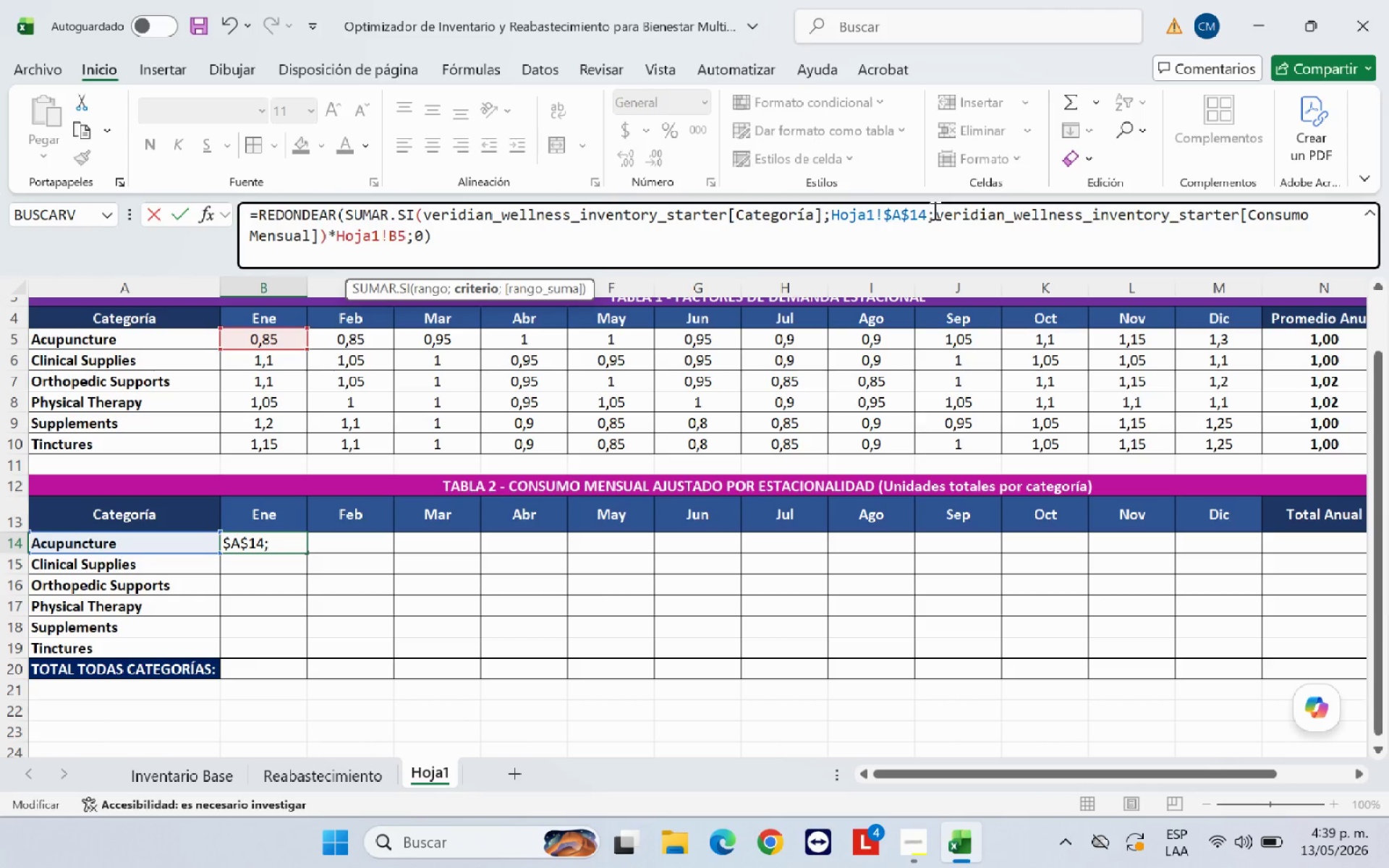 
key(Enter)
 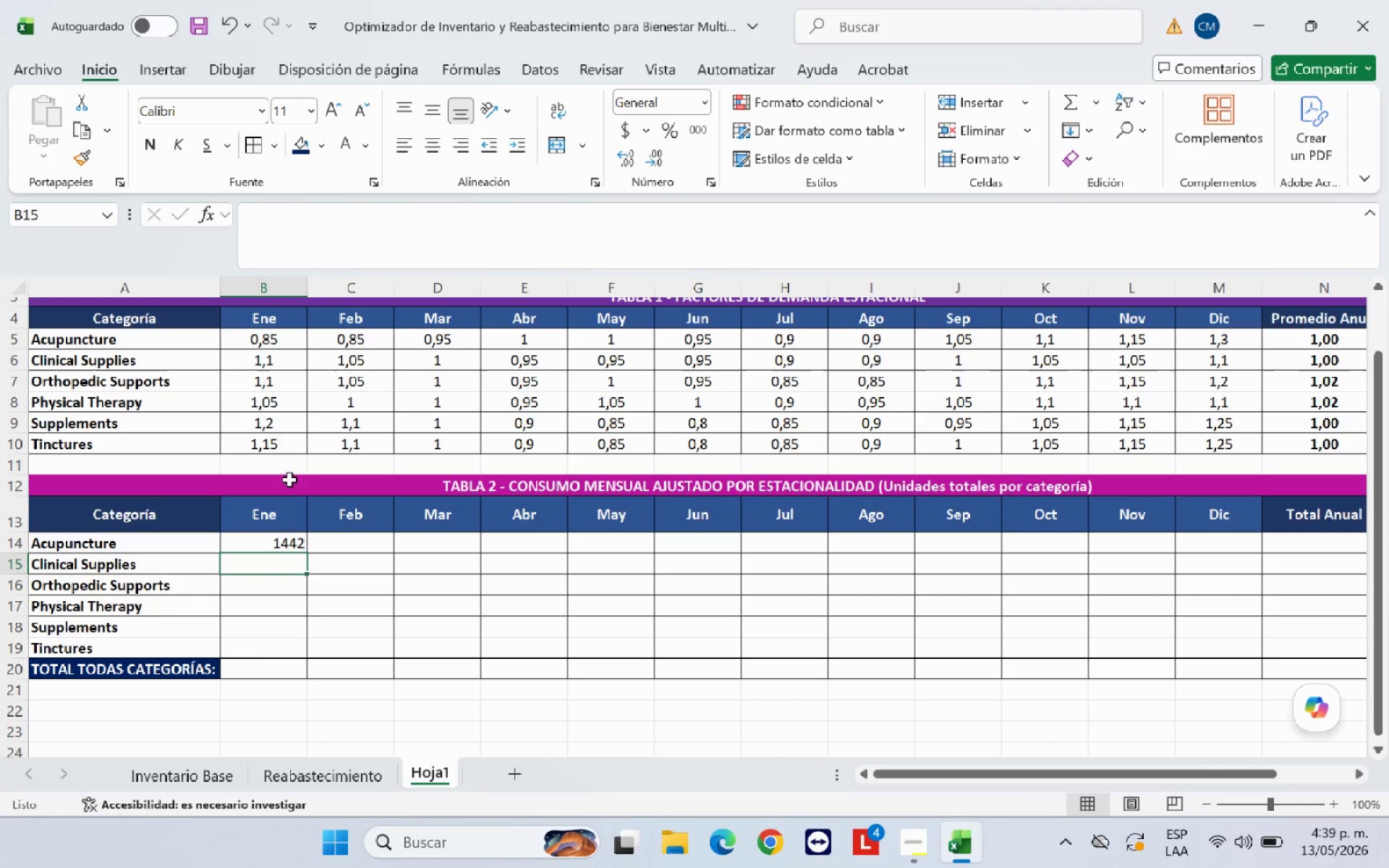 
left_click([297, 540])
 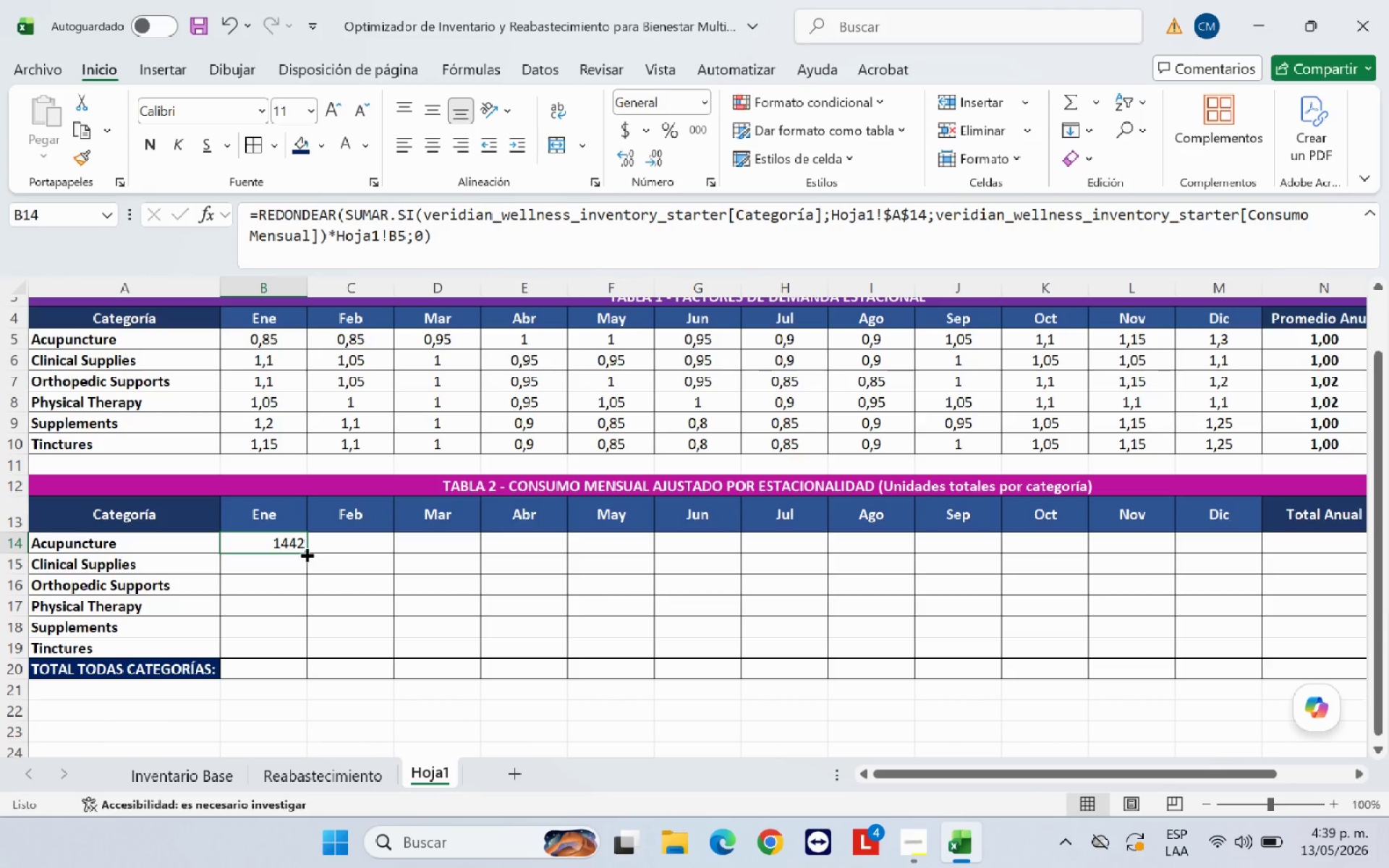 
left_click_drag(start_coordinate=[305, 553], to_coordinate=[364, 547])
 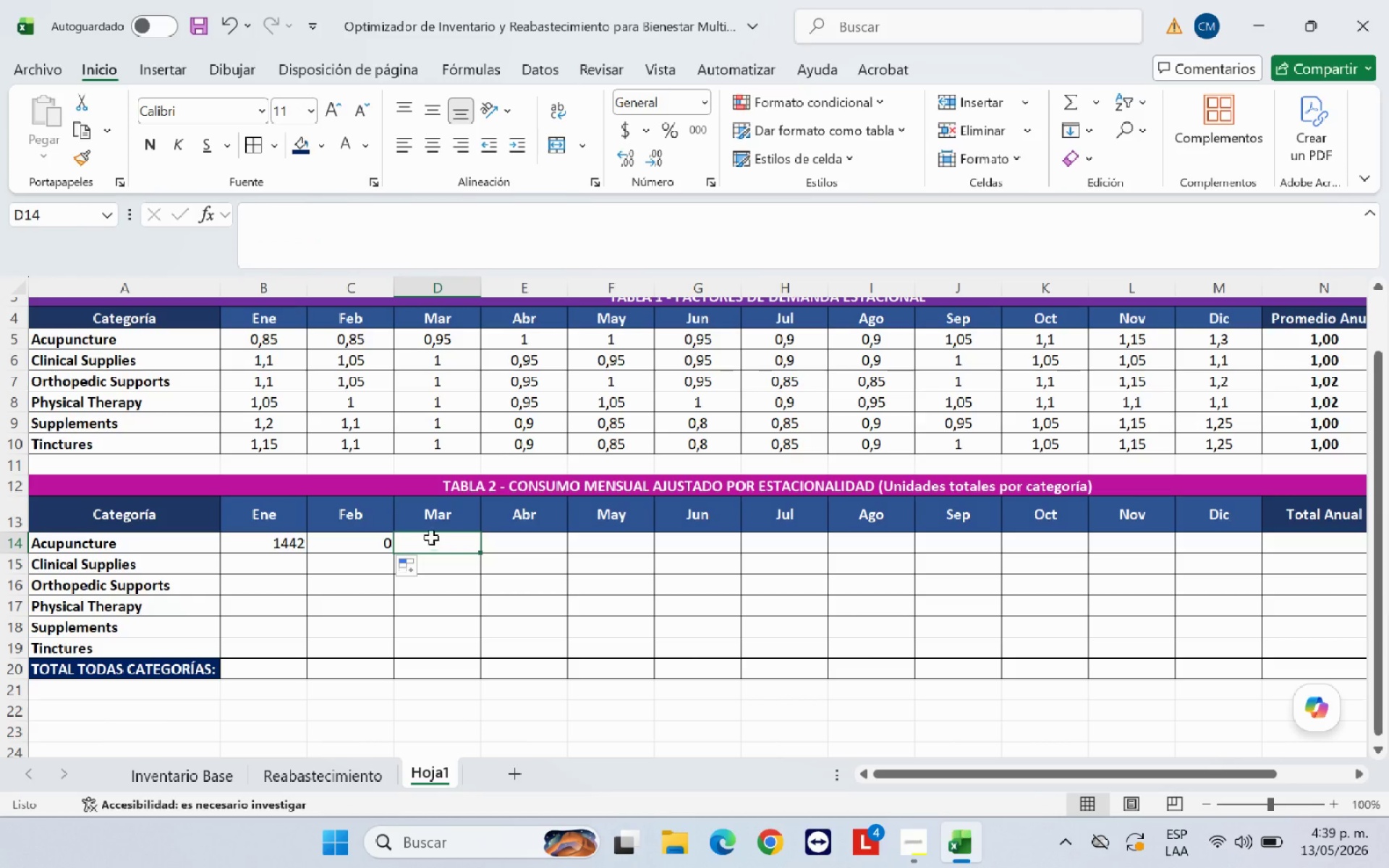 
double_click([362, 537])
 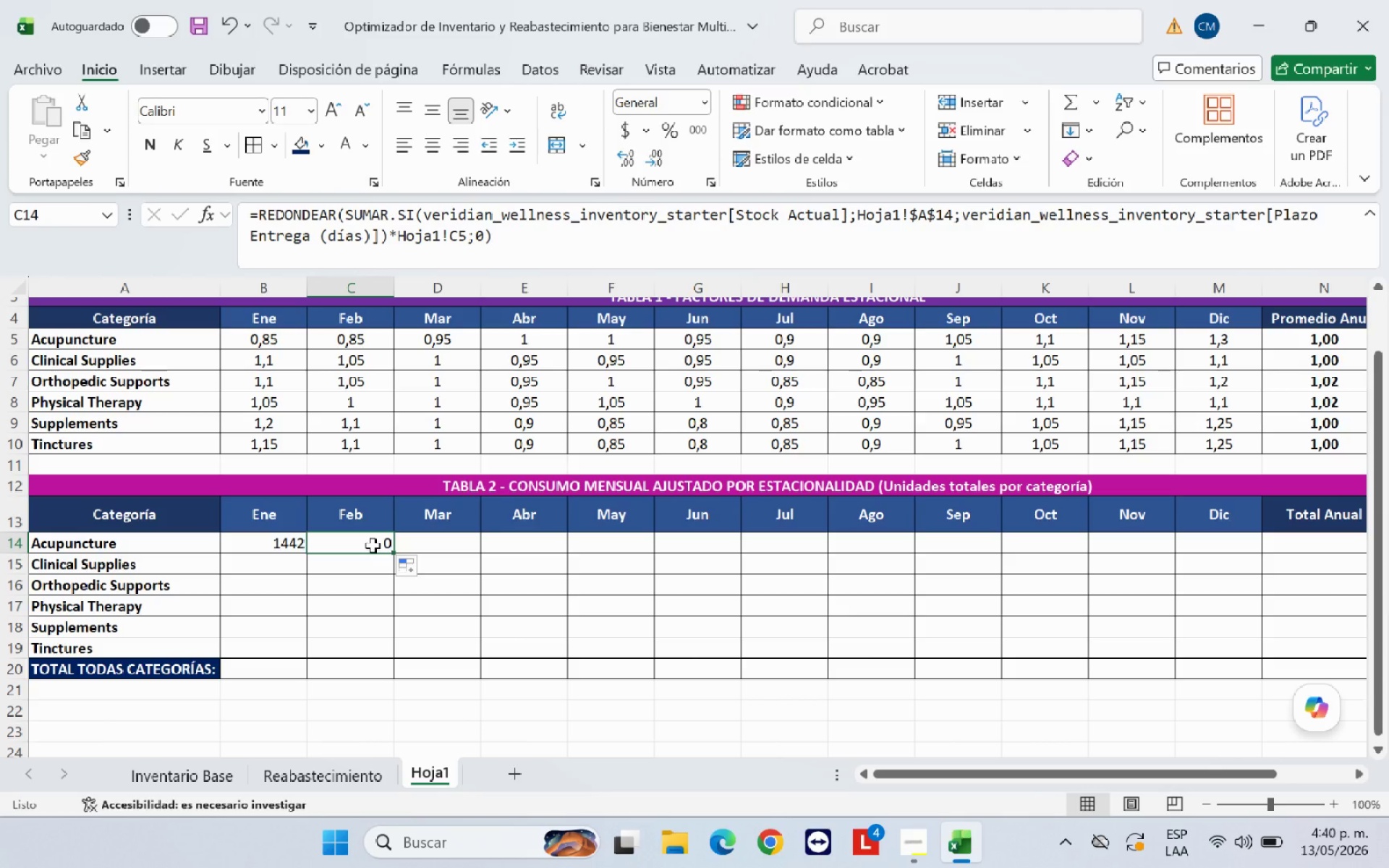 
wait(23.75)
 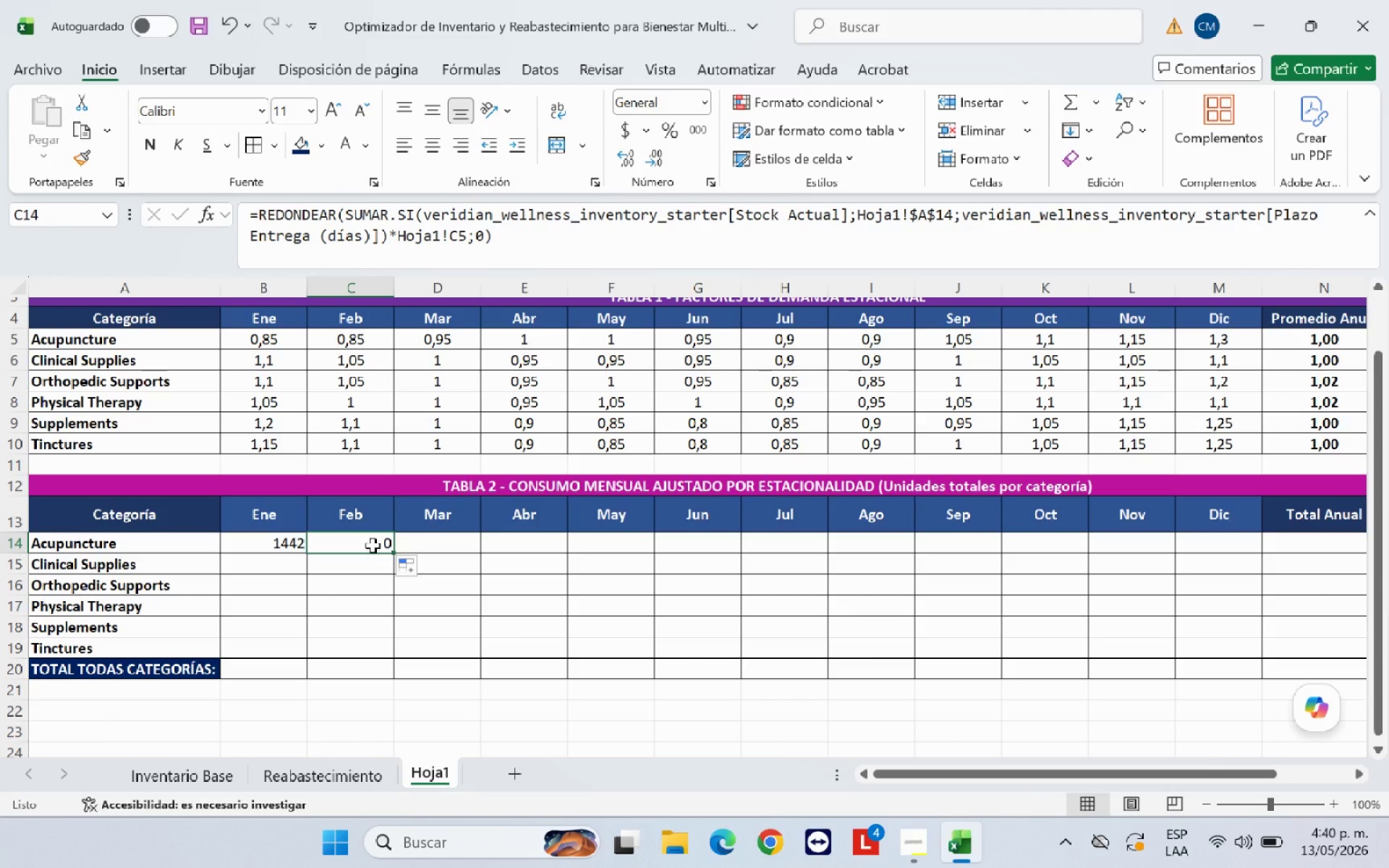 
left_click([952, 209])
 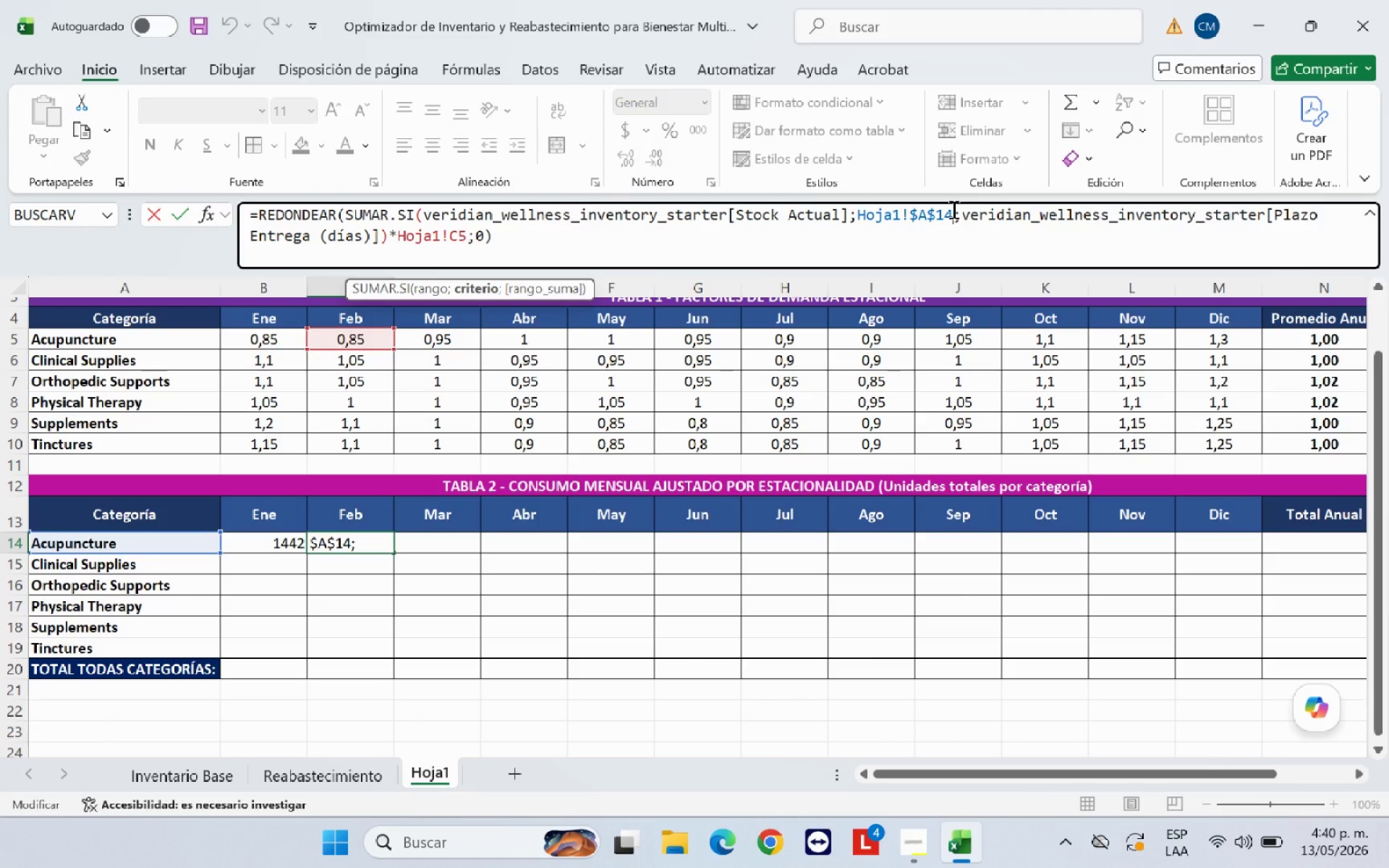 
wait(35.81)
 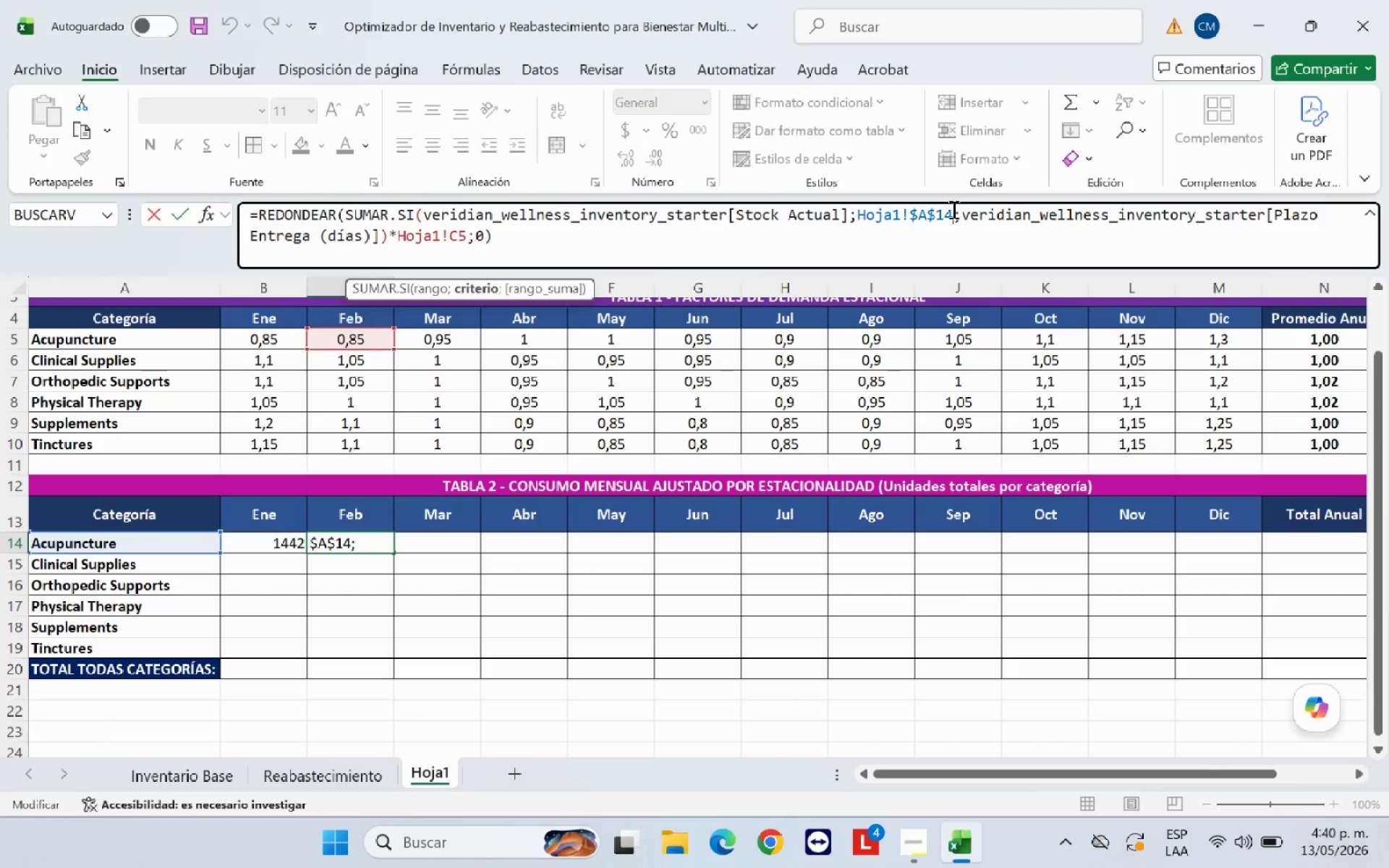 
left_click([451, 237])
 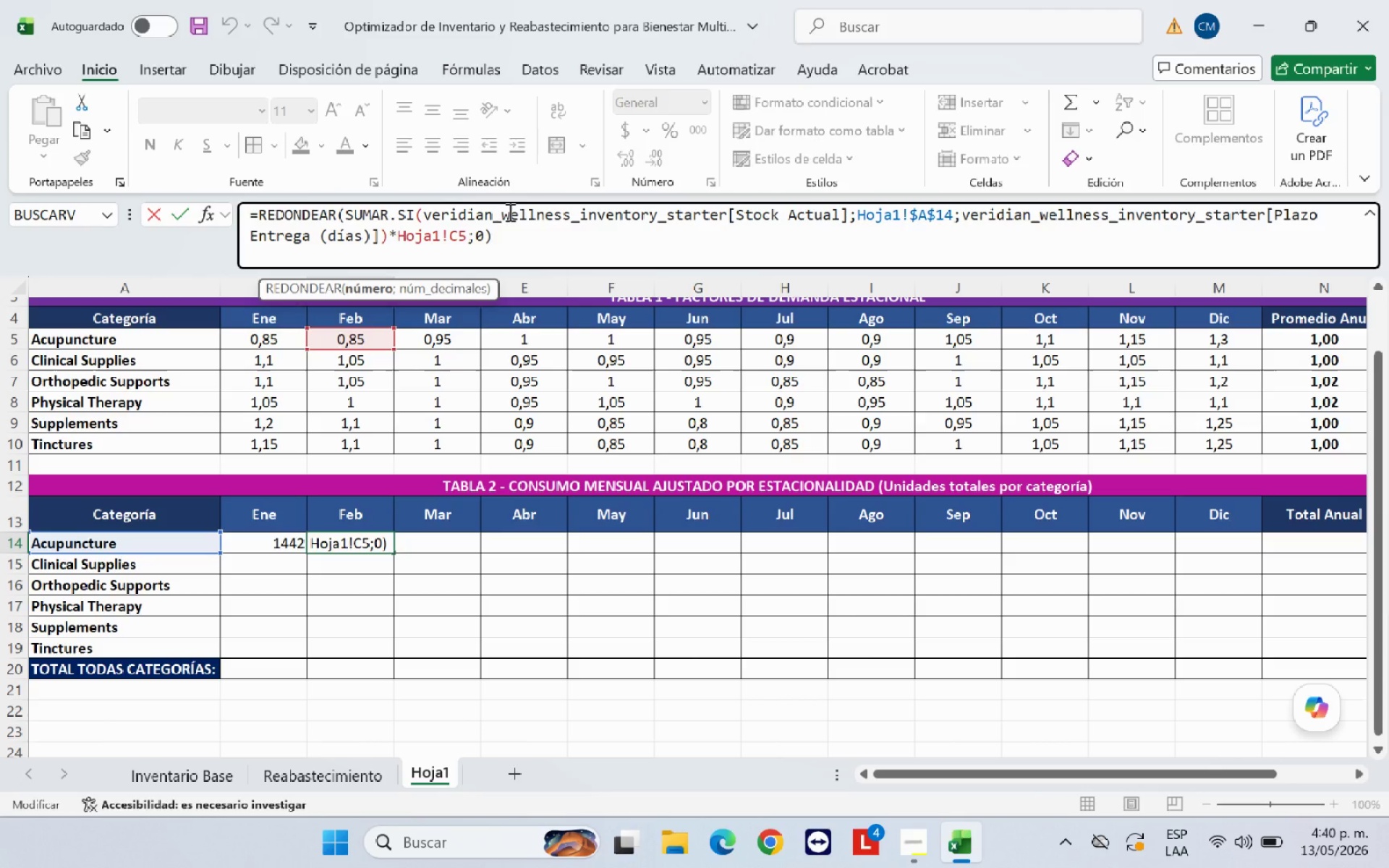 
key(Backspace)
 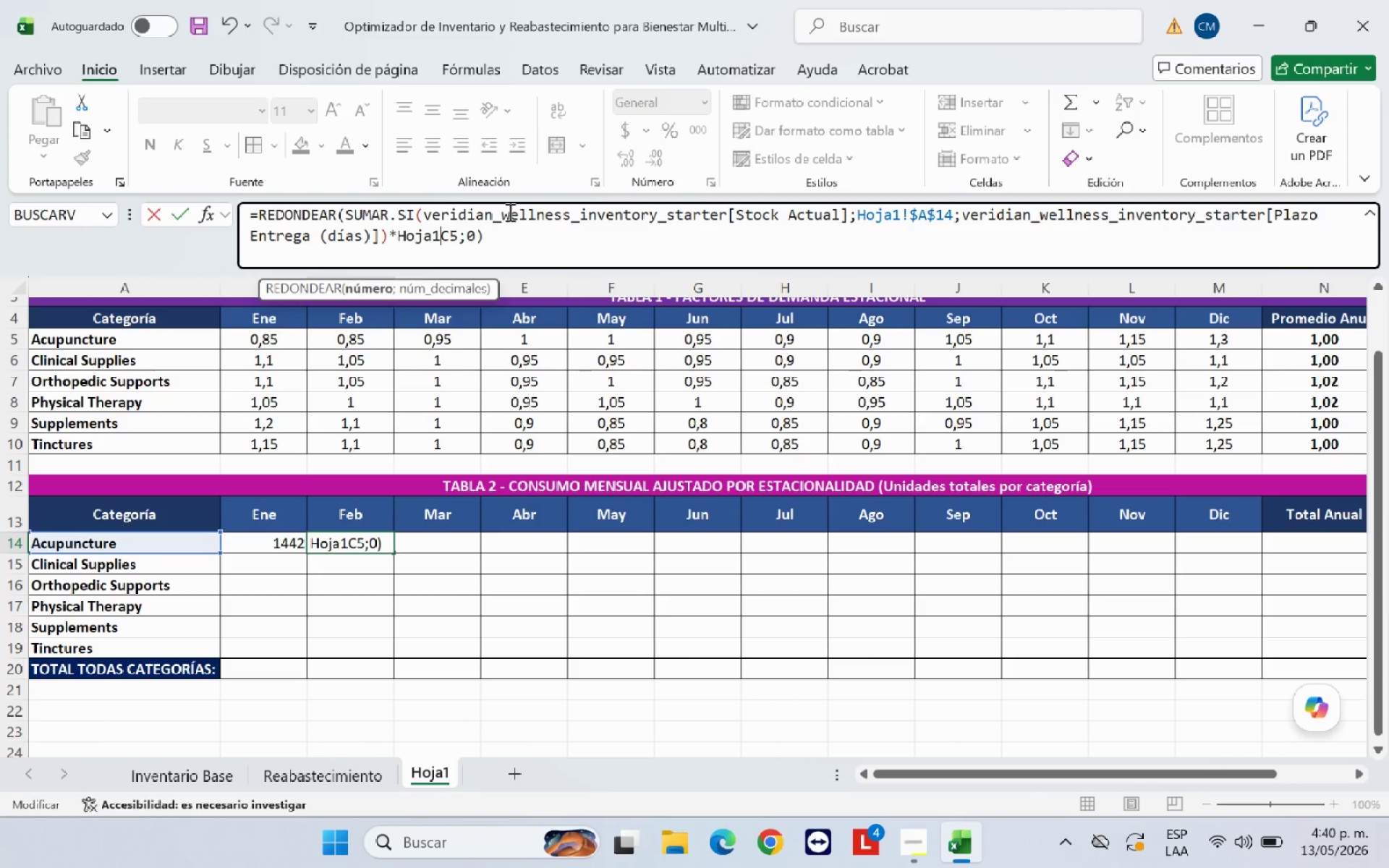 
key(Backspace)
 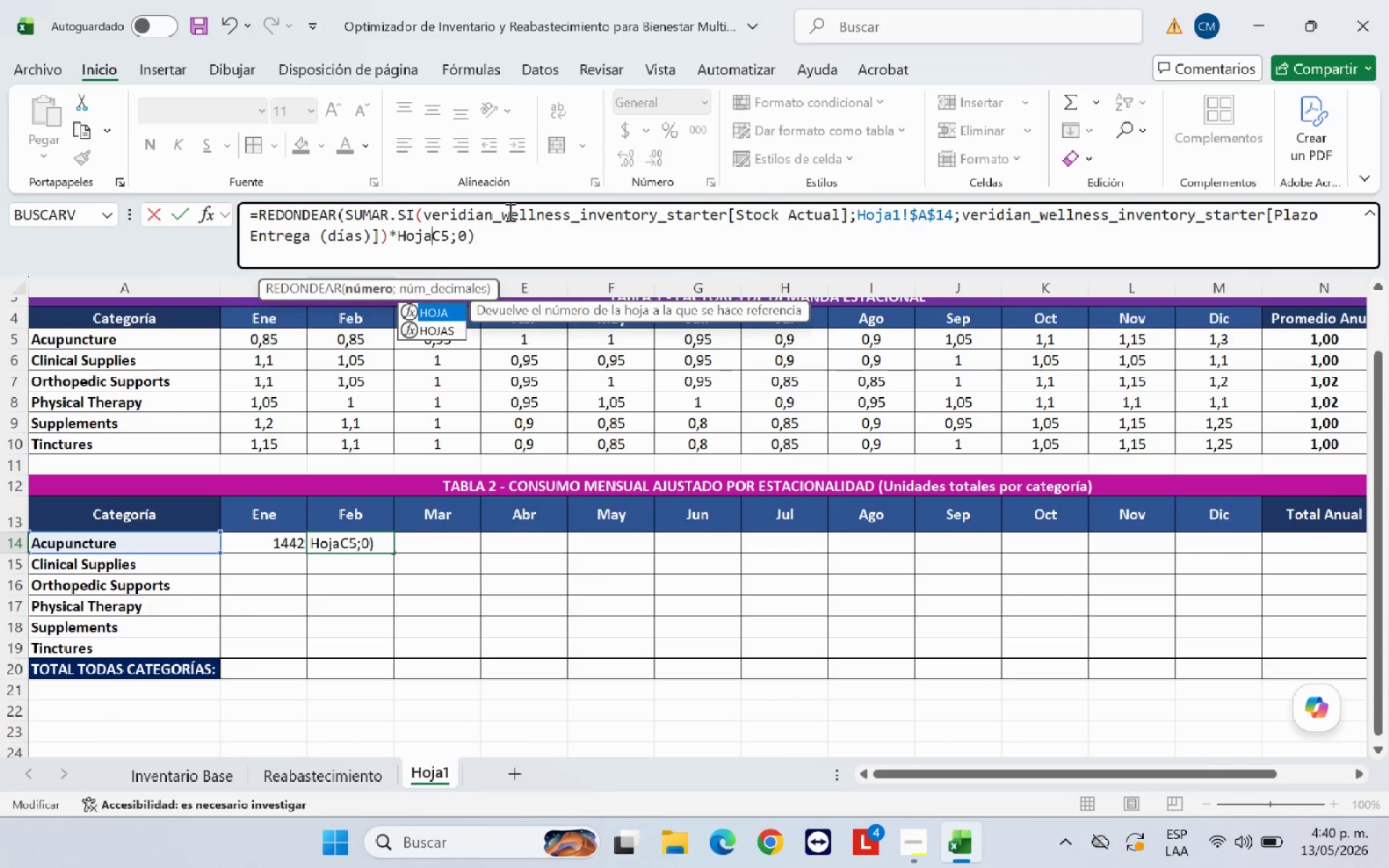 
key(Backspace)
 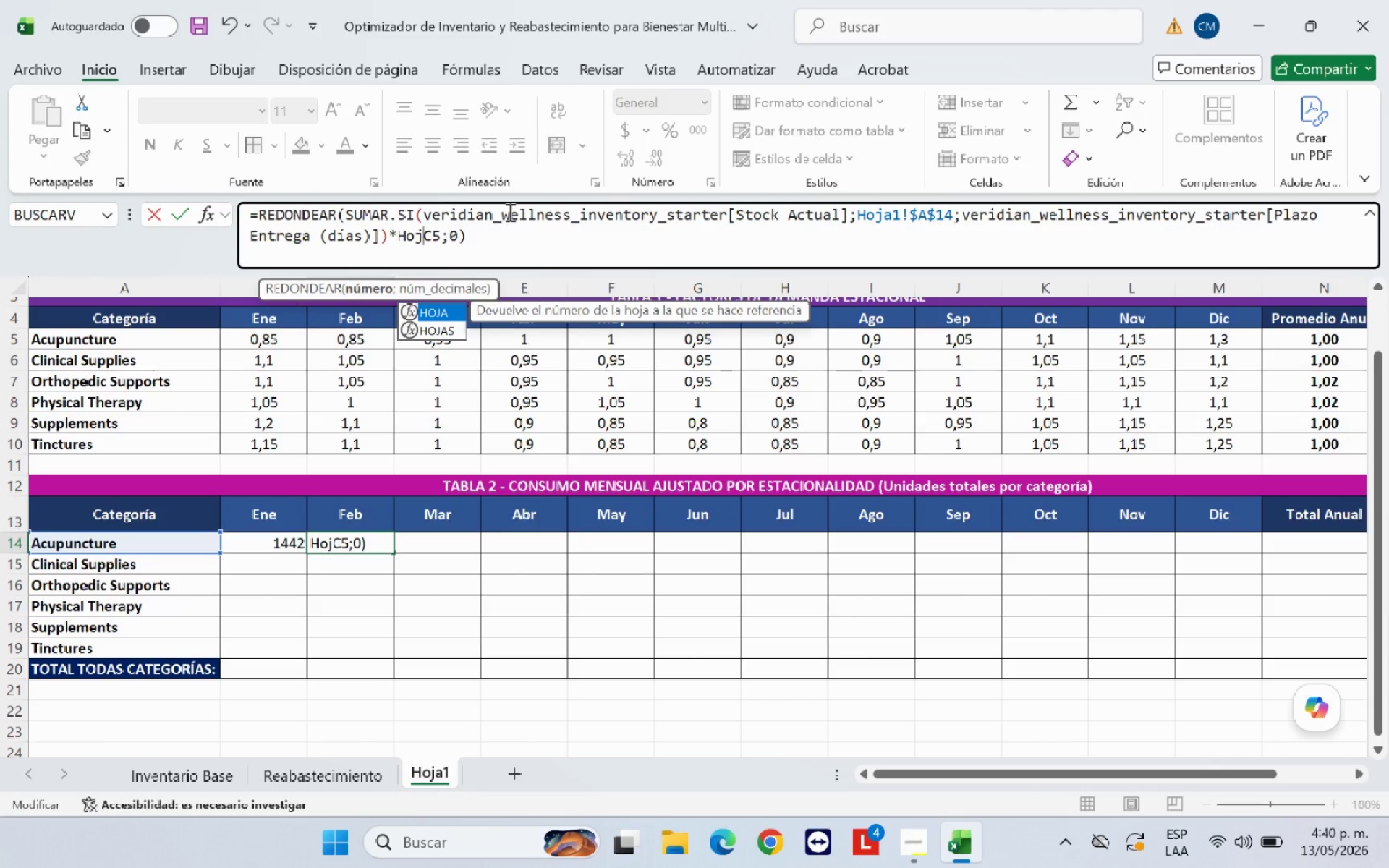 
key(Backspace)
 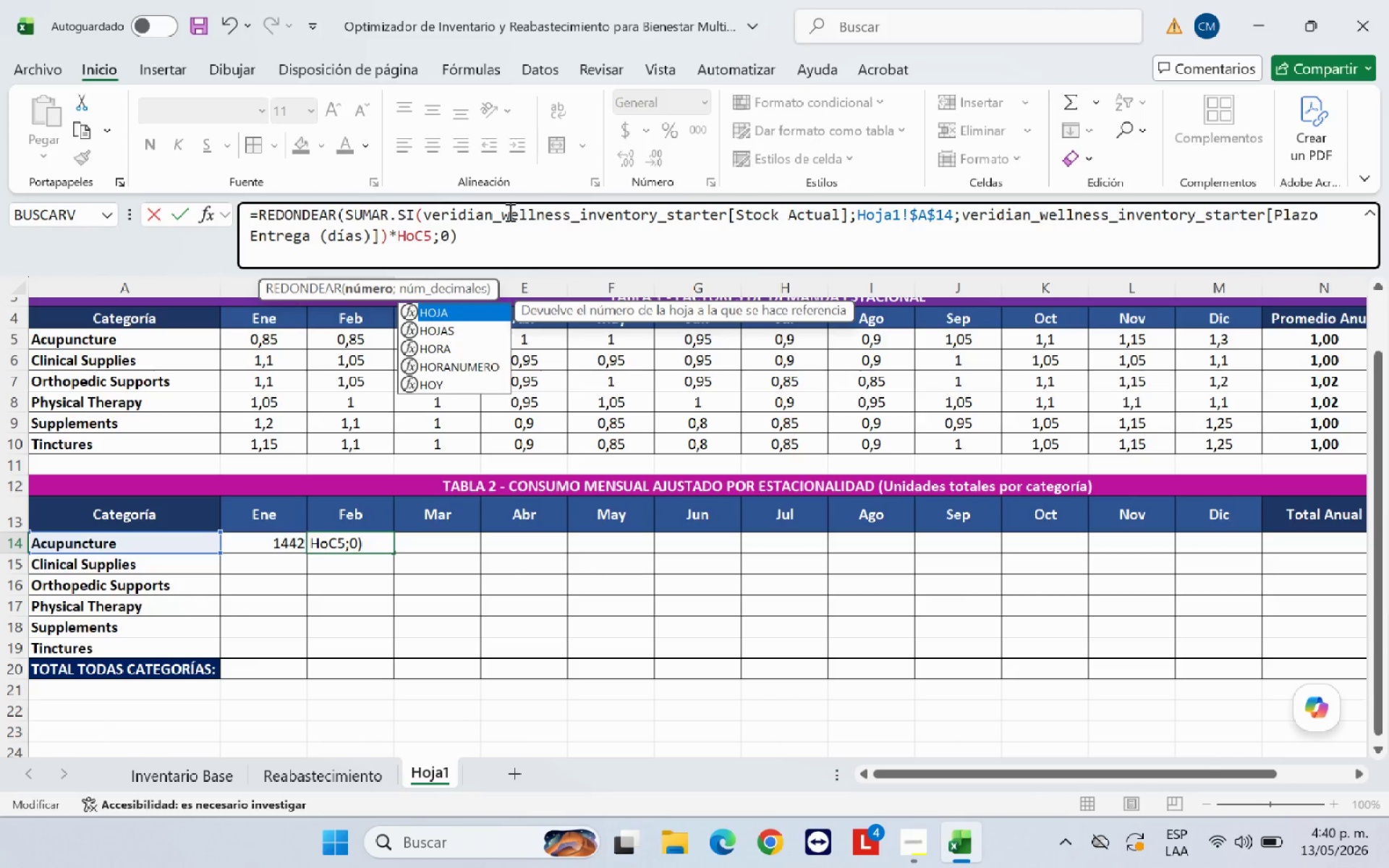 
key(Backspace)
 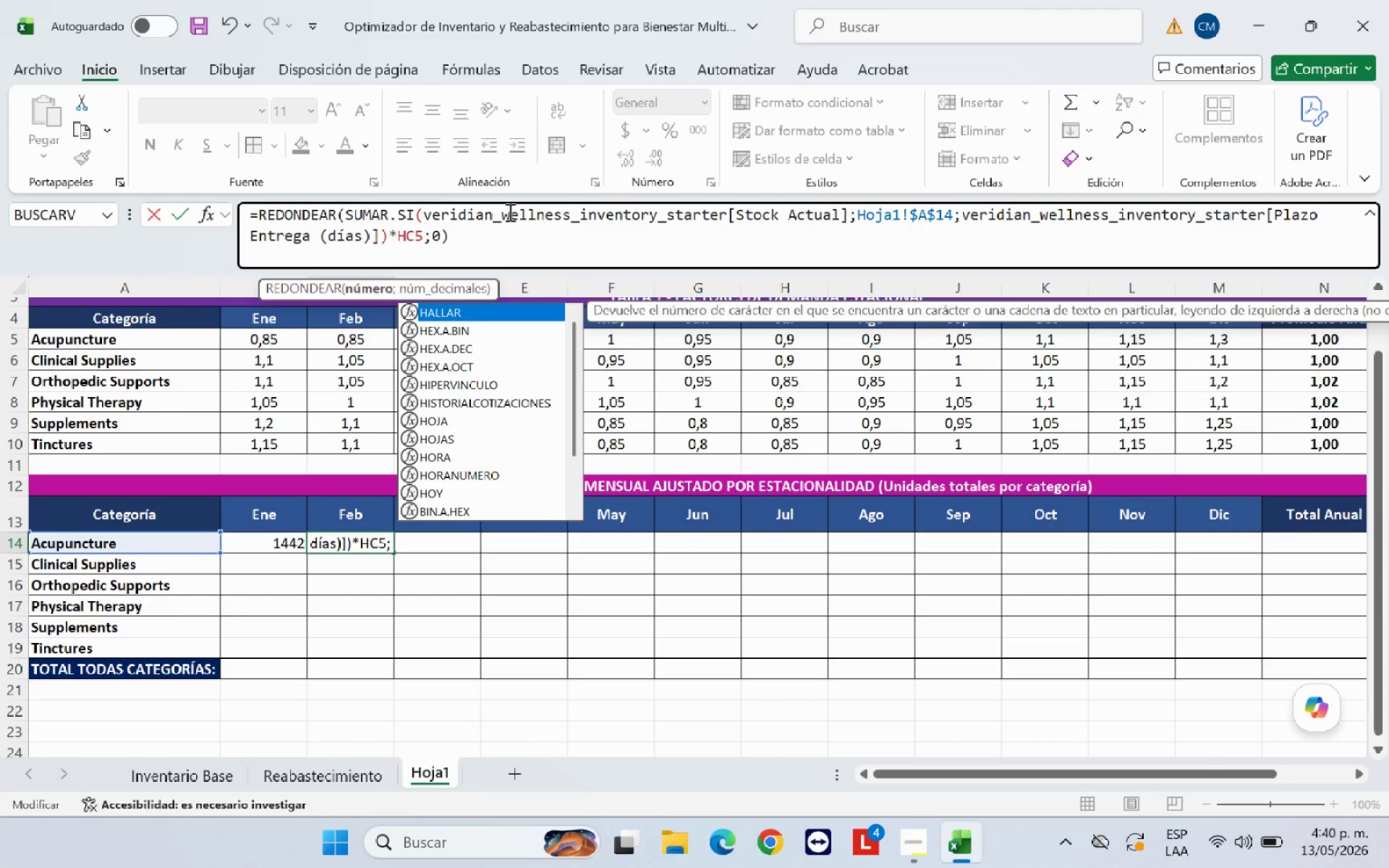 
key(Backspace)
 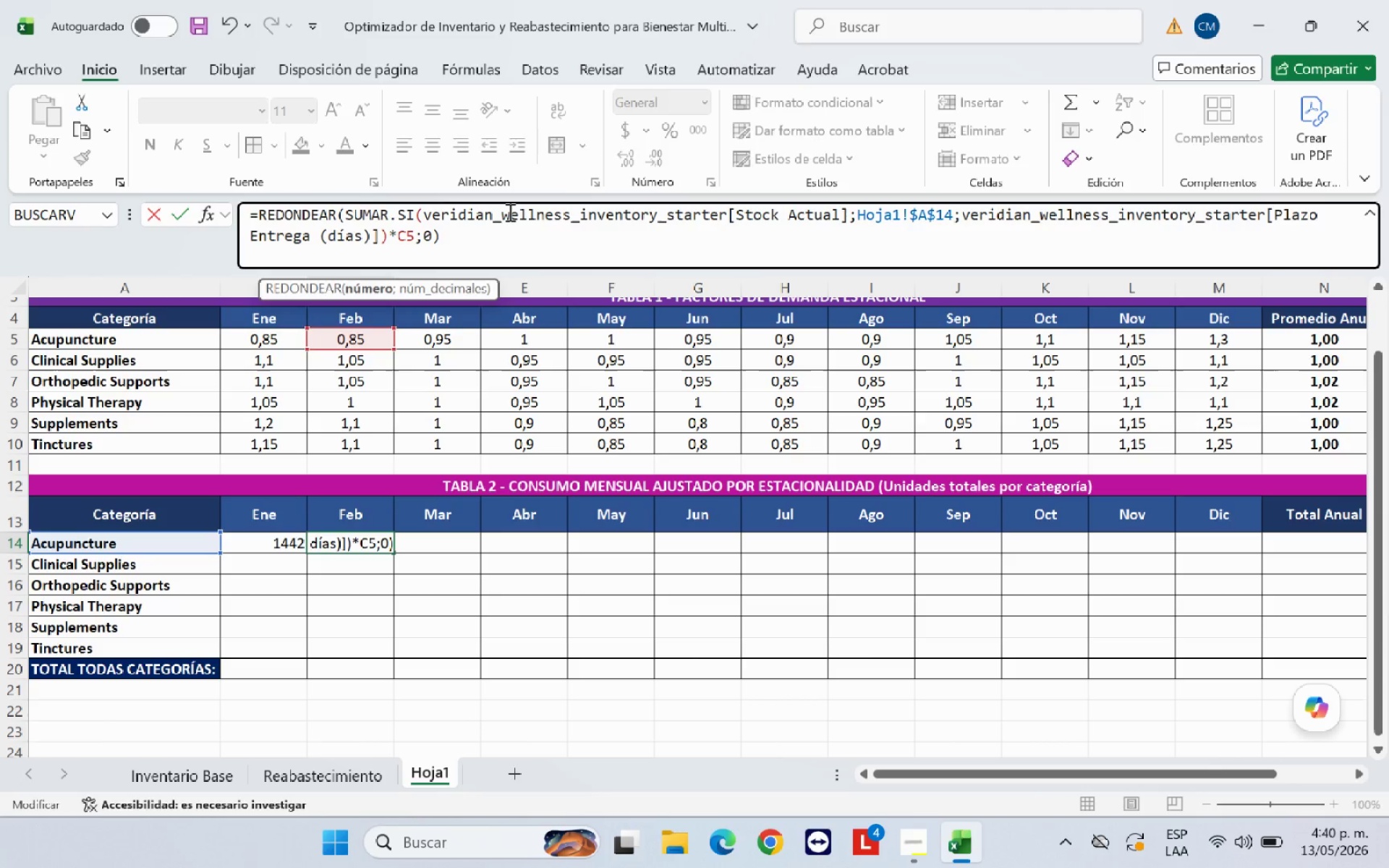 
key(Enter)
 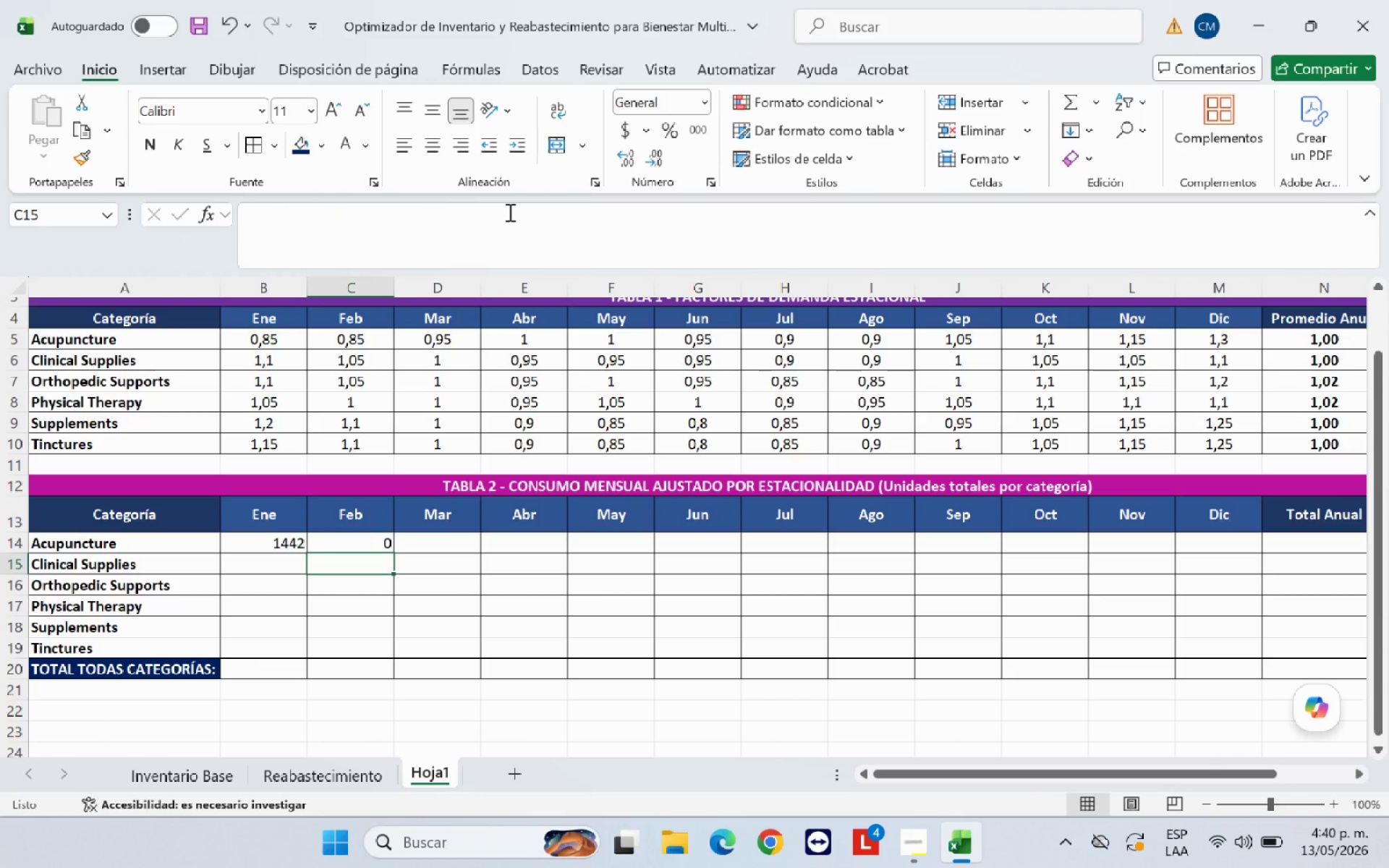 
key(ArrowUp)
 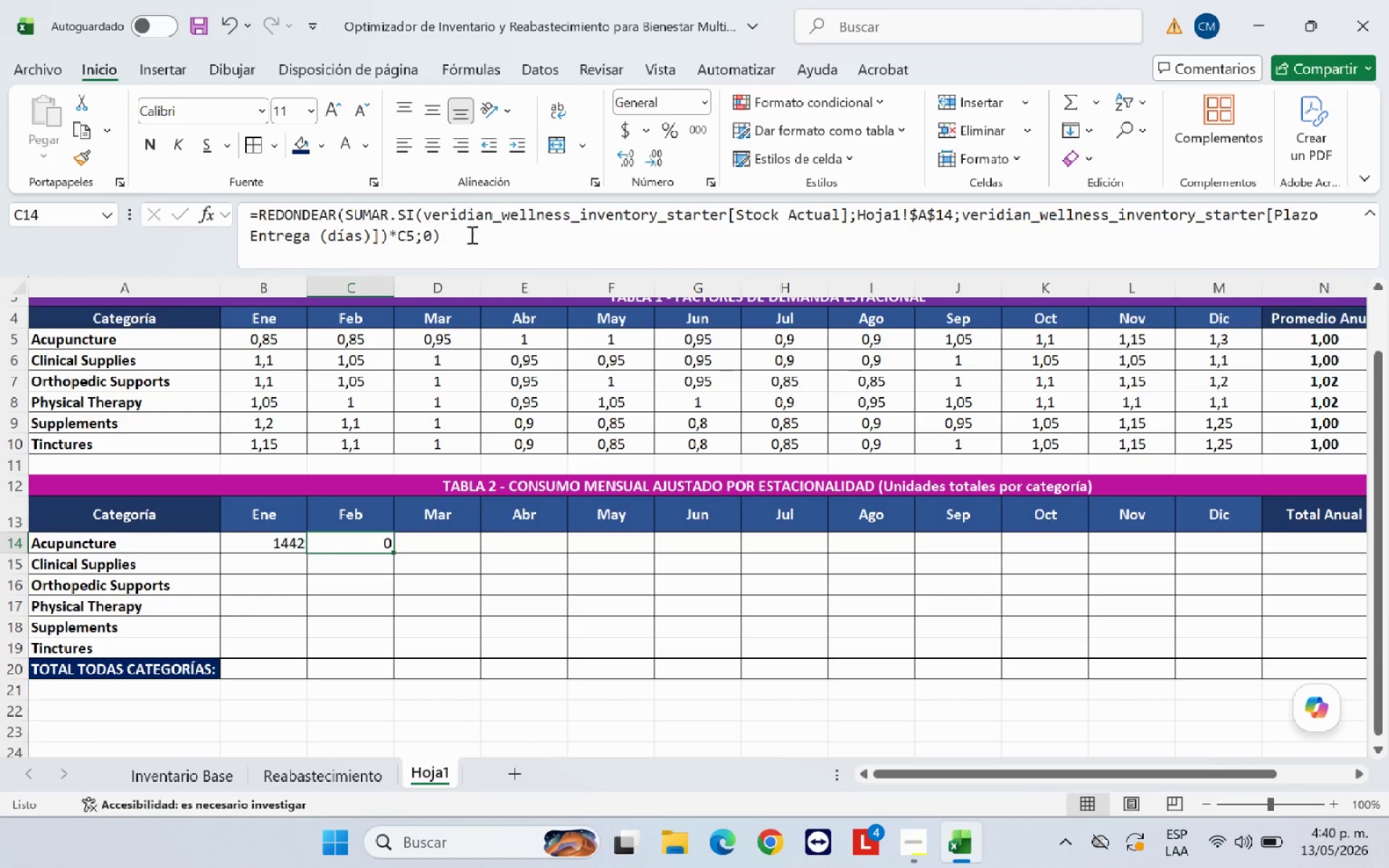 
left_click_drag(start_coordinate=[451, 236], to_coordinate=[250, 213])
 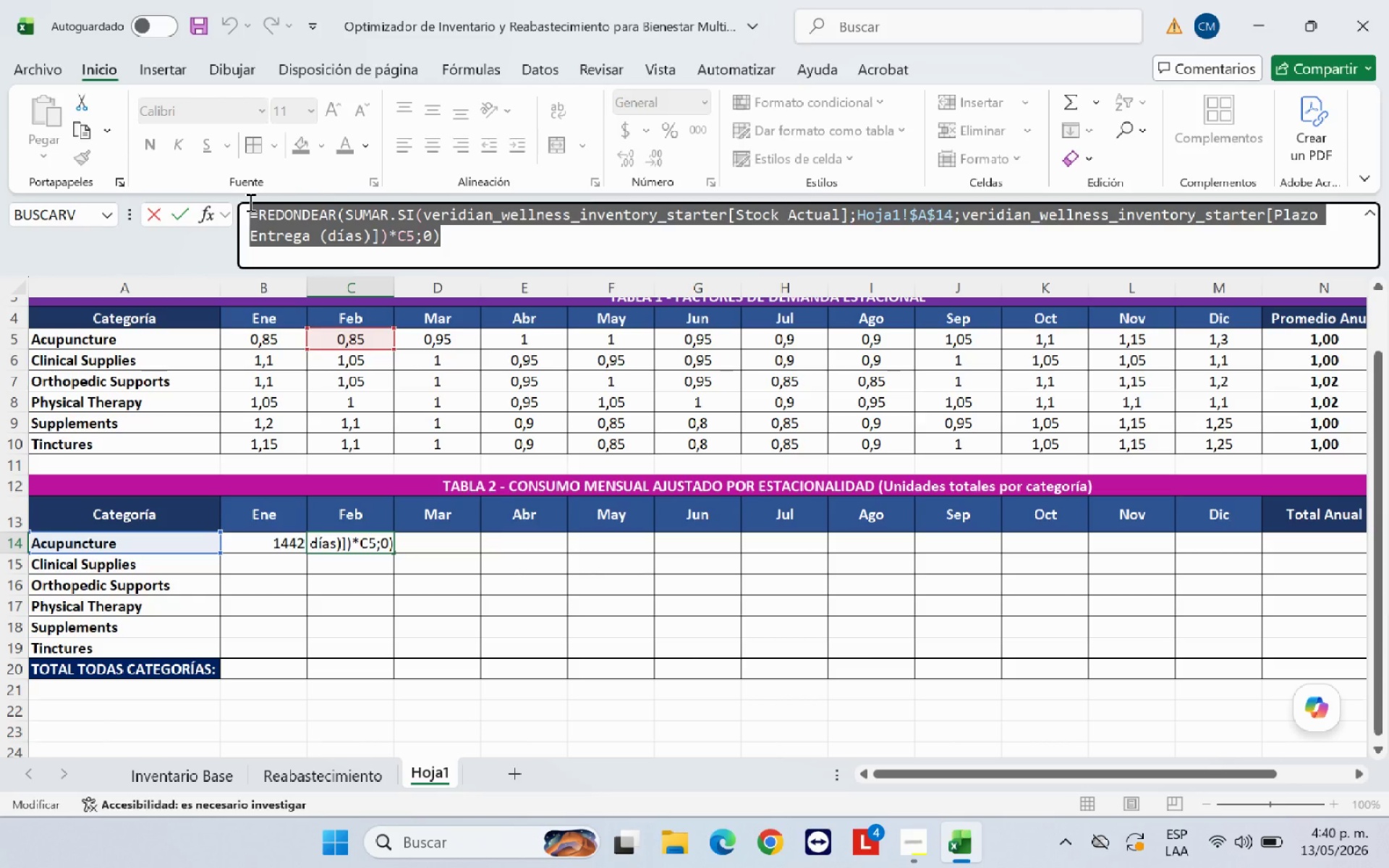 
key(Backspace)
 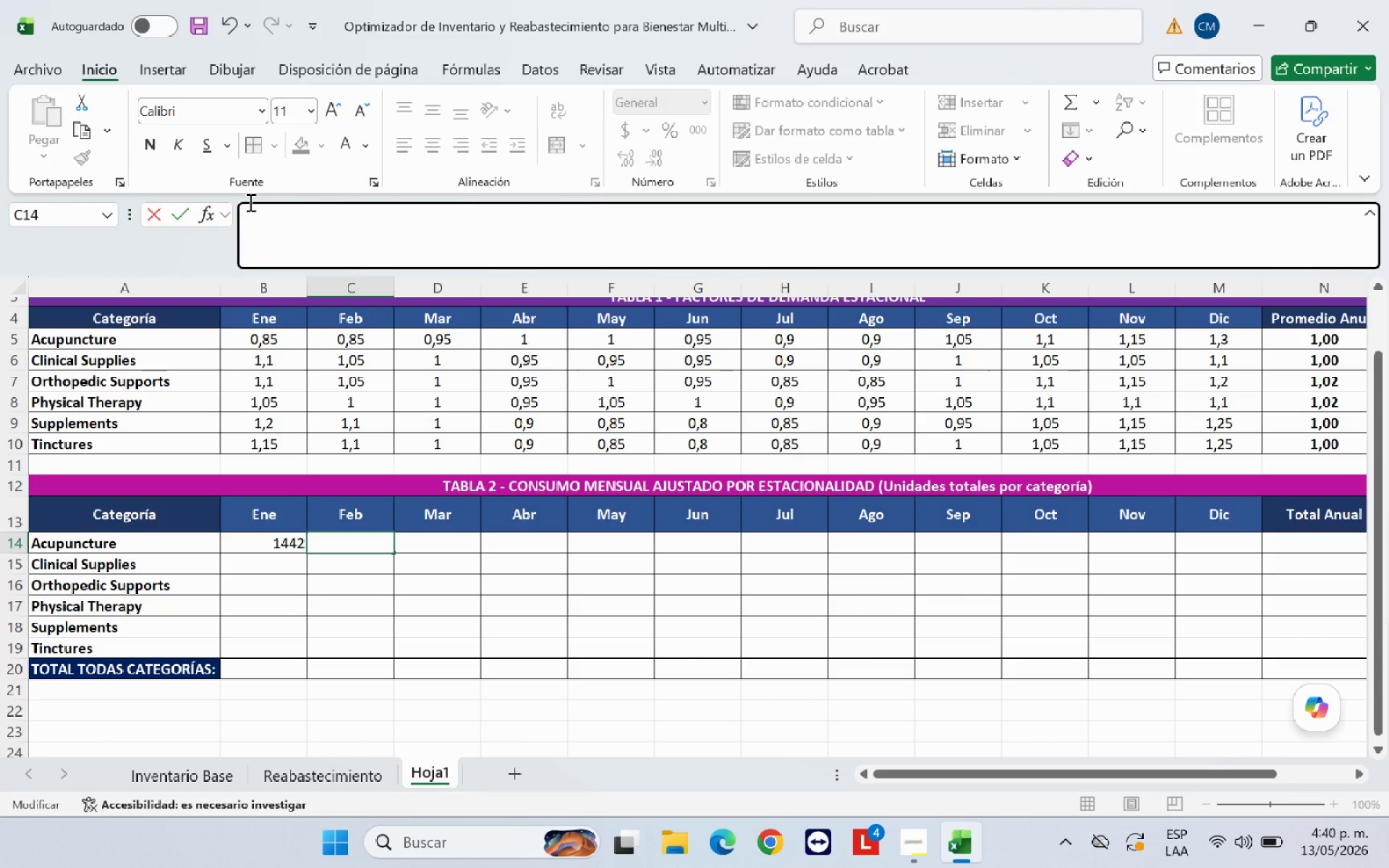 
key(ArrowDown)
 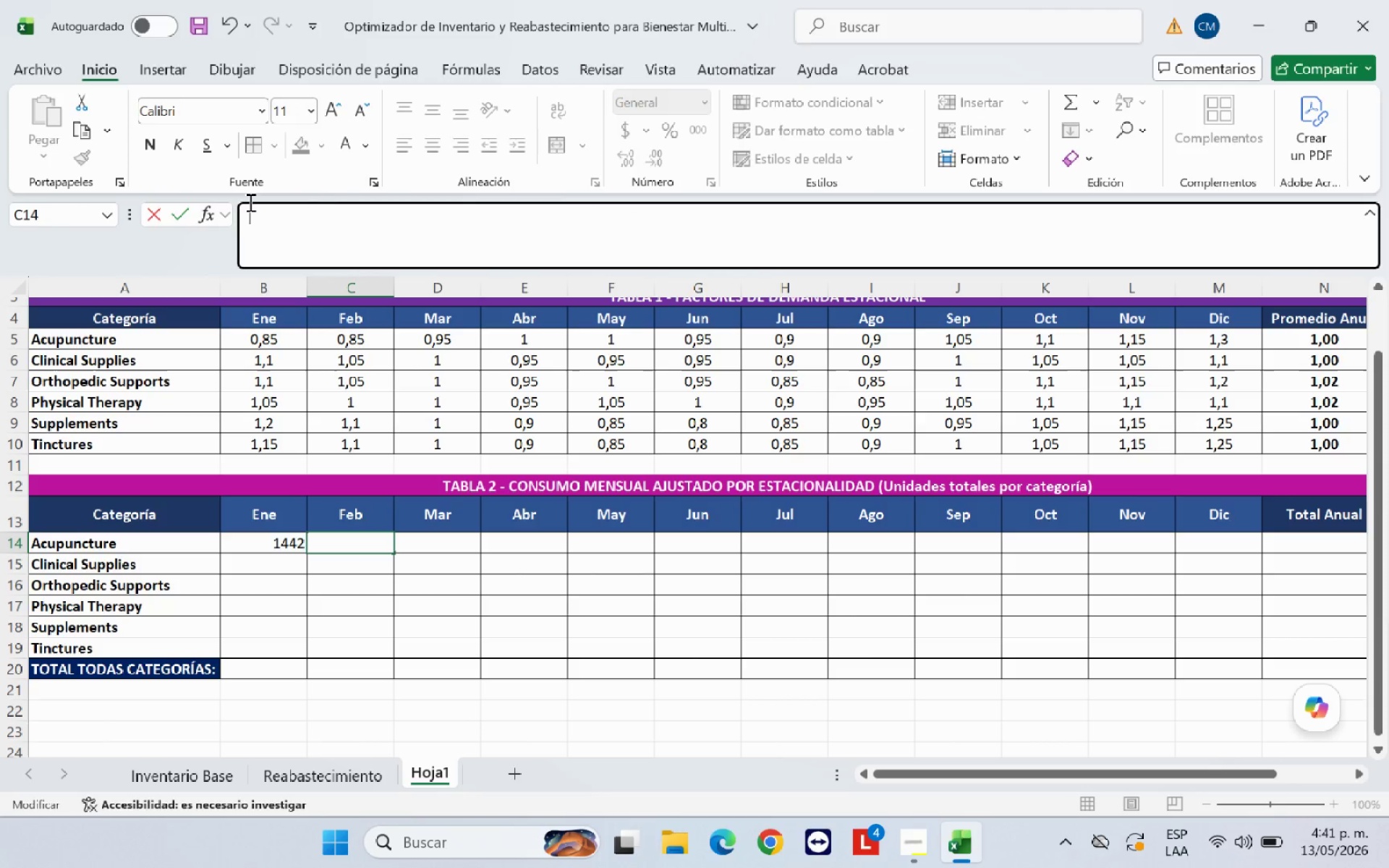 
key(ArrowUp)
 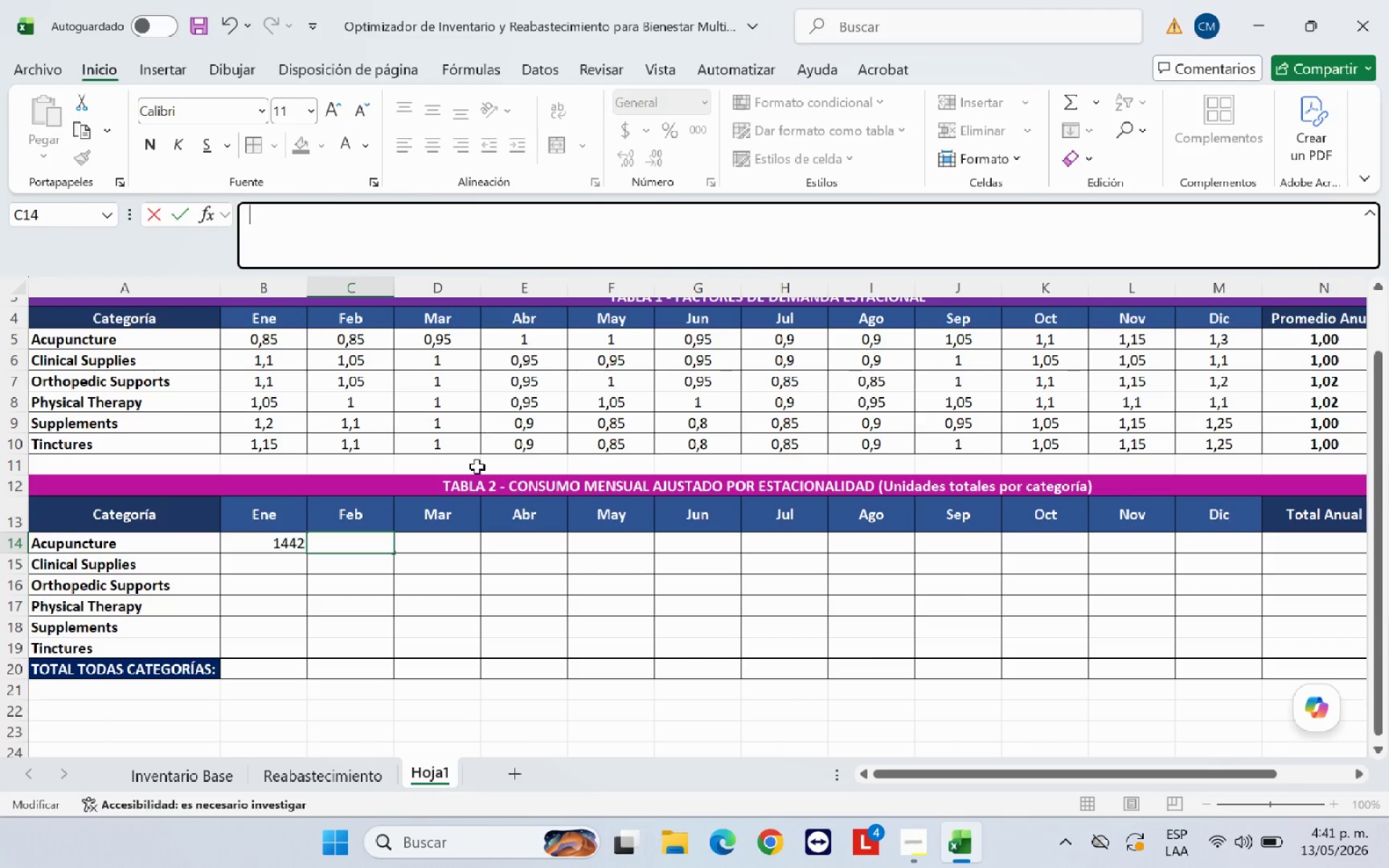 
left_click([506, 629])
 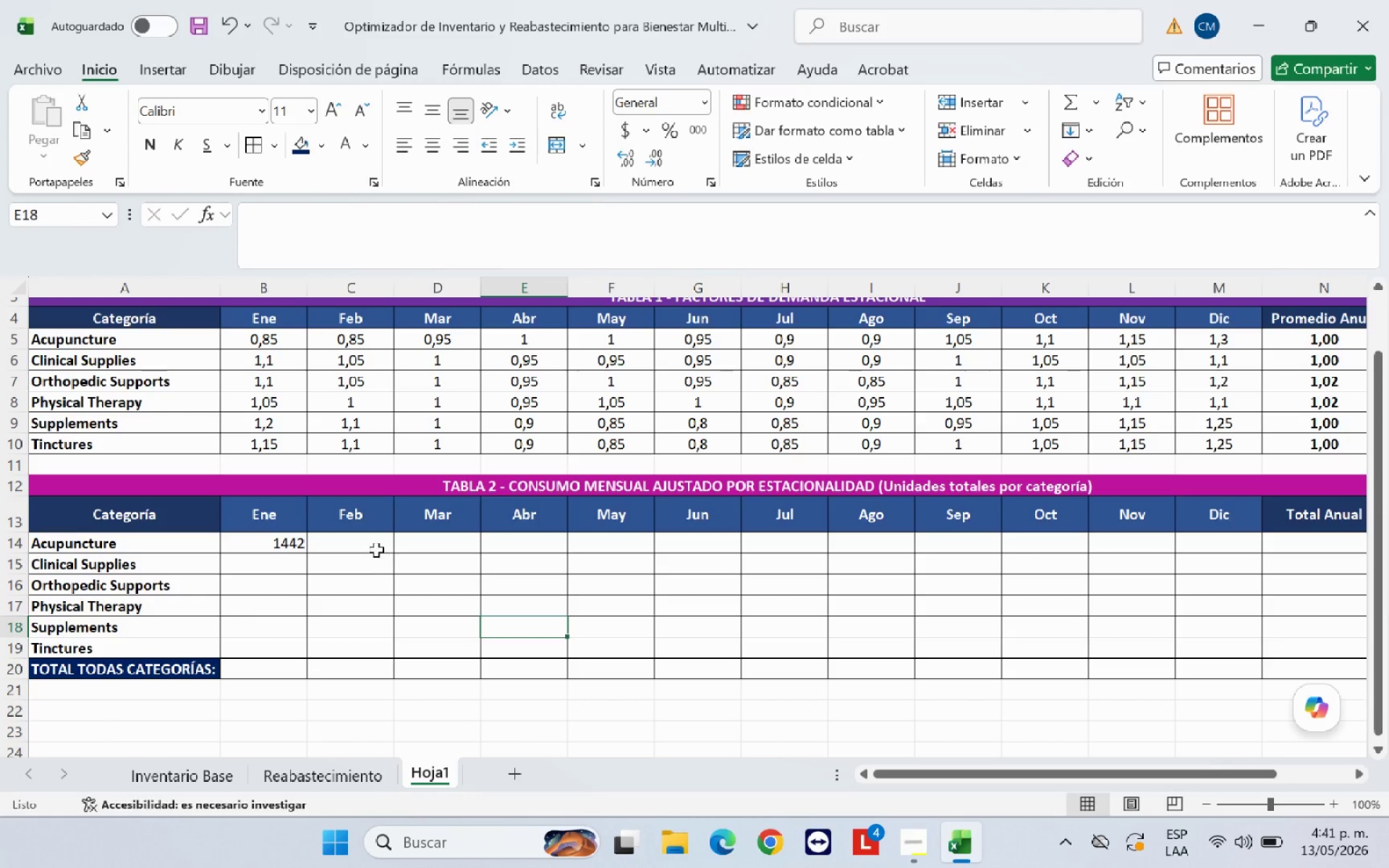 
left_click([375, 549])
 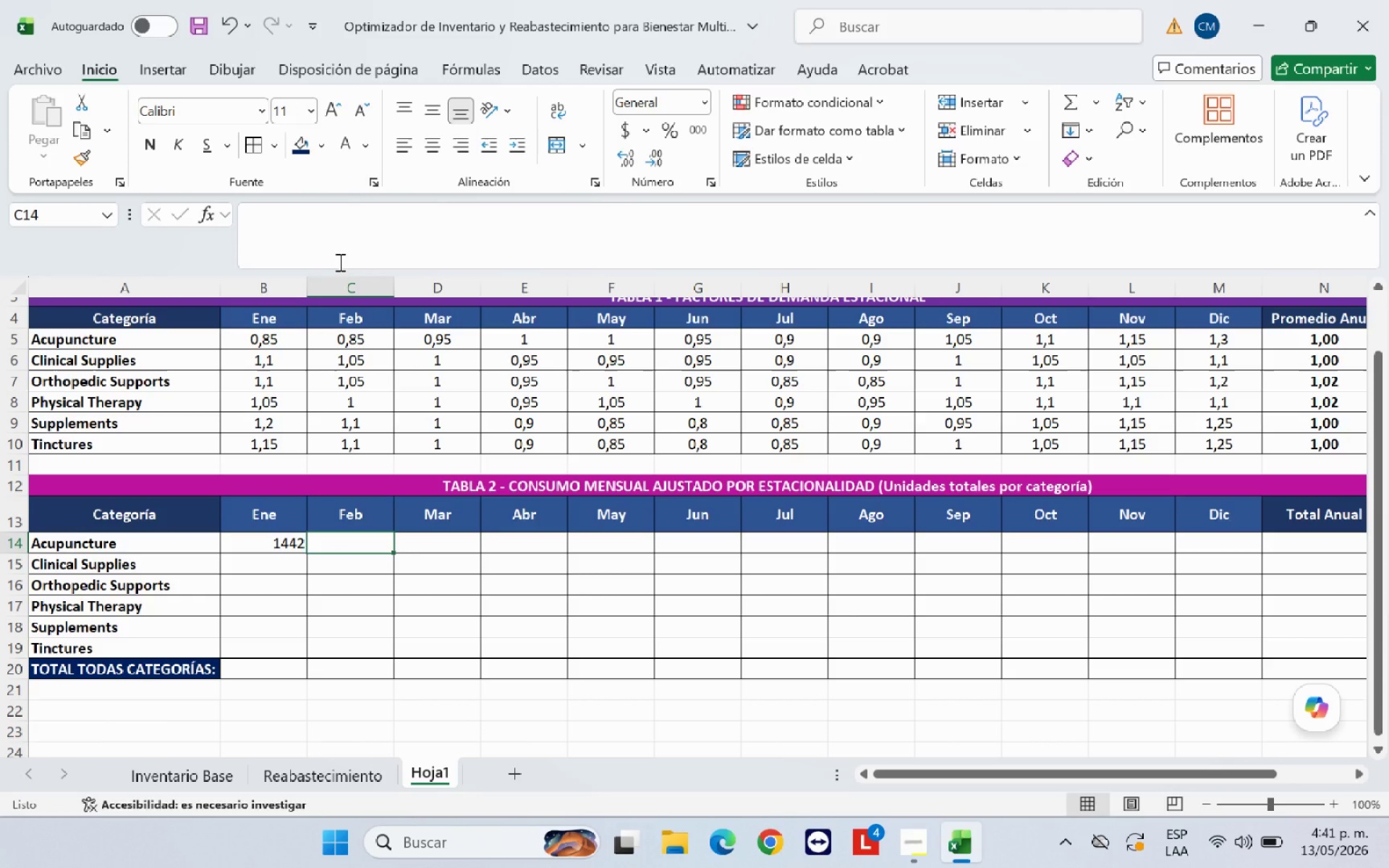 
key(Shift+0)
 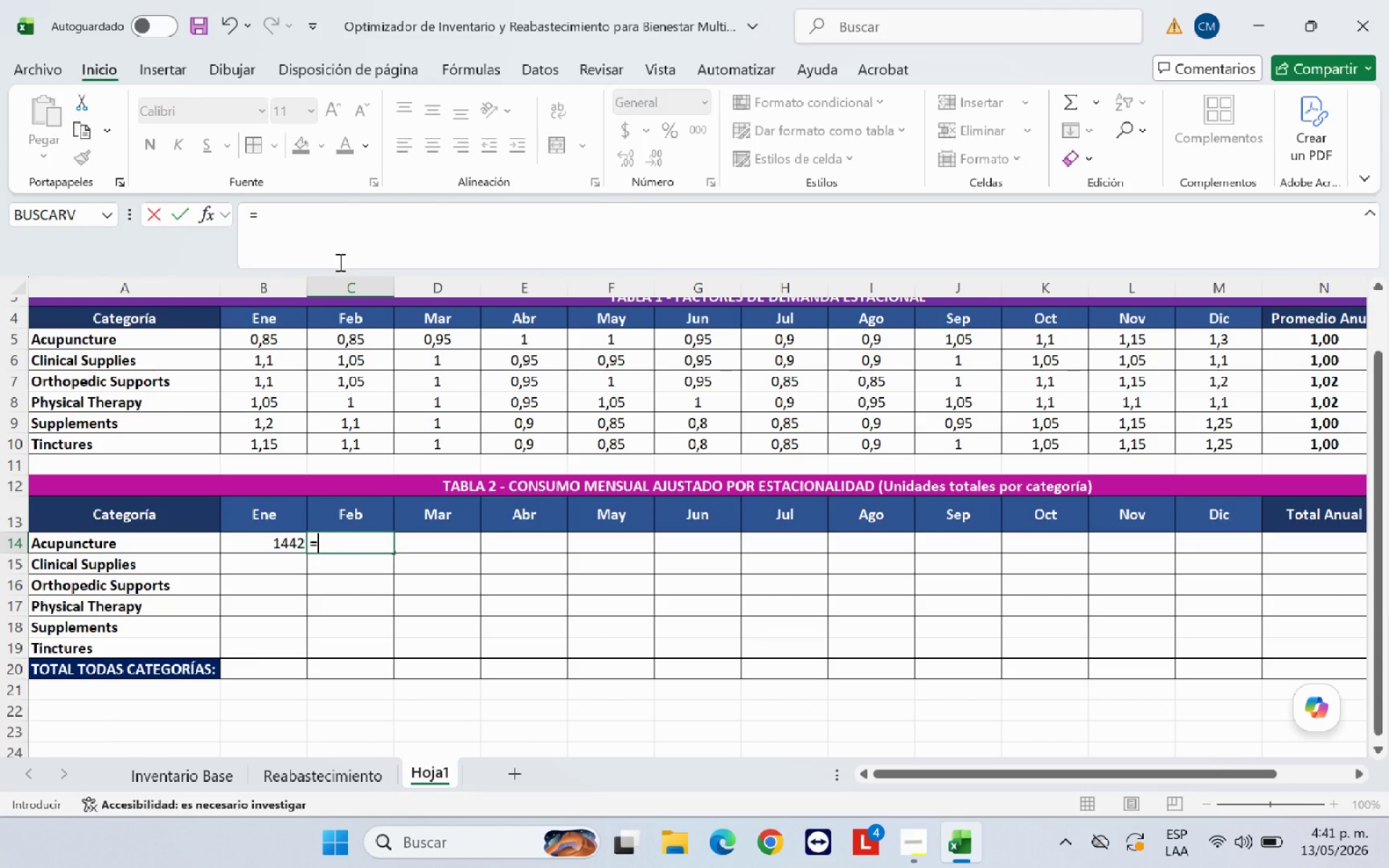 
key(Backspace)
 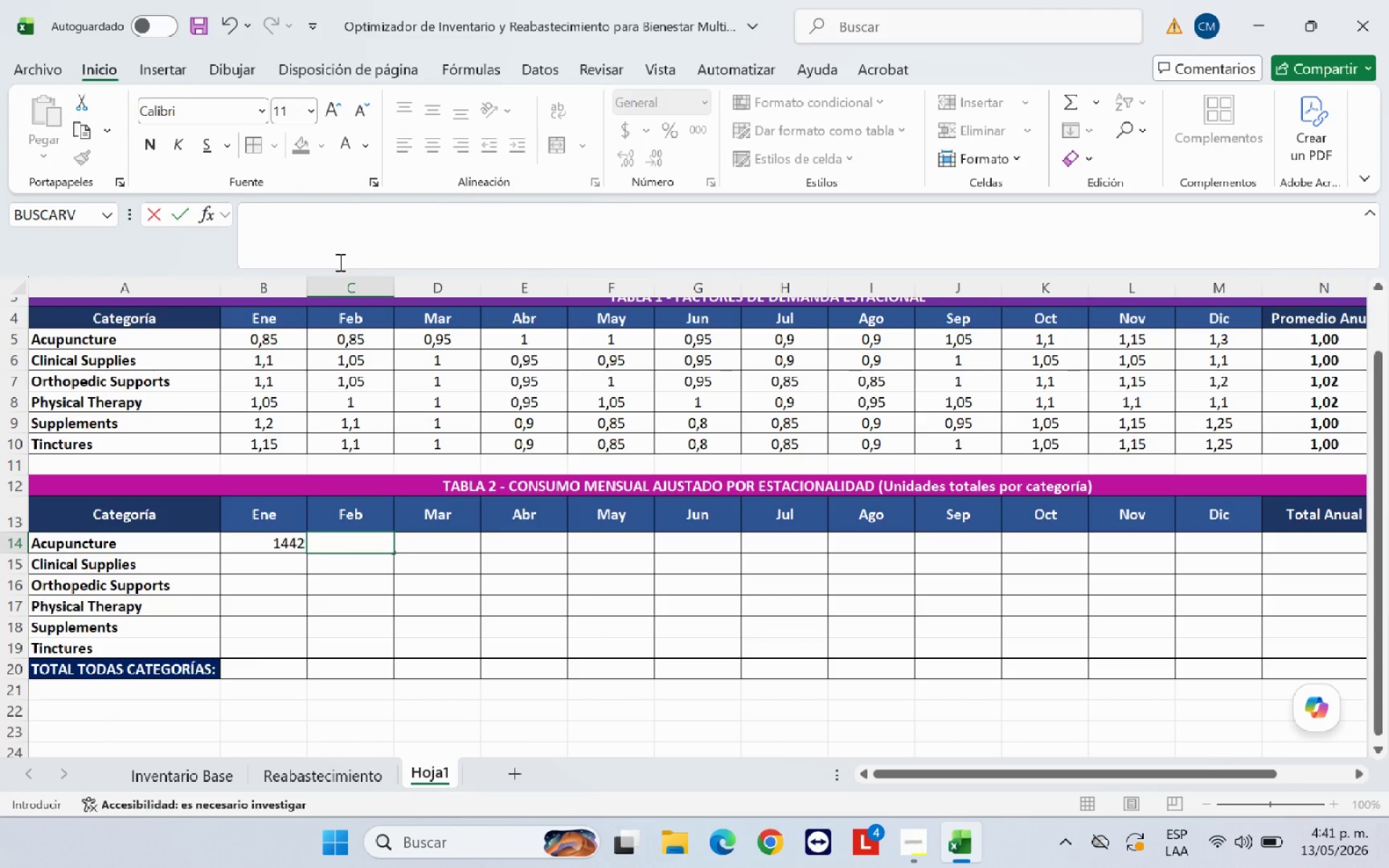 
key(Backspace)
 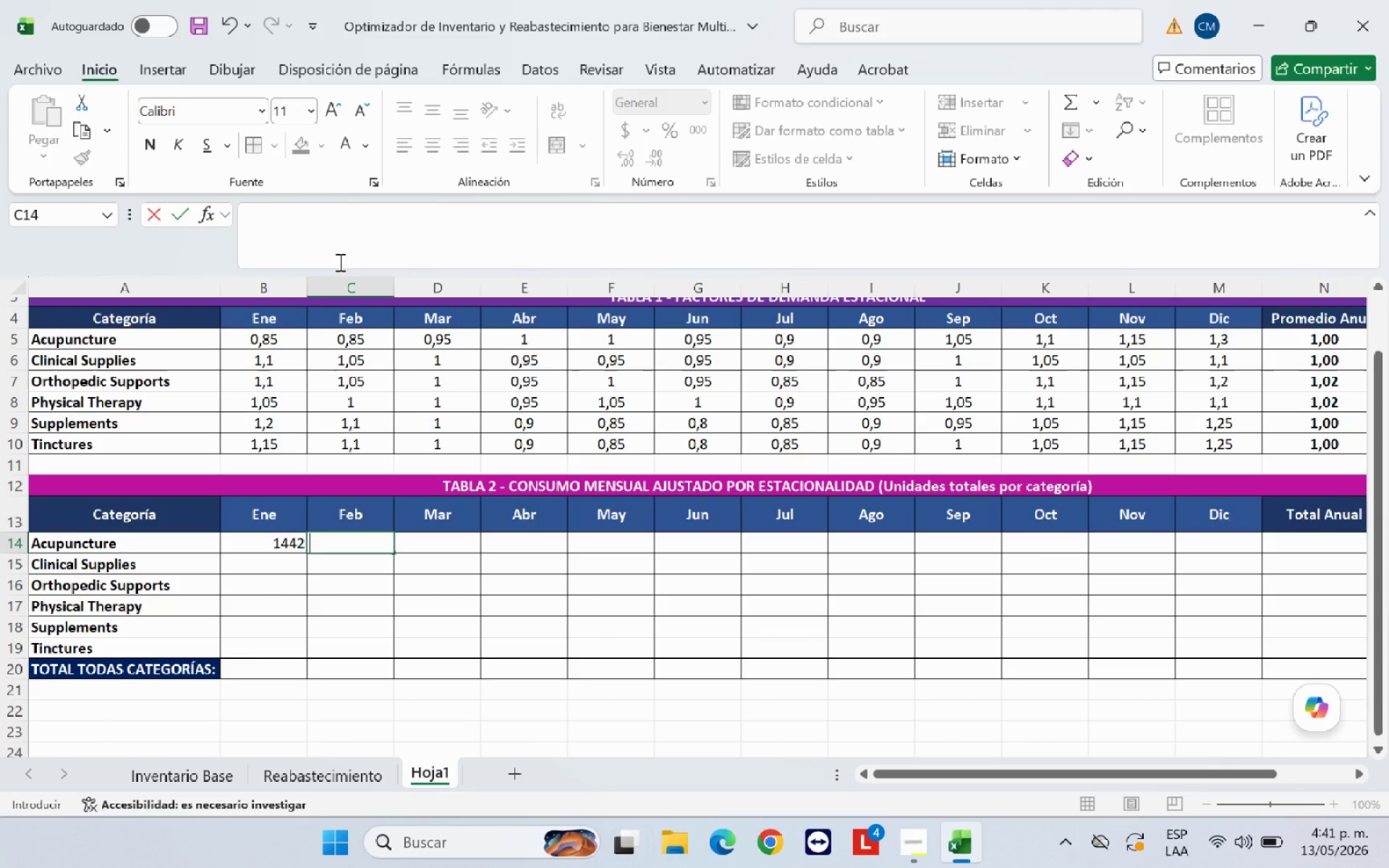 
key(Shift+0)
 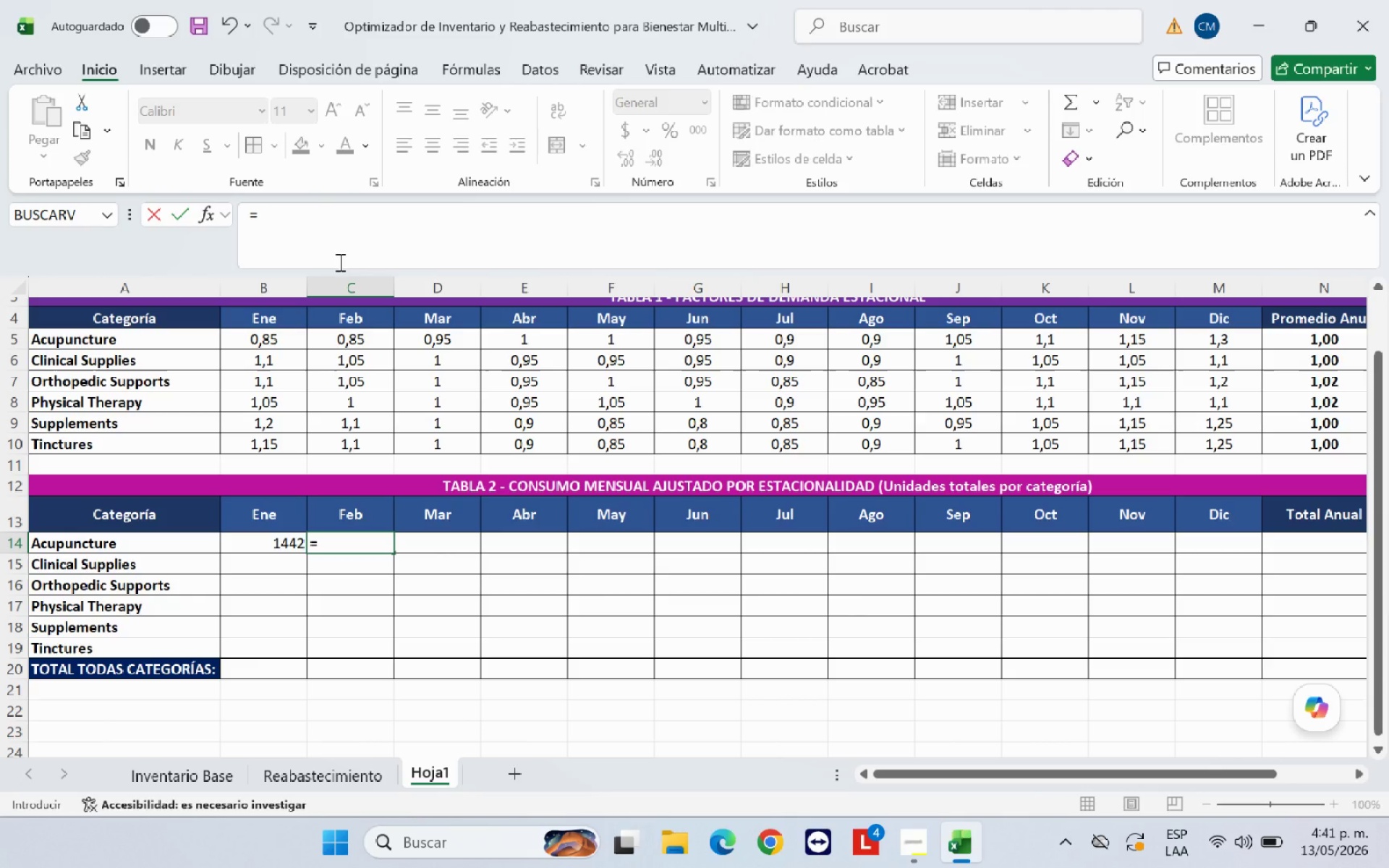 
wait(5.17)
 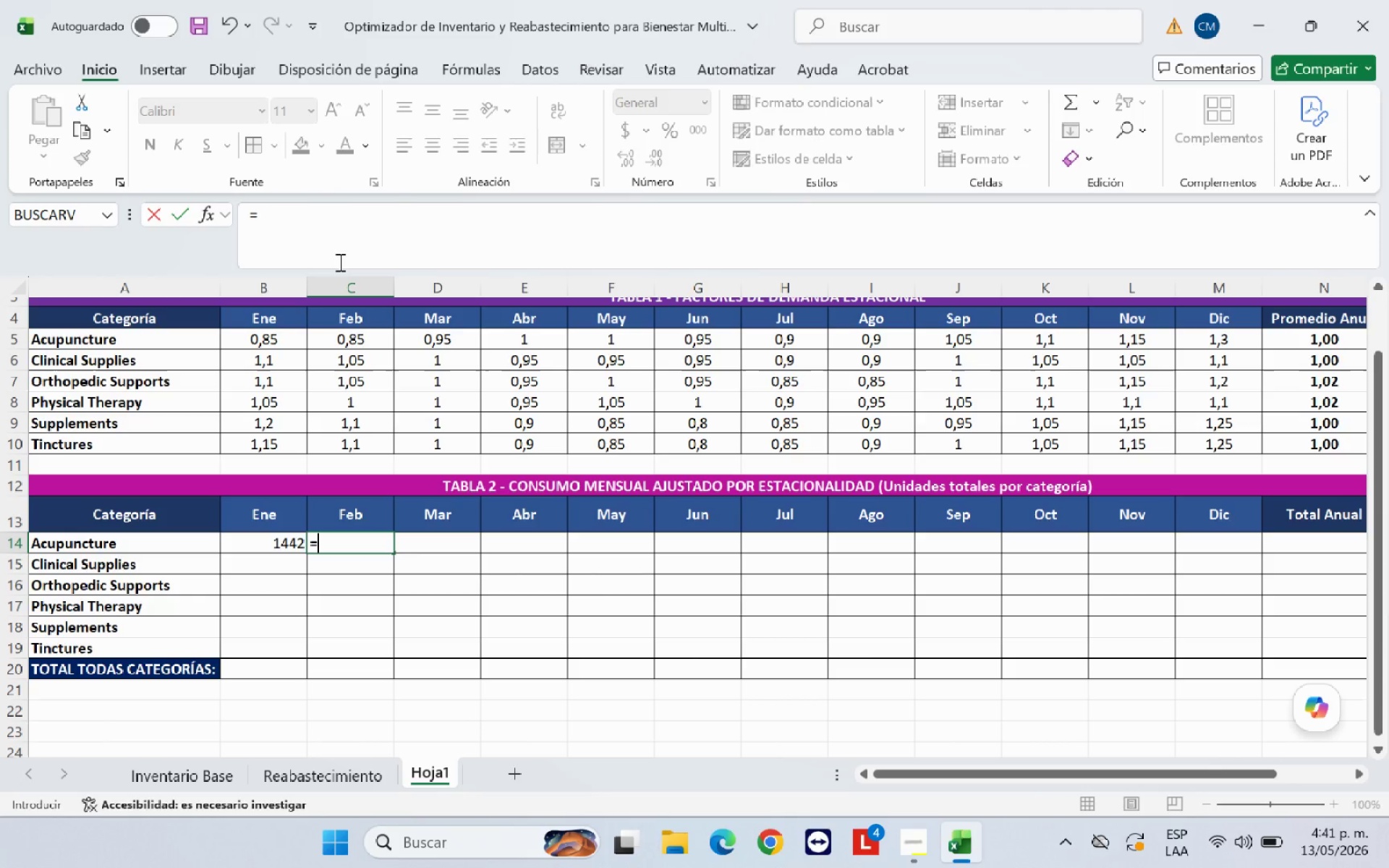 
type(REDONDEAR*SUMAR.SI*)
 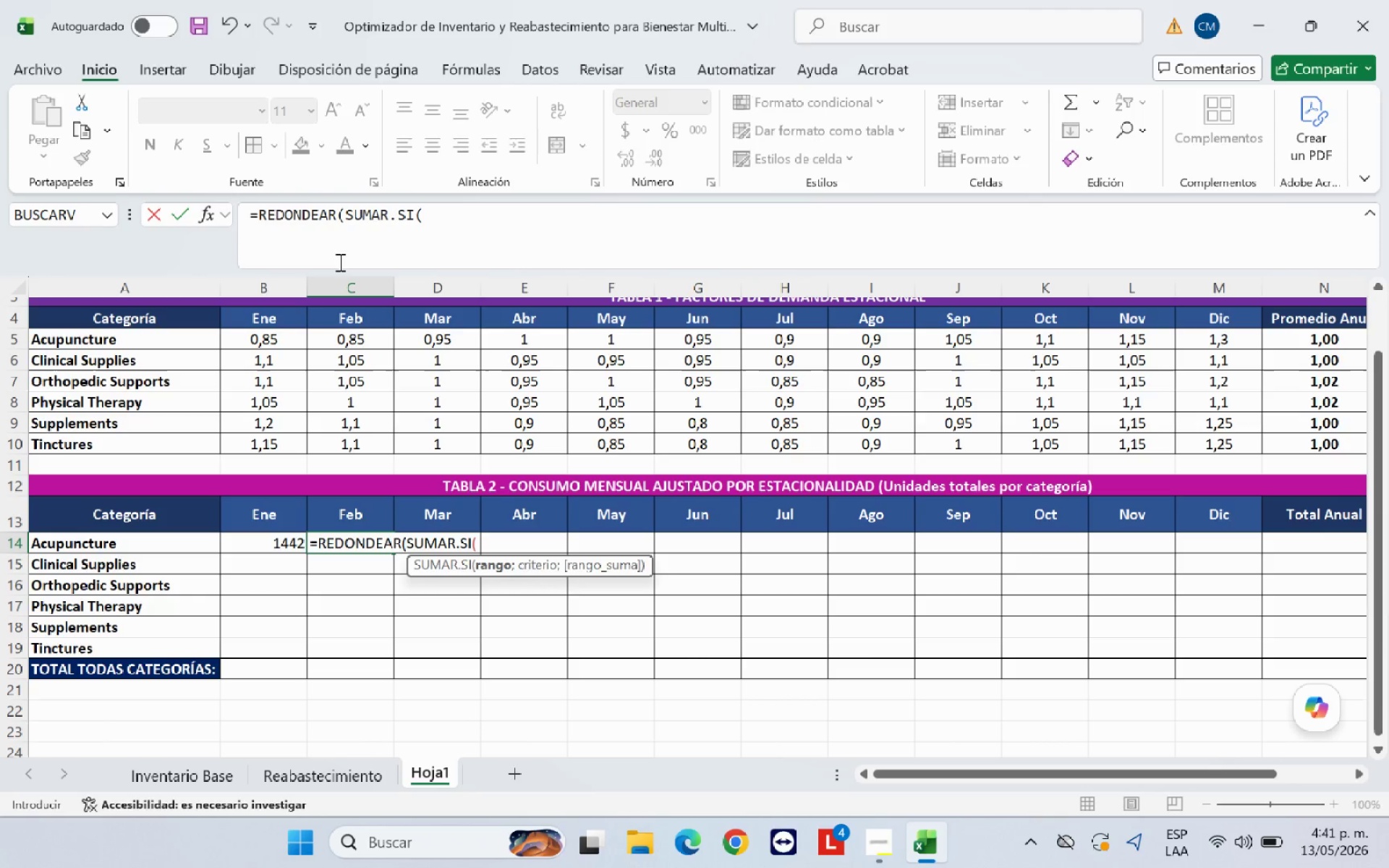 
scroll: coordinate [368, 578], scroll_direction: up, amount: 32.0
 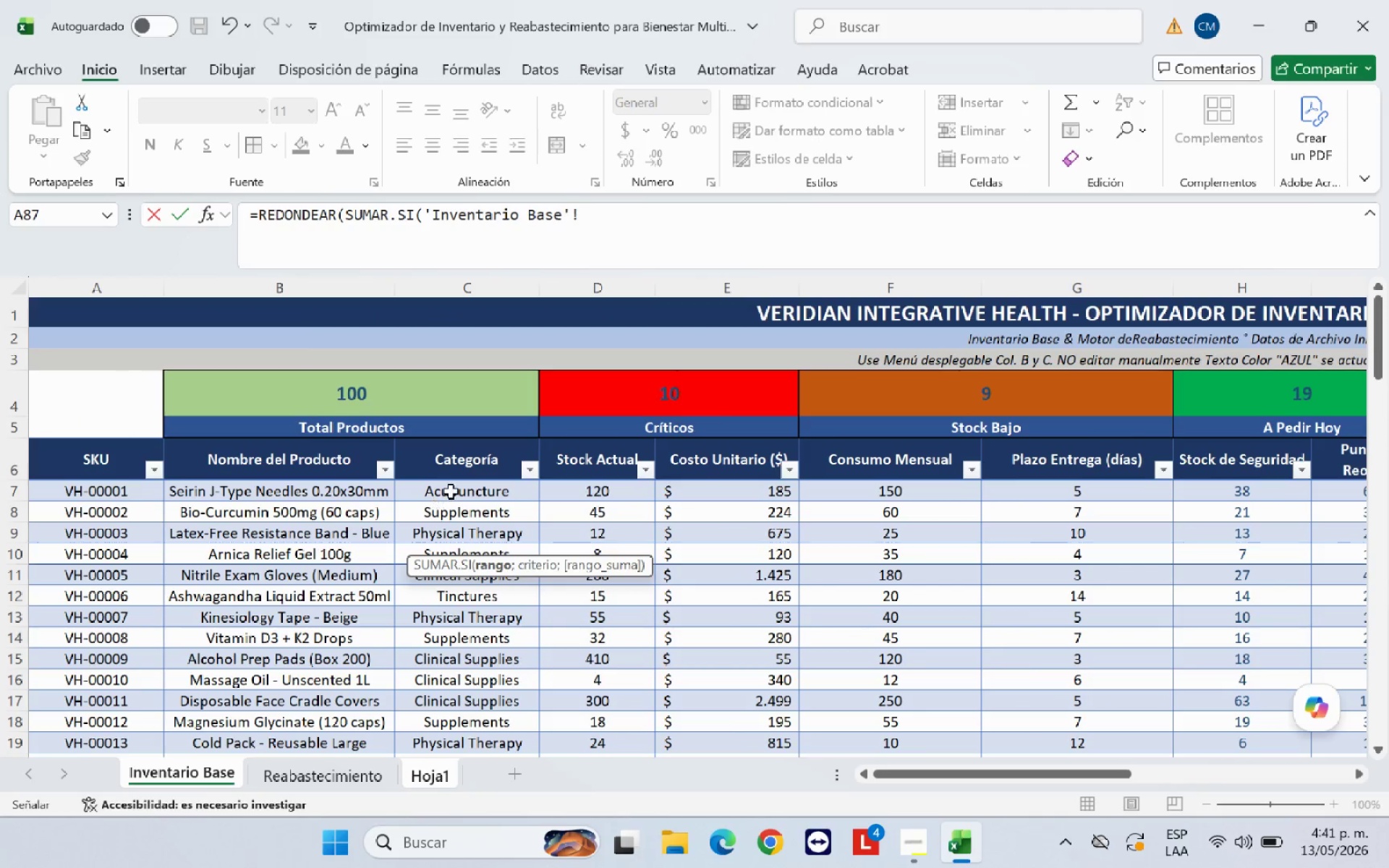 
left_click_drag(start_coordinate=[451, 491], to_coordinate=[454, 726])
 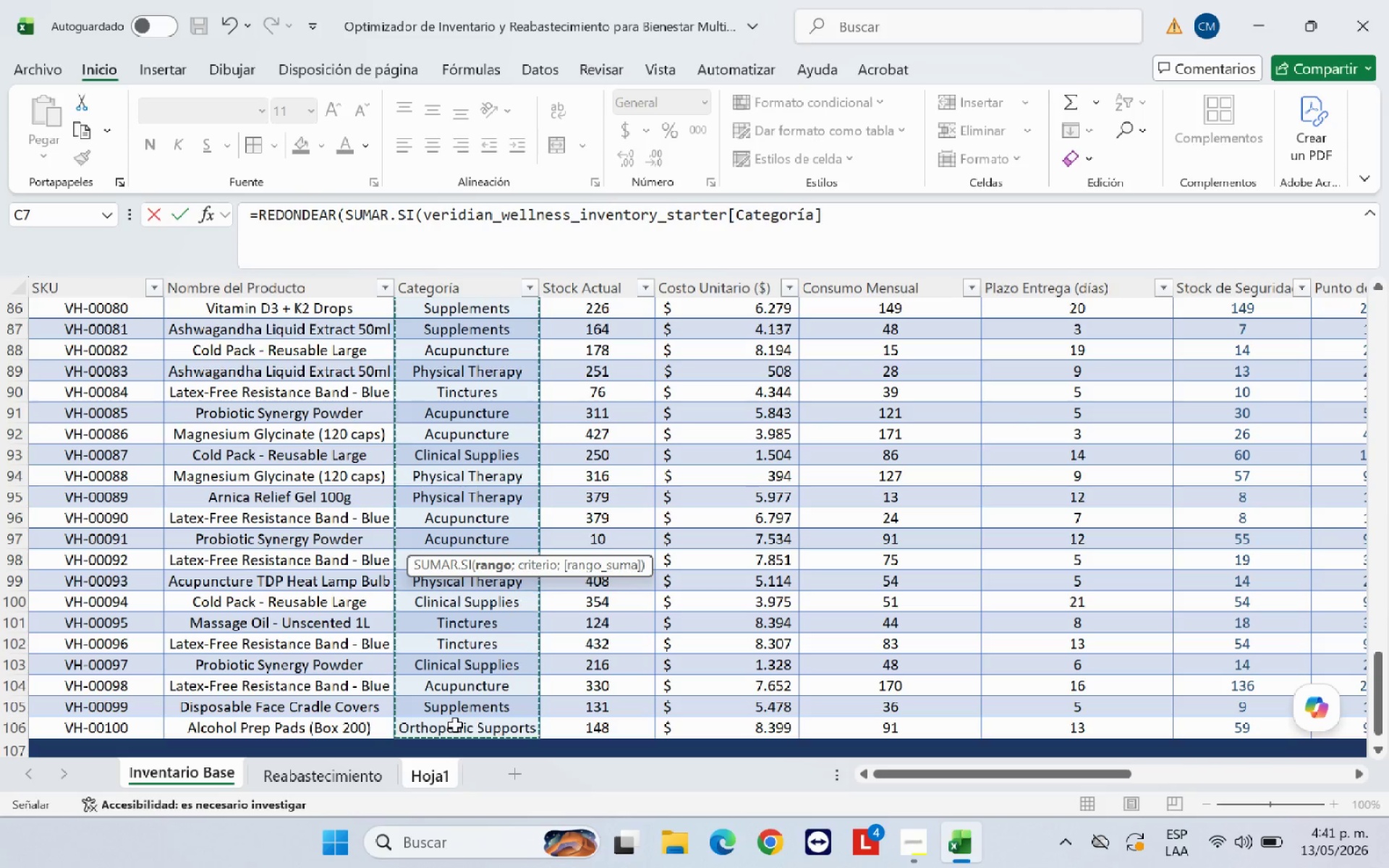 
type(<A14<)
 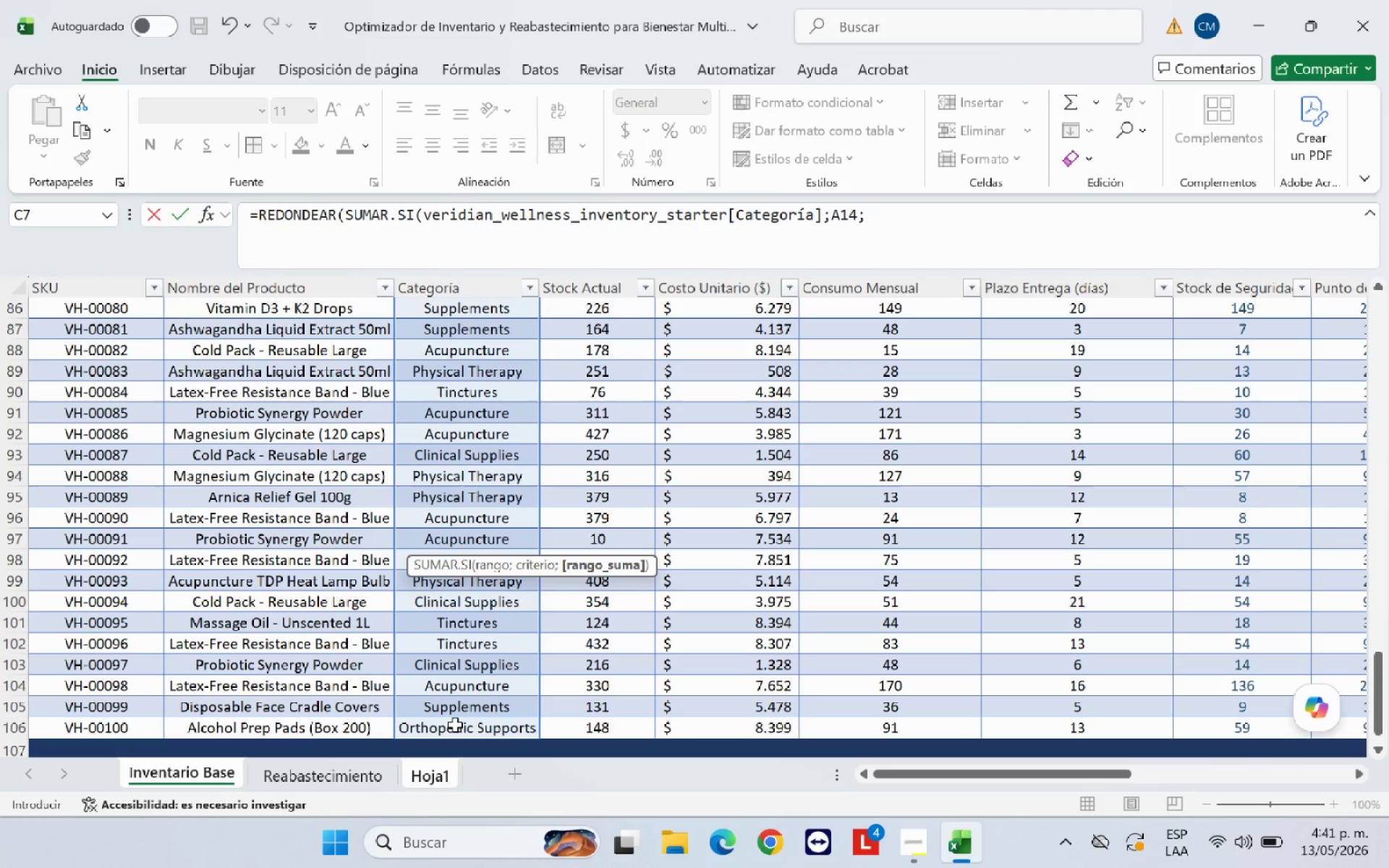 
wait(7.98)
 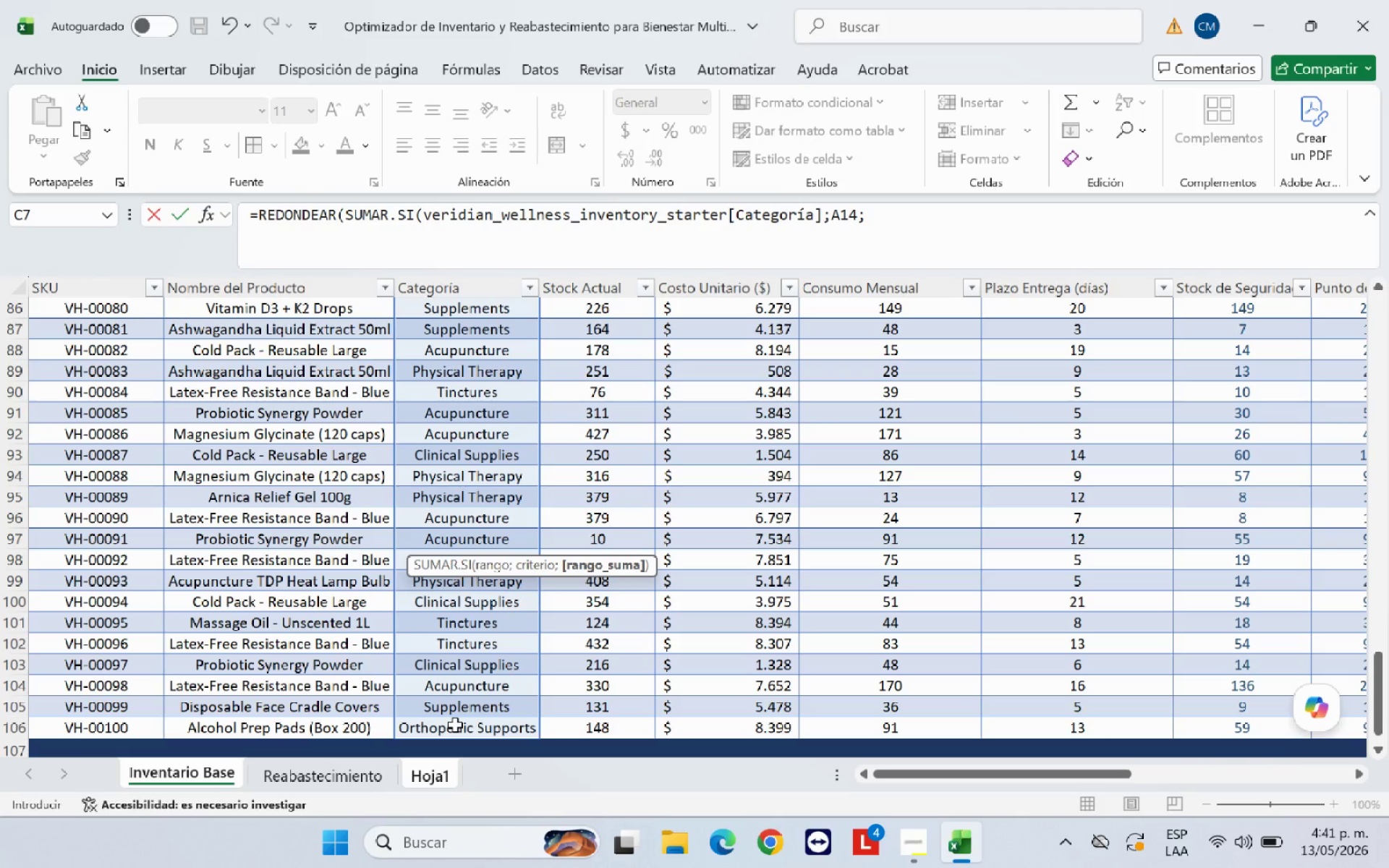 
scroll: coordinate [943, 647], scroll_direction: up, amount: 38.0
 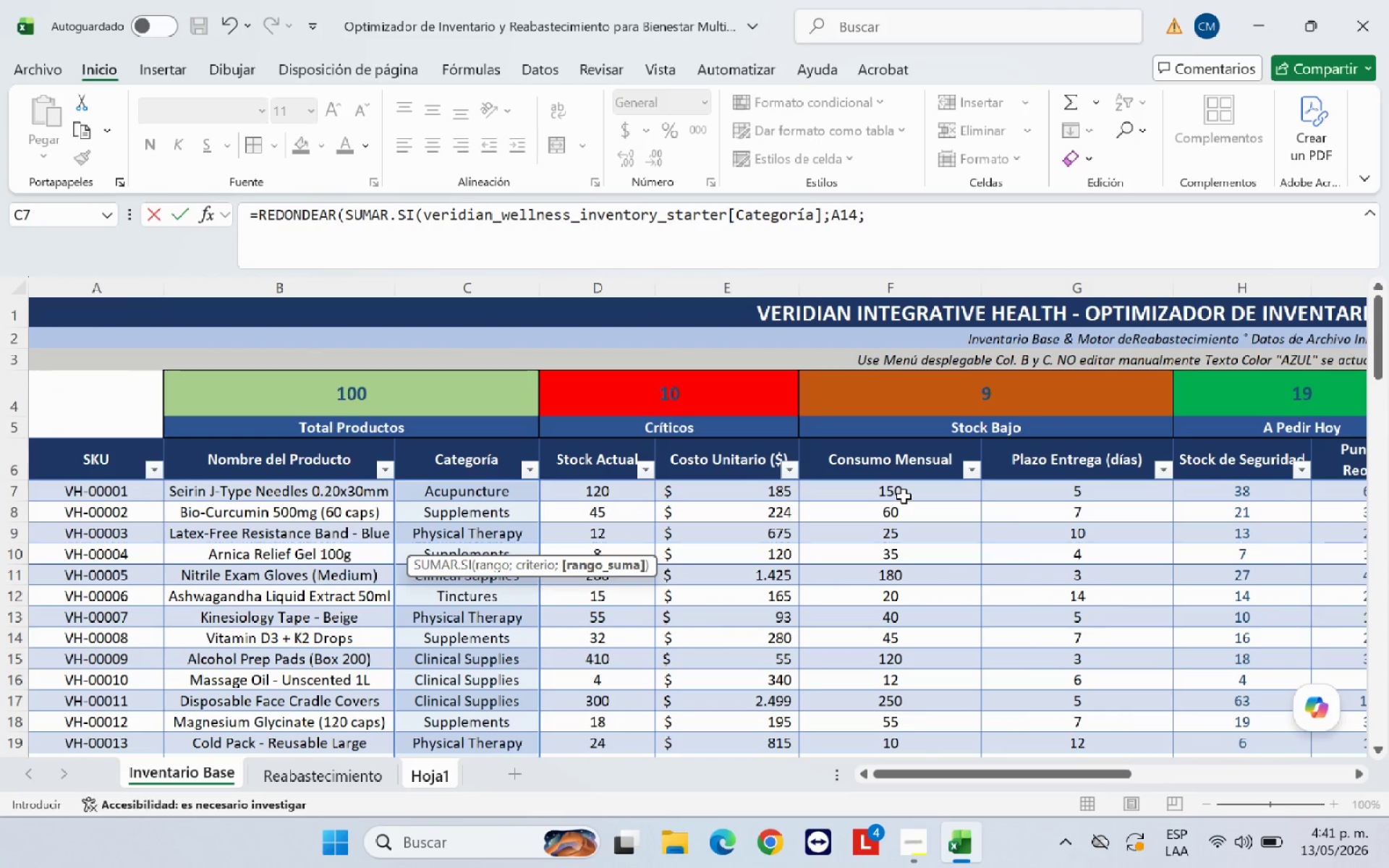 
left_click_drag(start_coordinate=[904, 494], to_coordinate=[887, 717])
 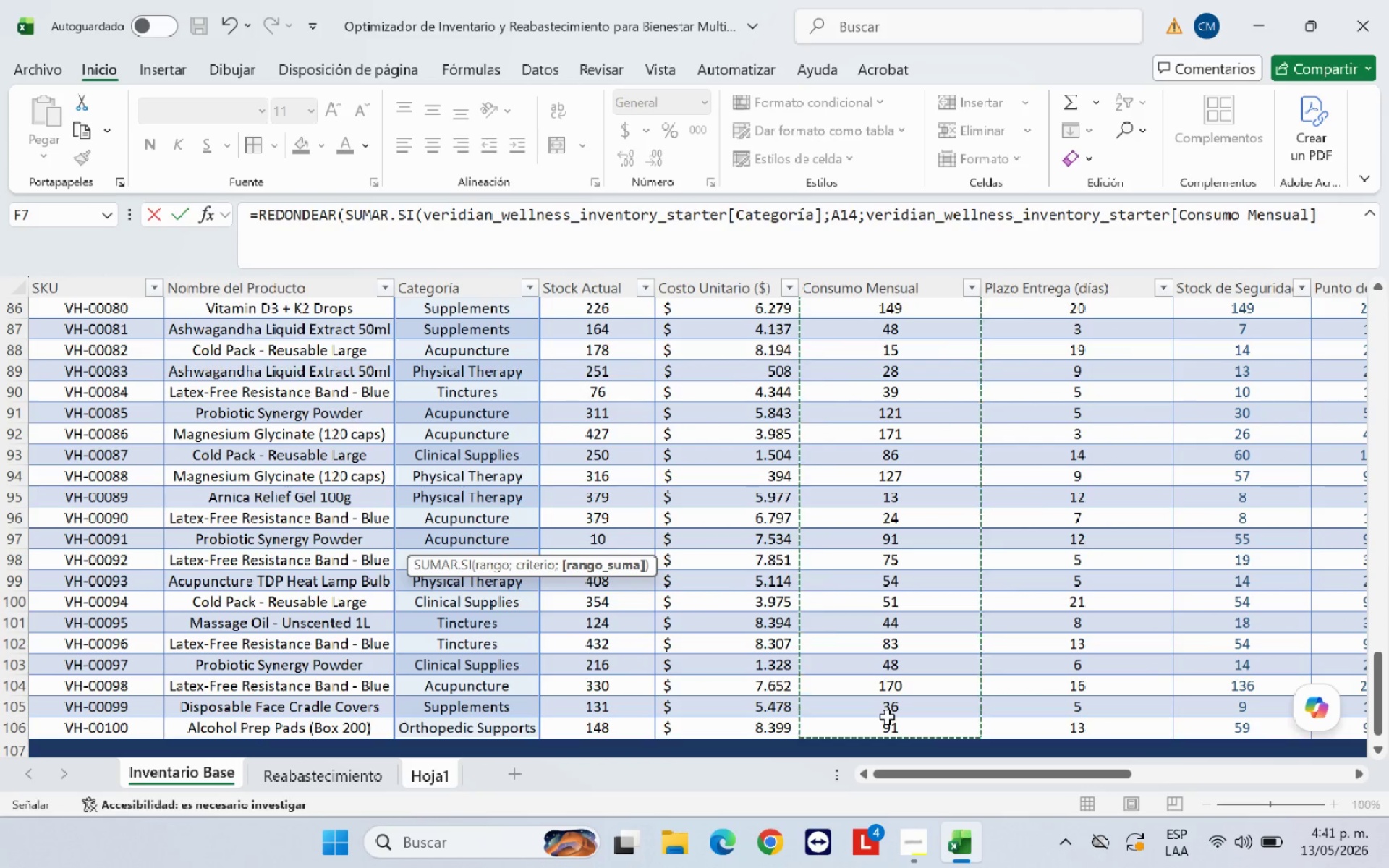 
type((+C5<0()
 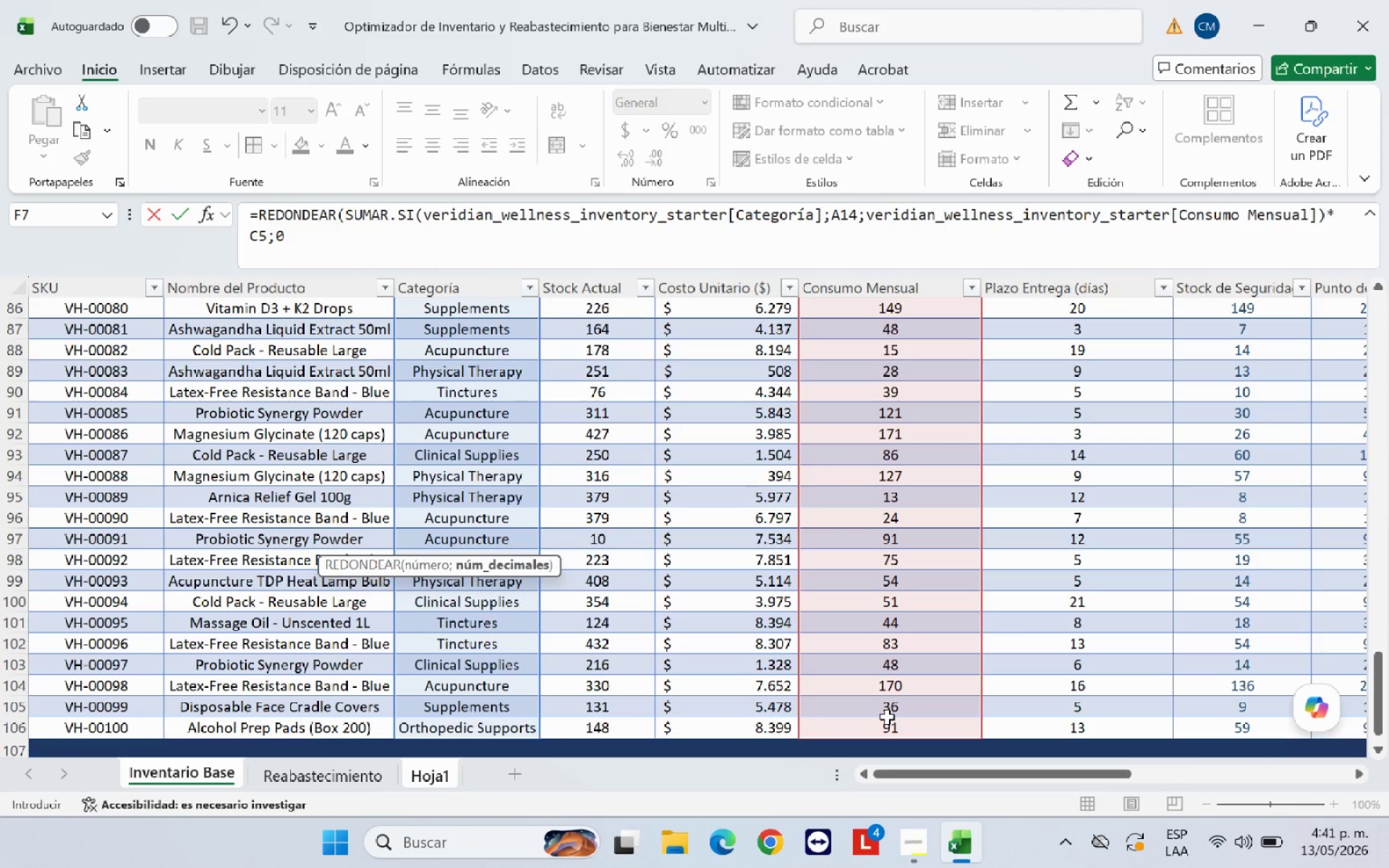 
key(Enter)
 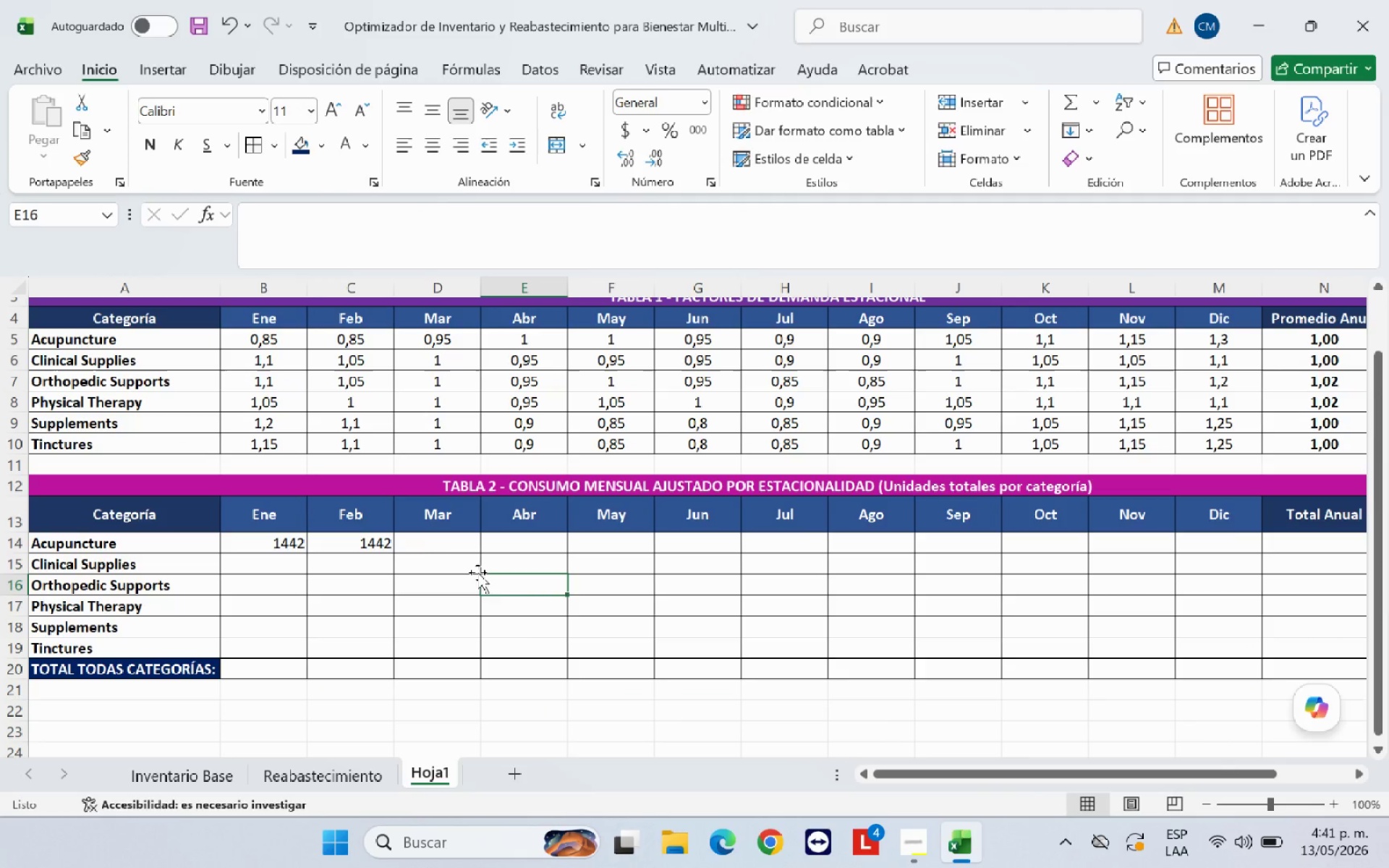 
left_click([383, 543])
 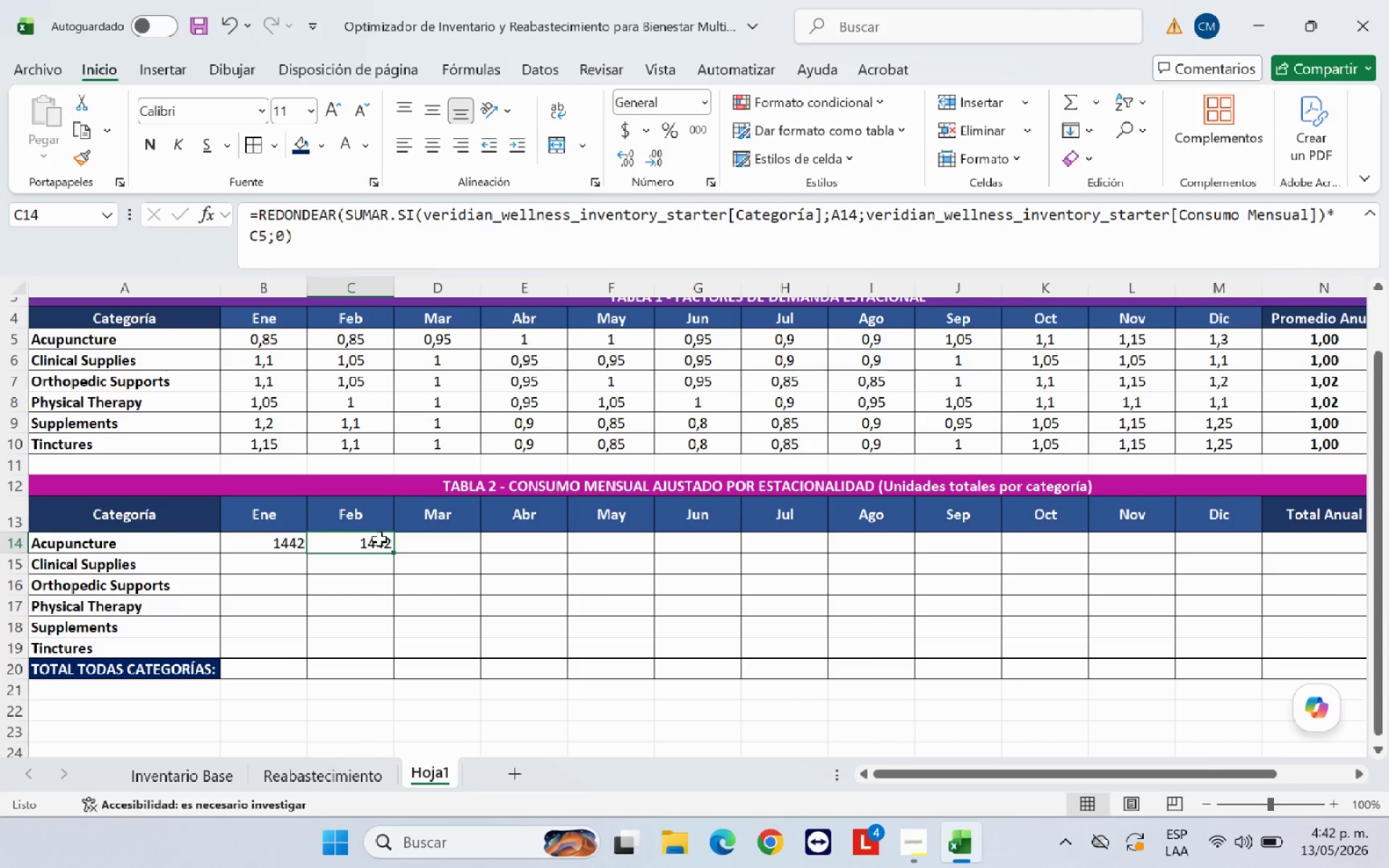 
wait(8.41)
 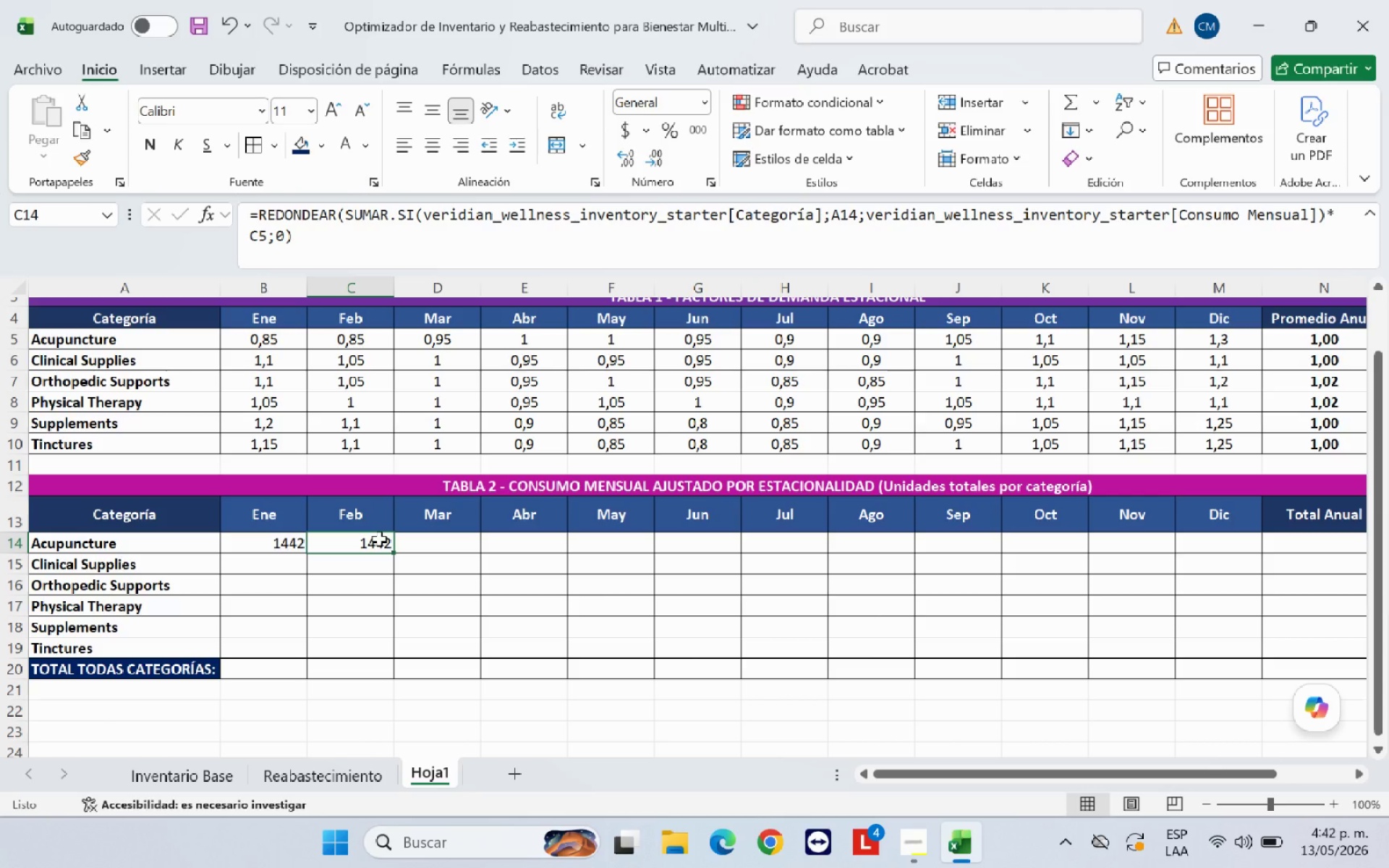 
key(Shift+4)
 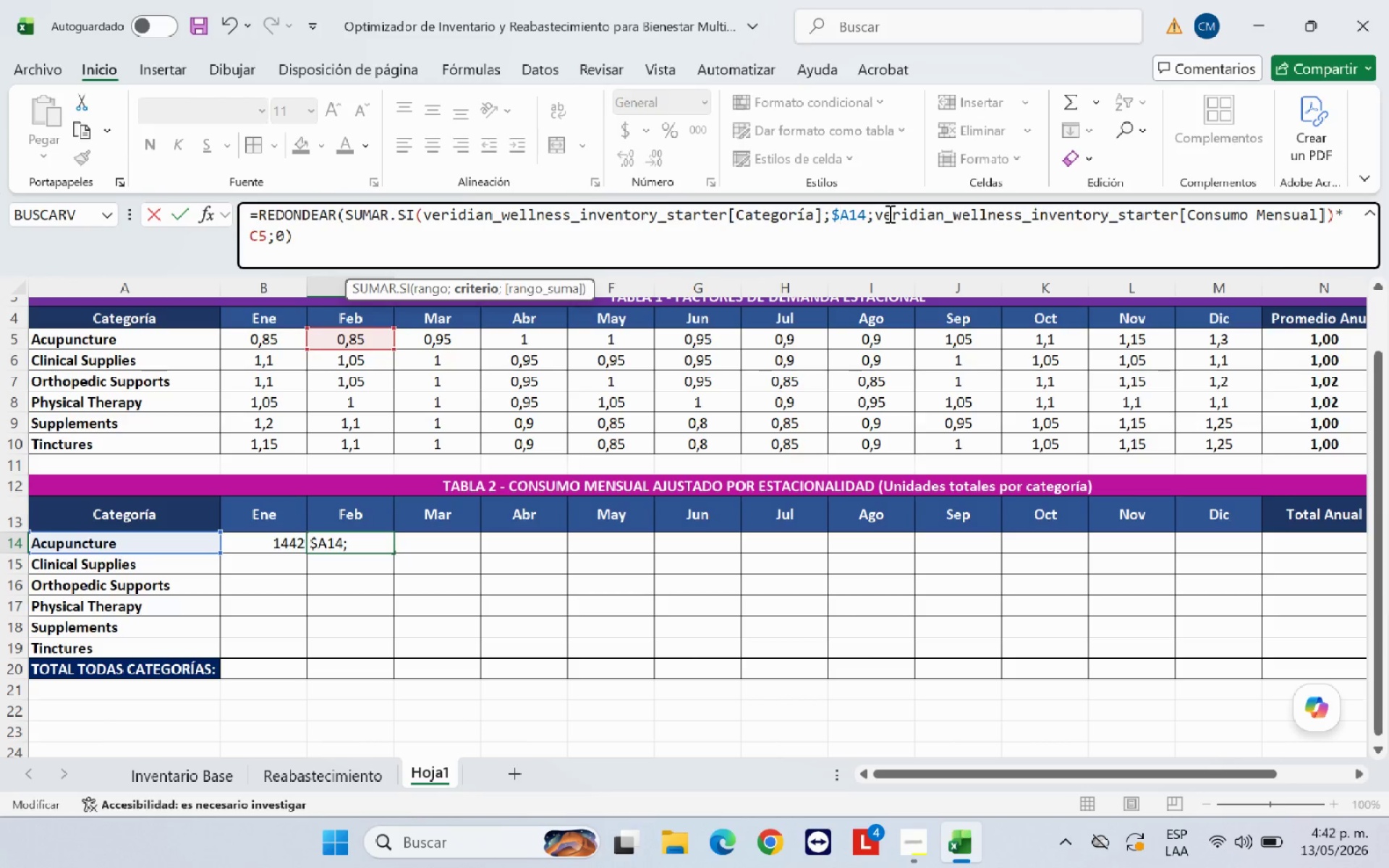 
key(ArrowRight)
 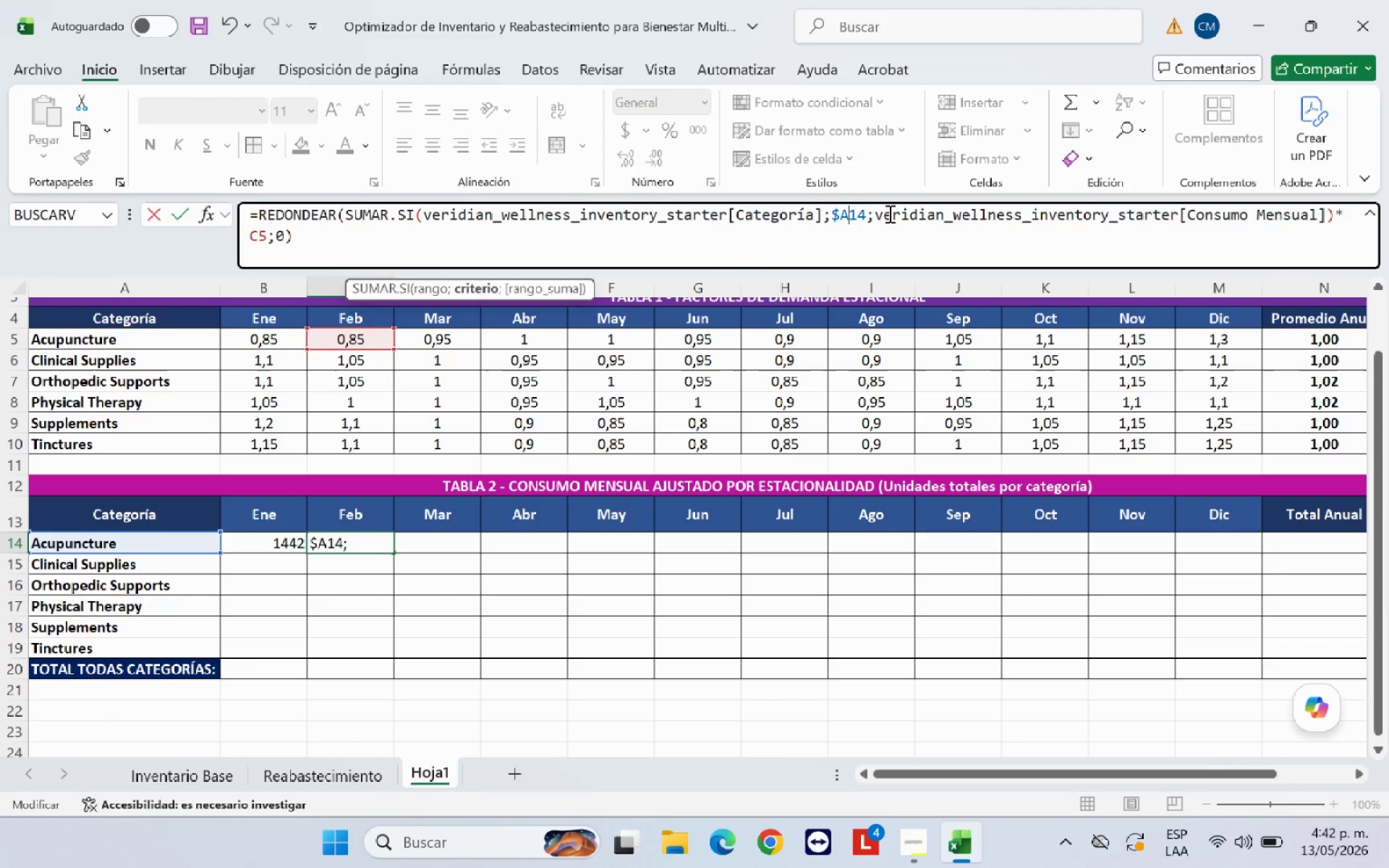 
key(Shift+4)
 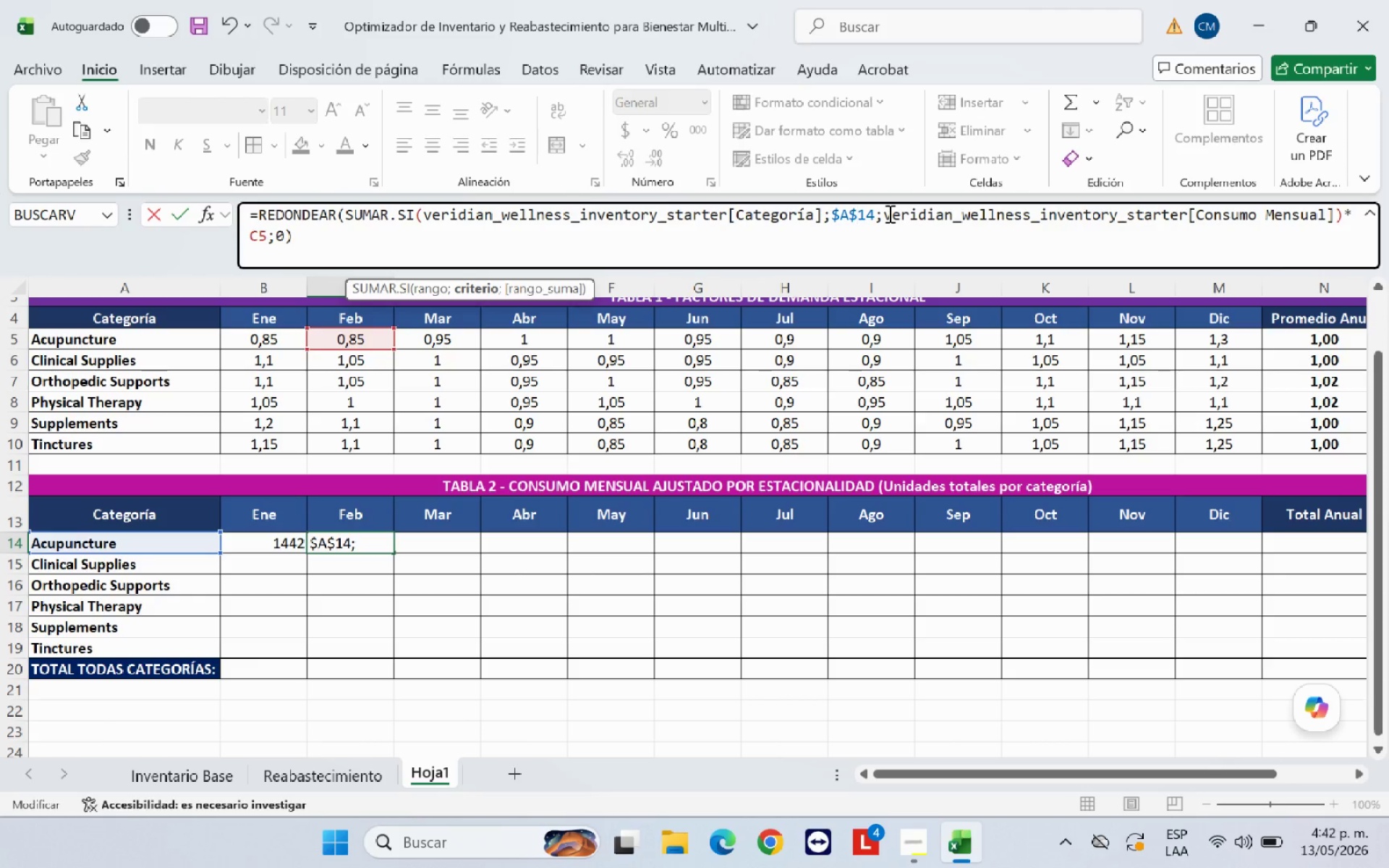 
key(Enter)
 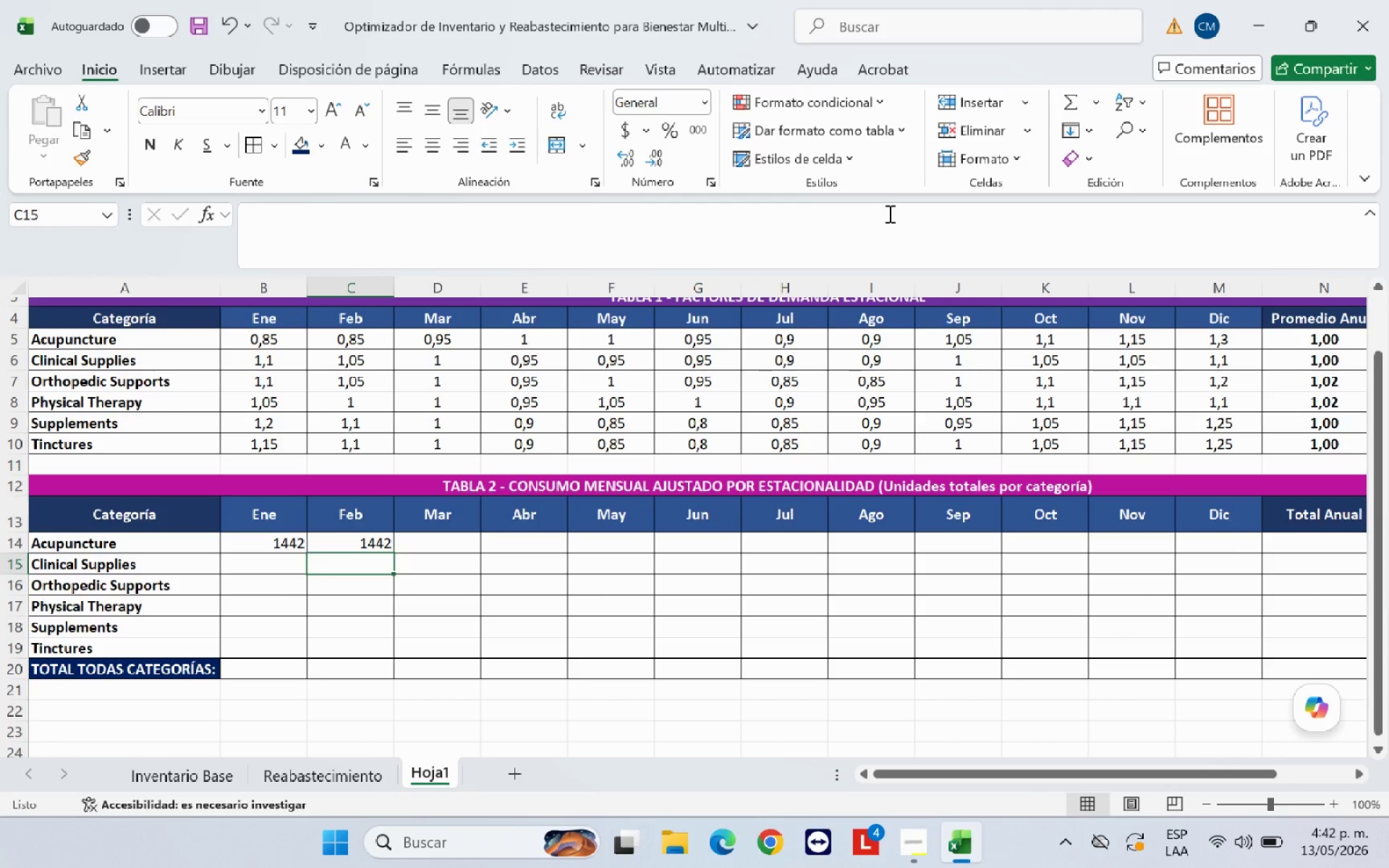 
key(ArrowUp)
 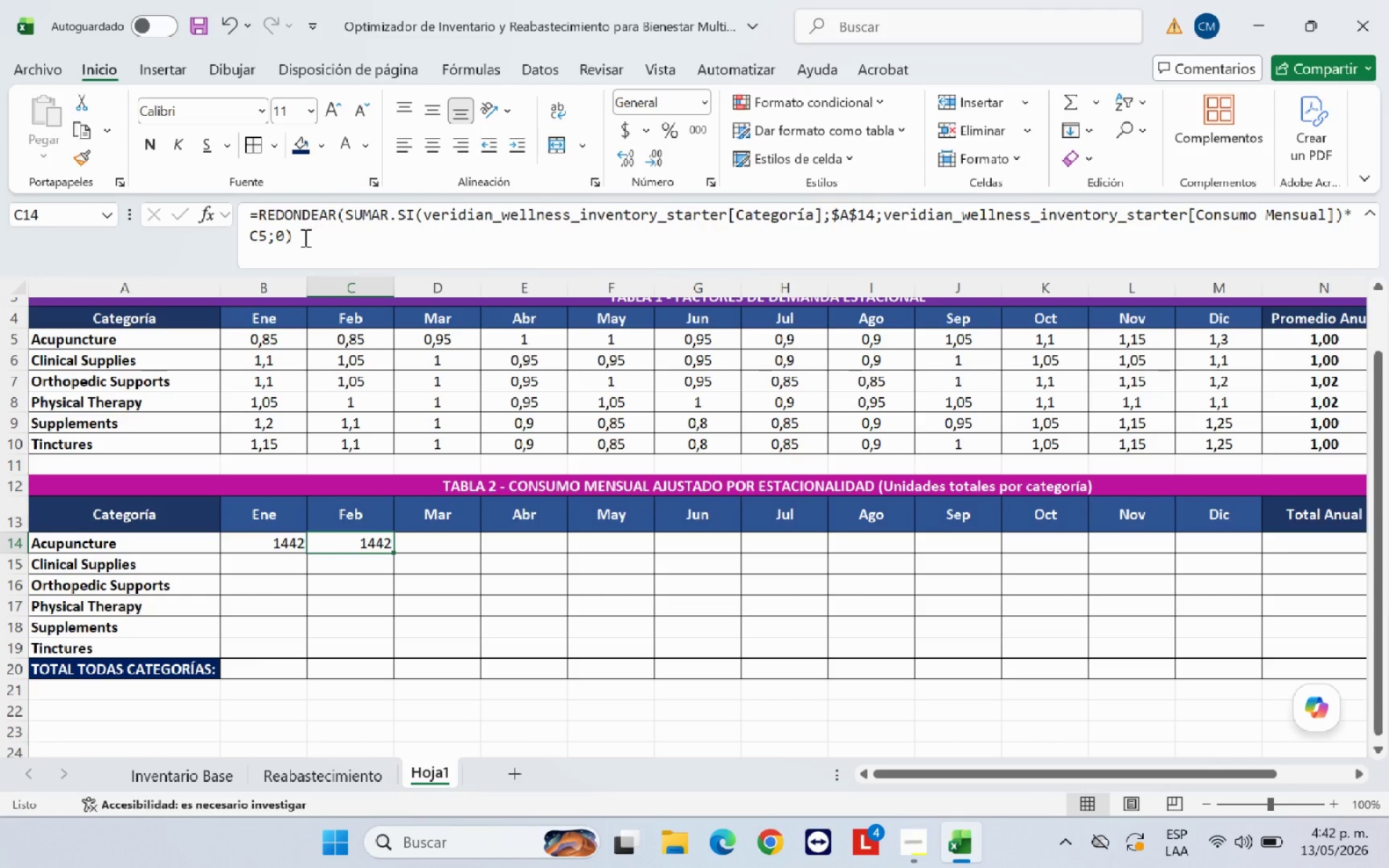 
left_click_drag(start_coordinate=[302, 237], to_coordinate=[248, 216])
 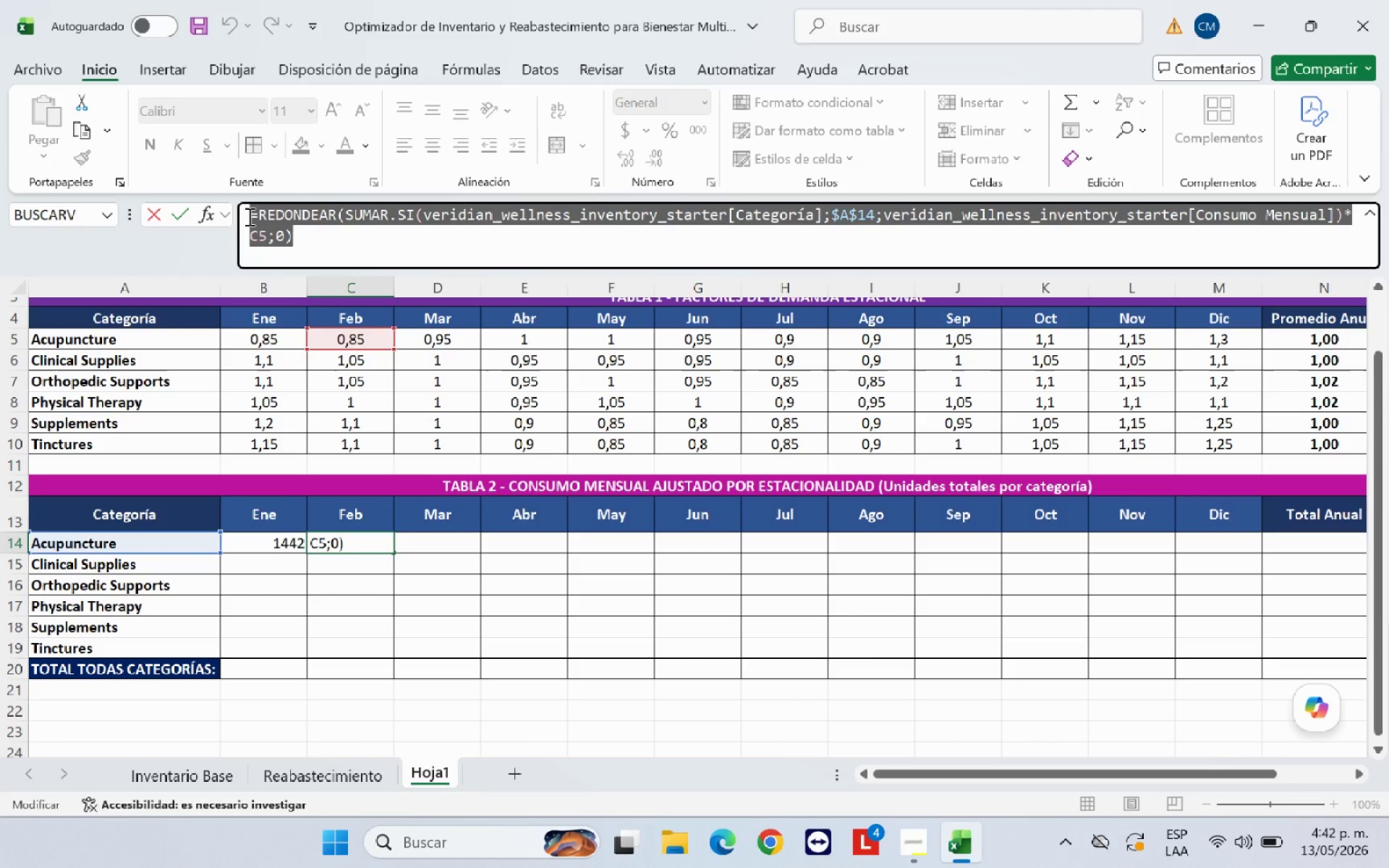 
key(Control+C)
 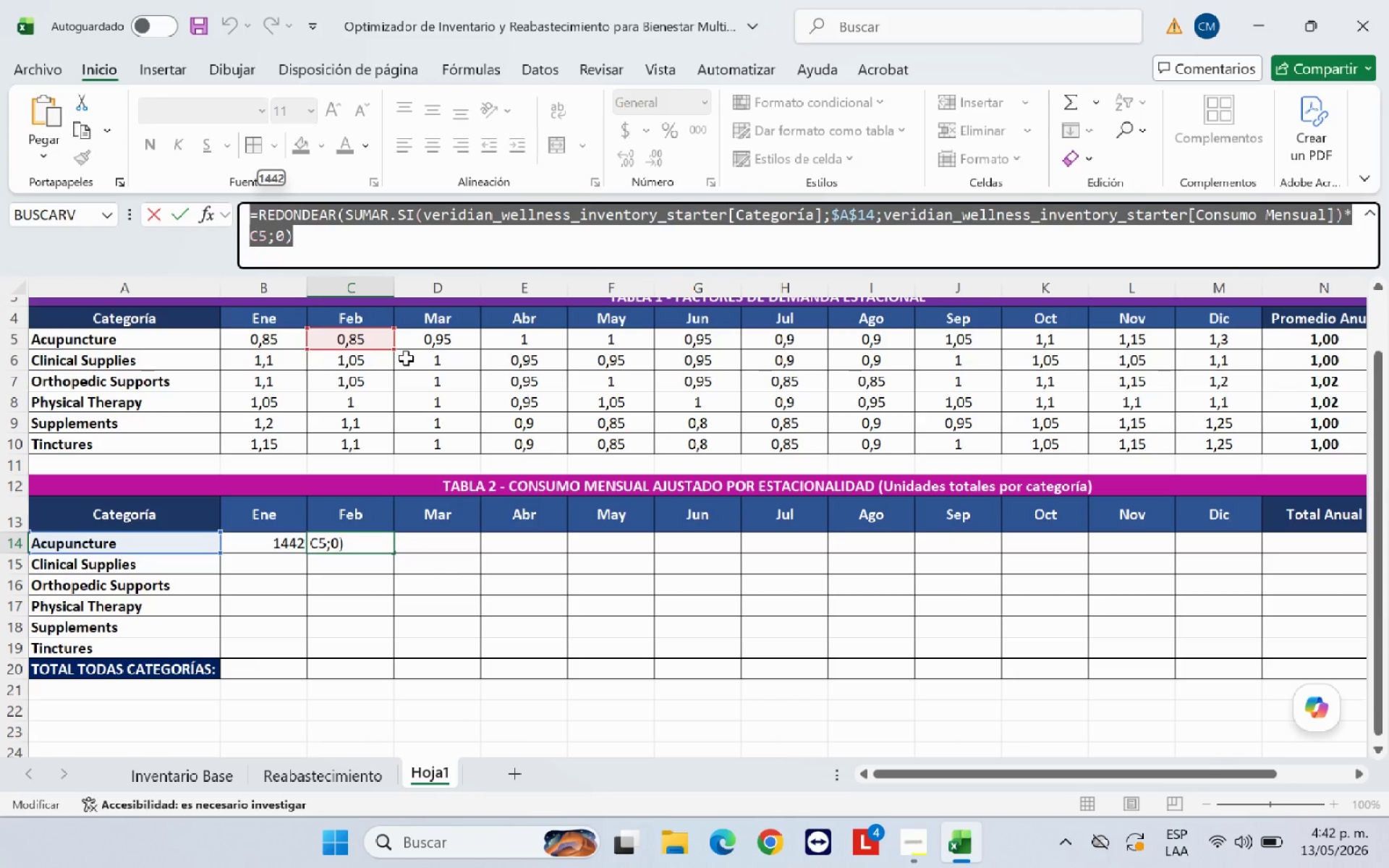 
key(Enter)
 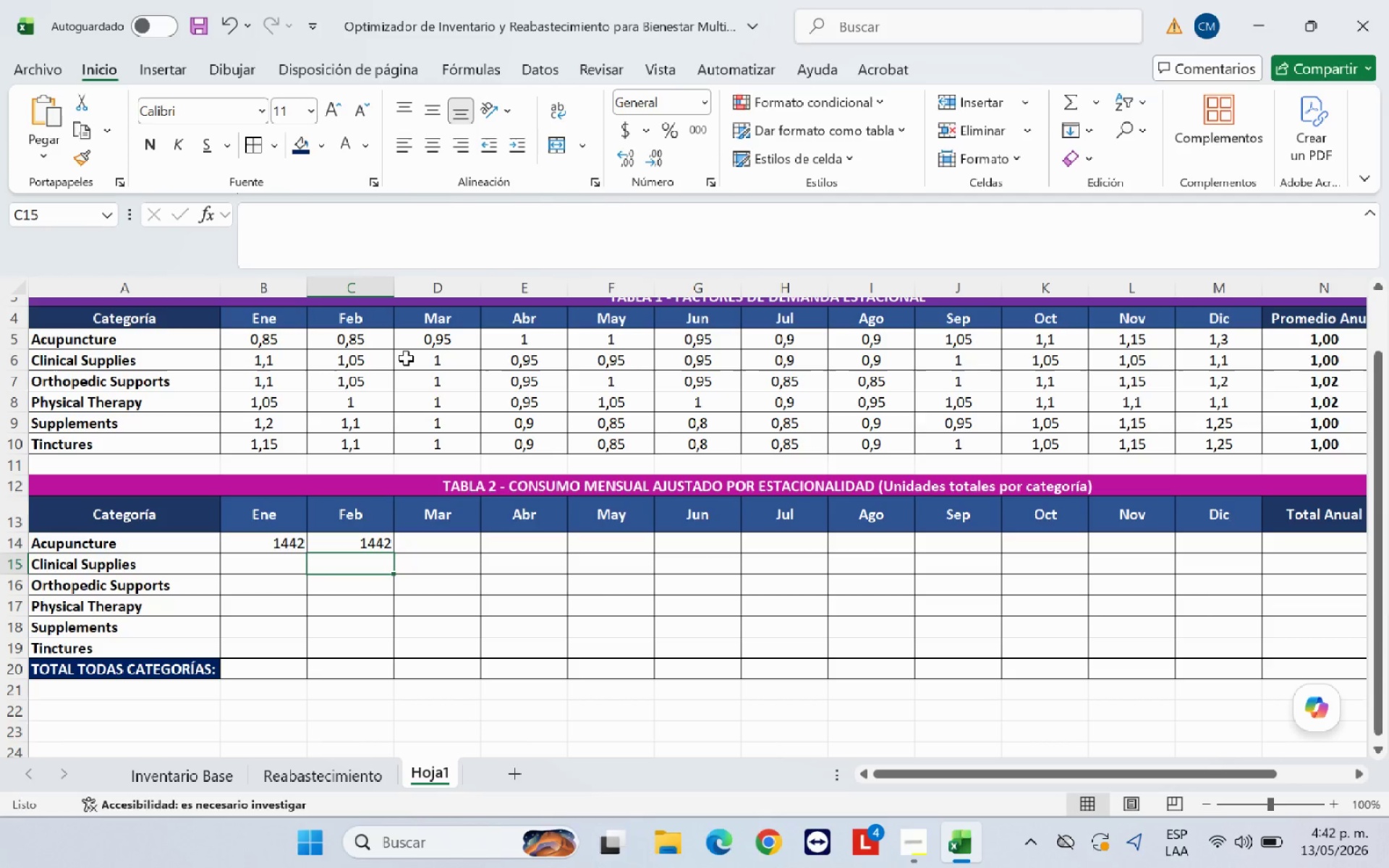 
key(ArrowUp)
 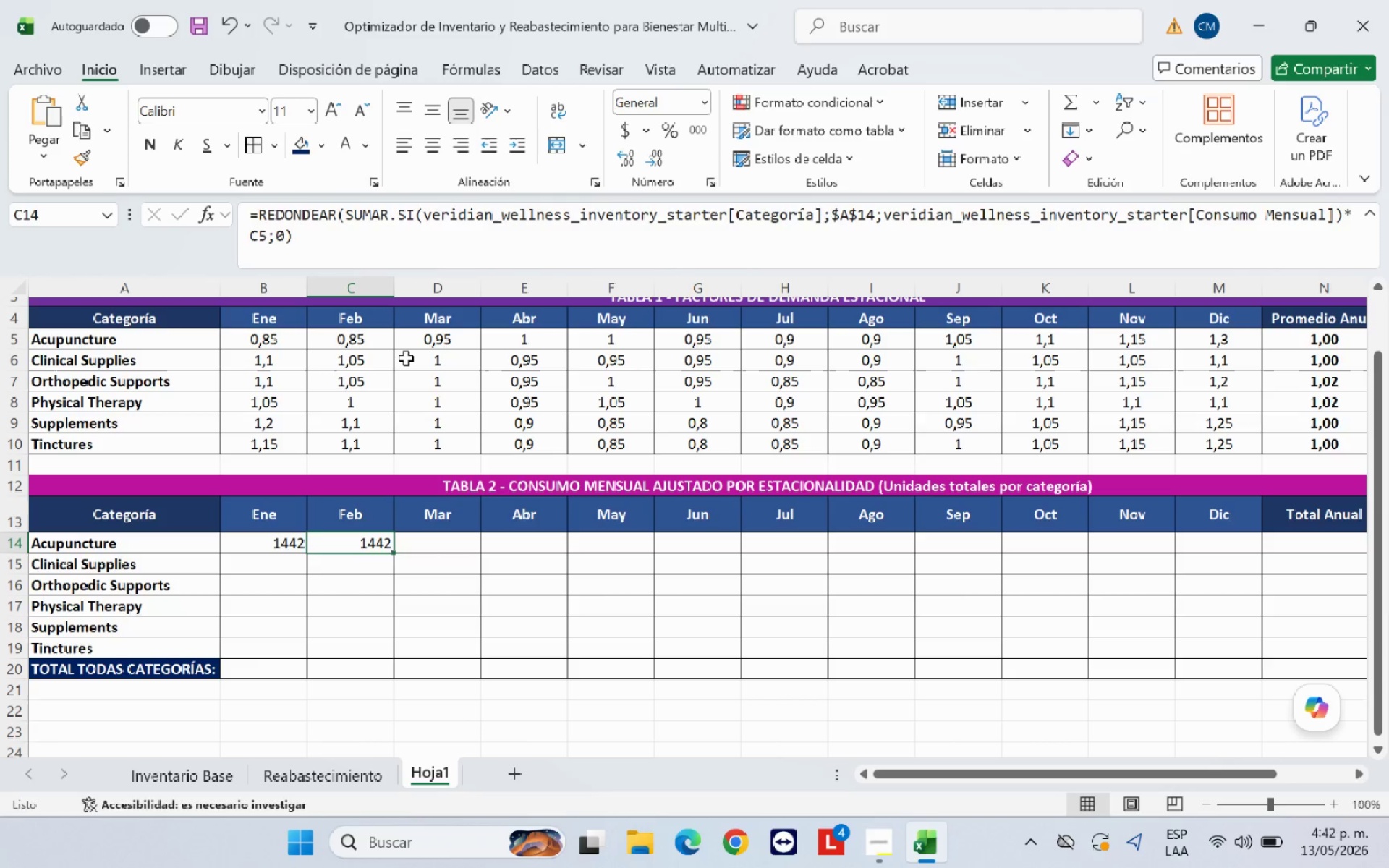 
key(ArrowRight)
 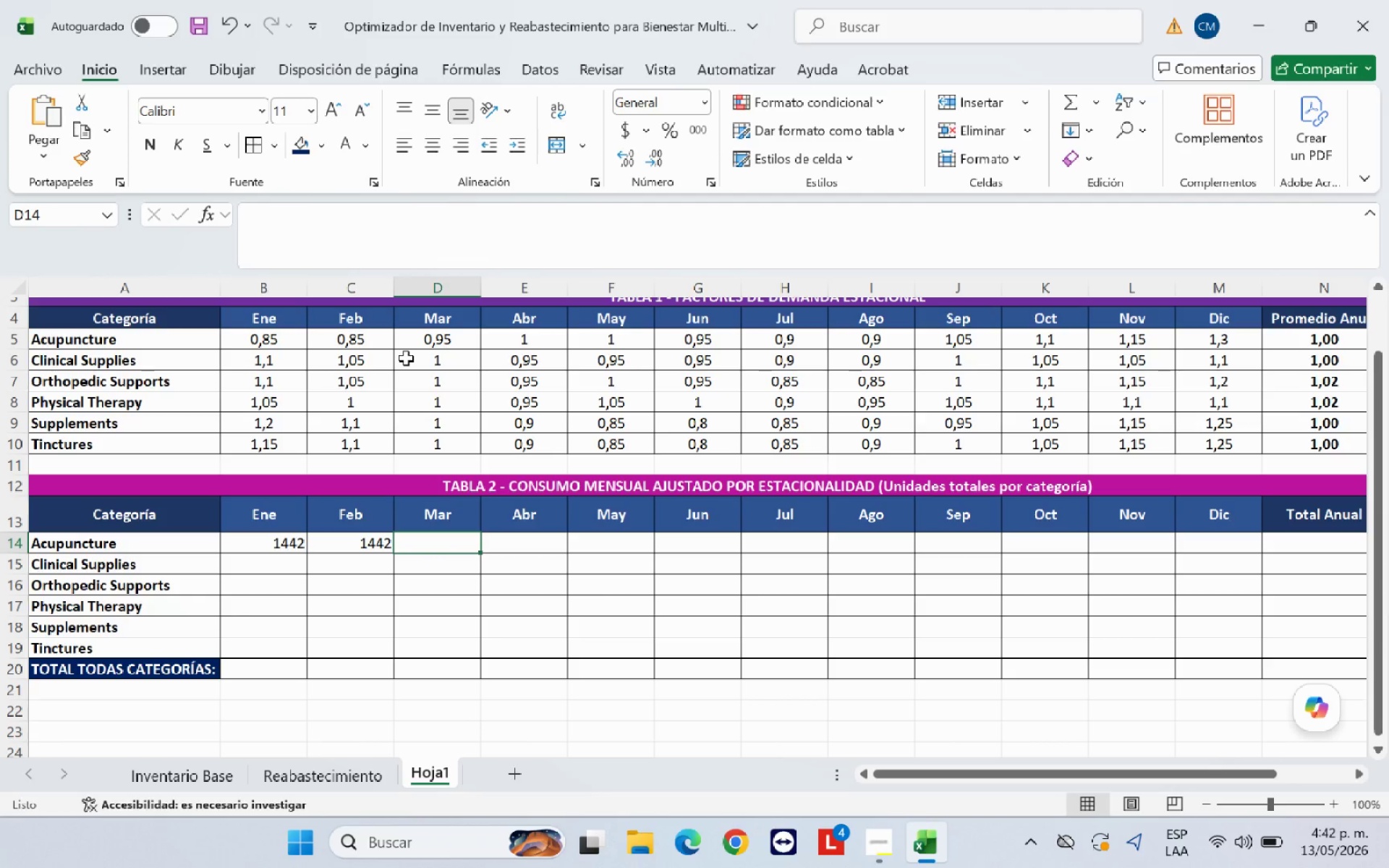 
key(Control+V)
 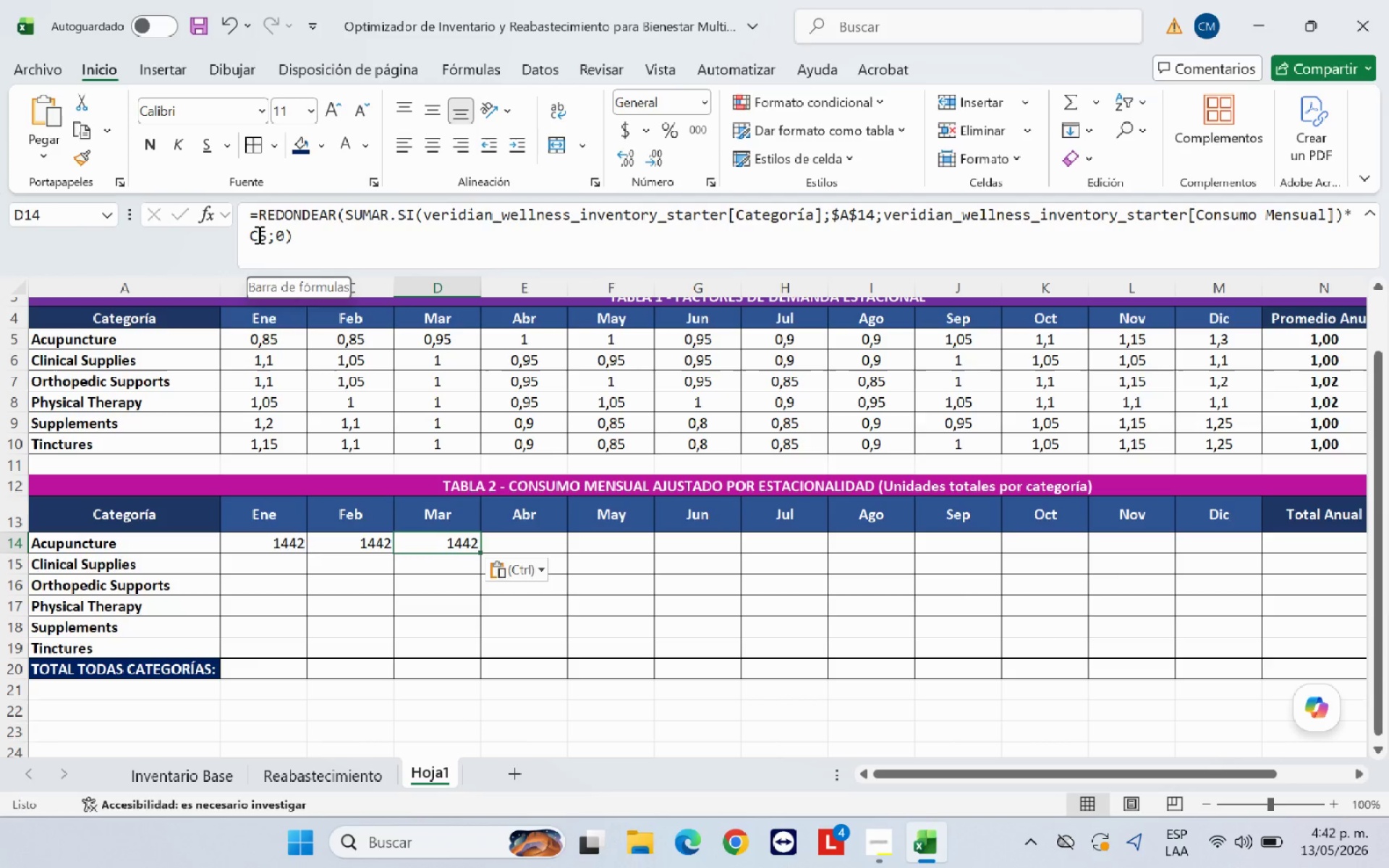 
left_click([258, 234])
 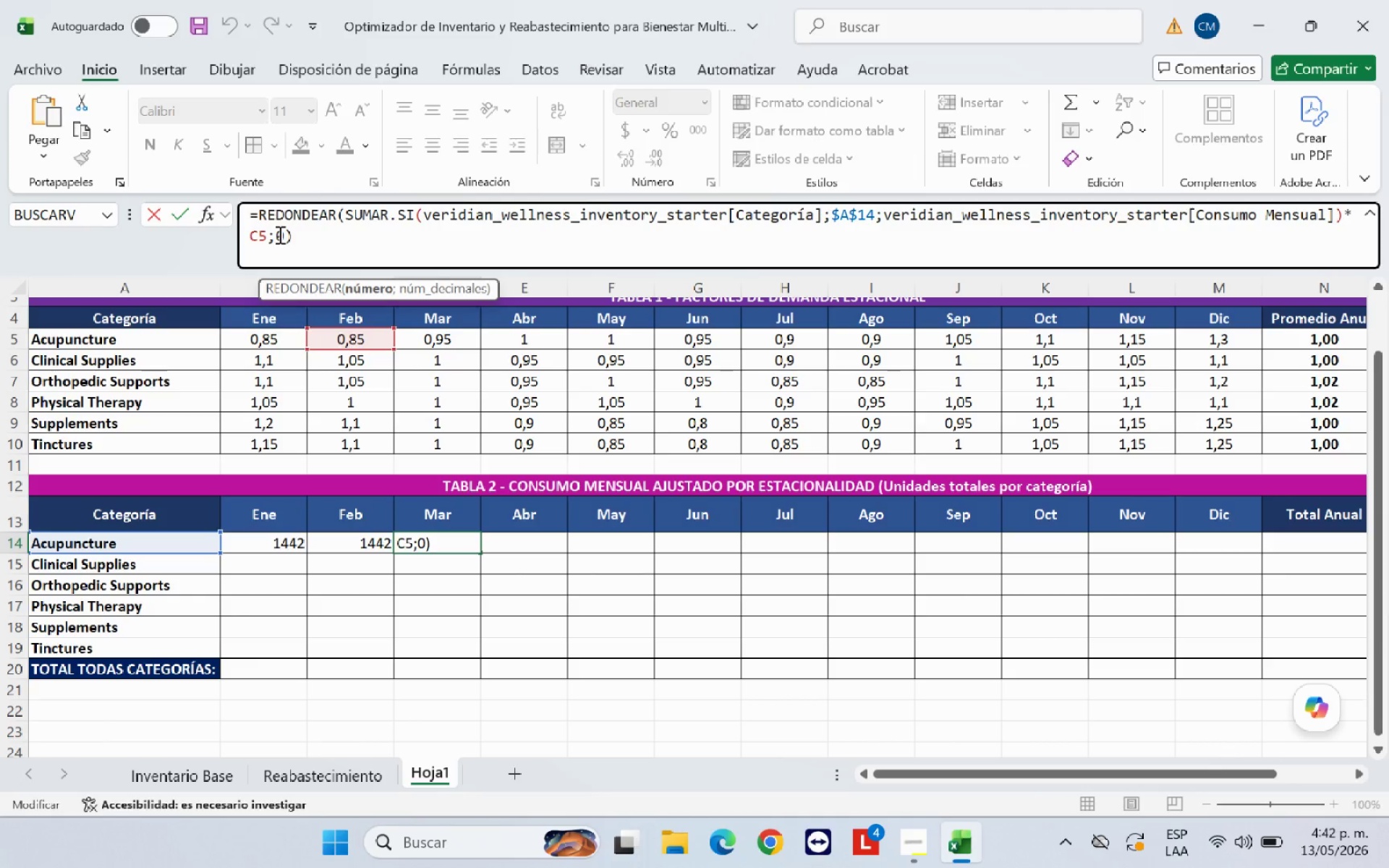 
key(Backspace)
 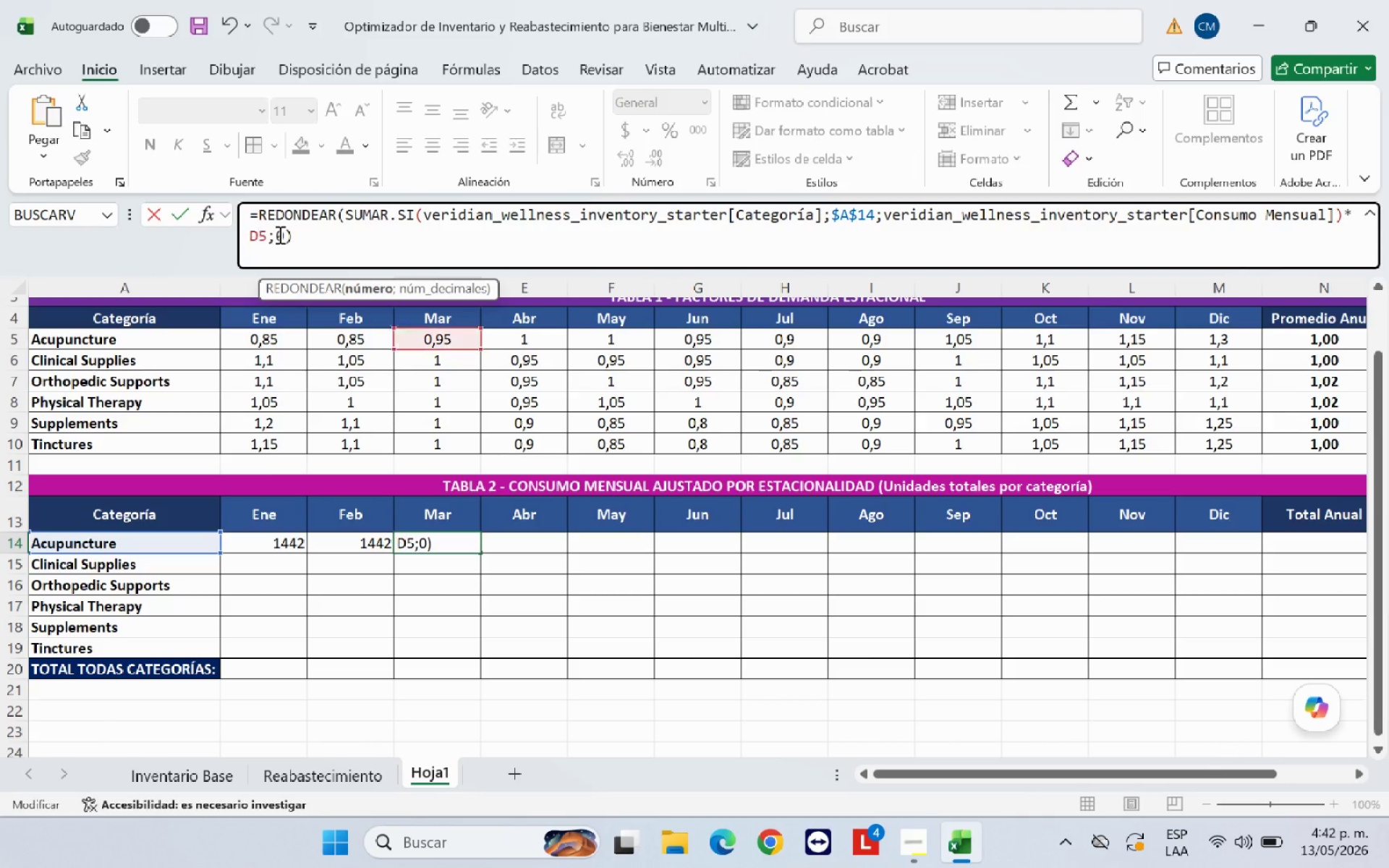 
key(D)
 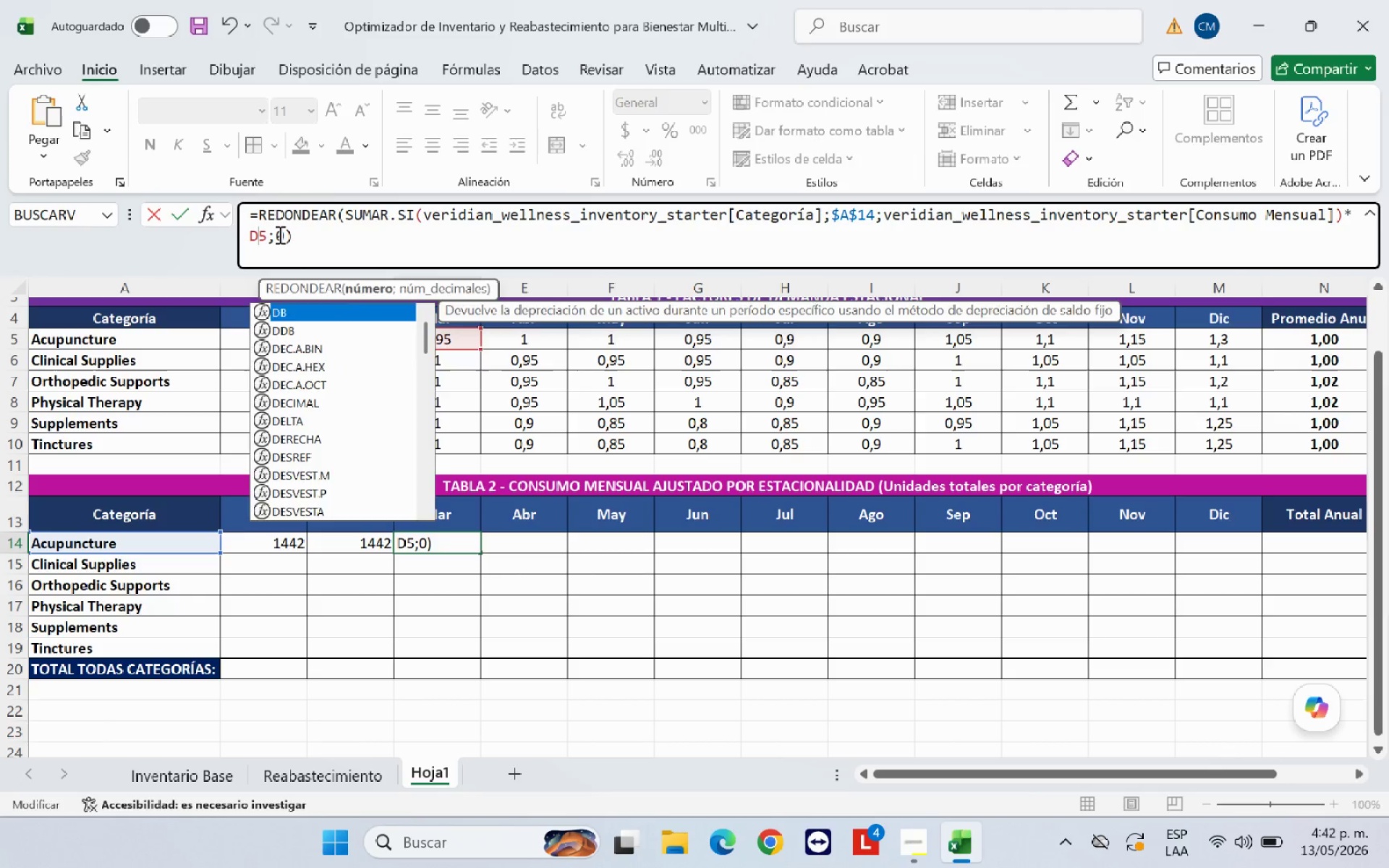 
key(Enter)
 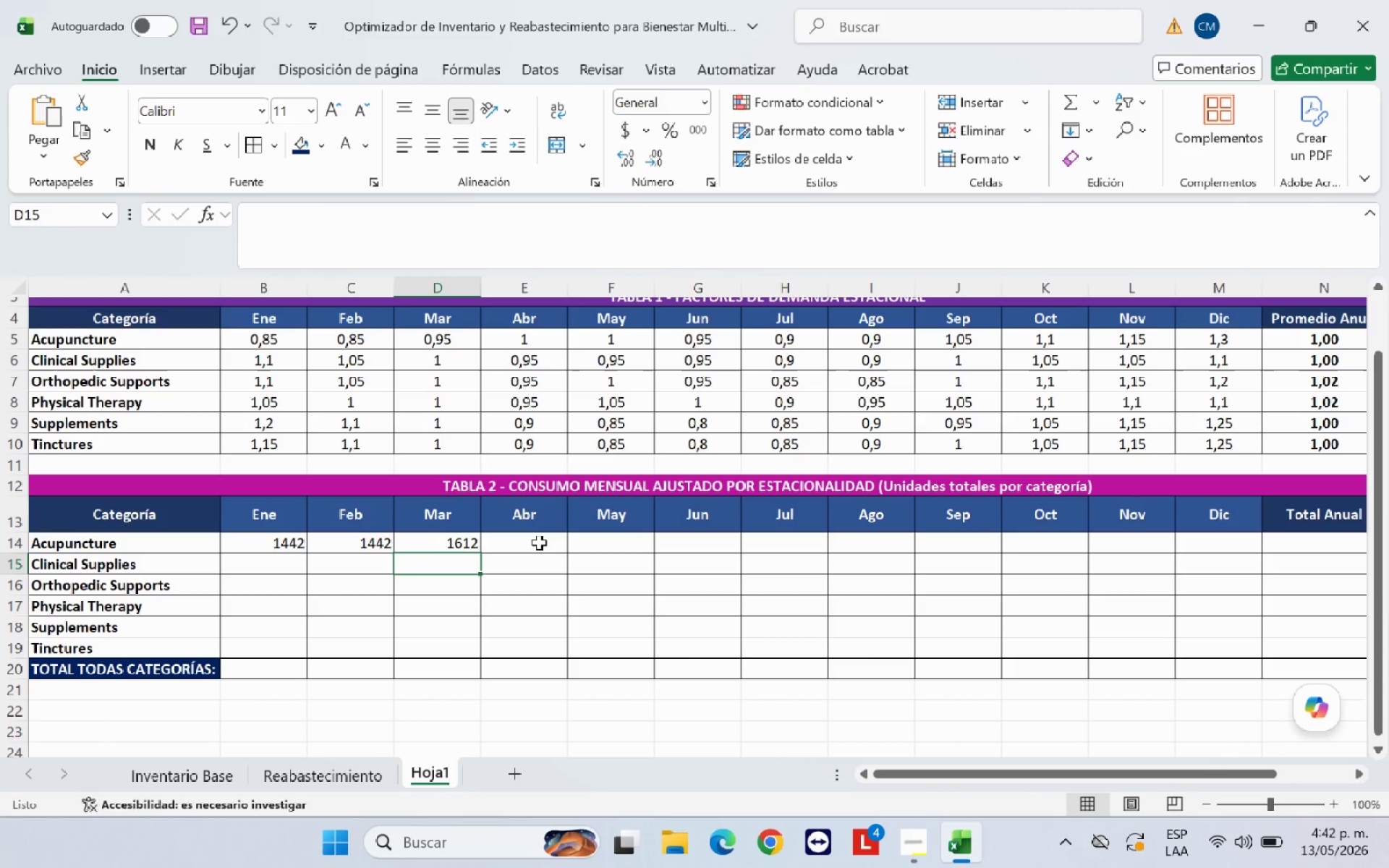 
left_click([539, 542])
 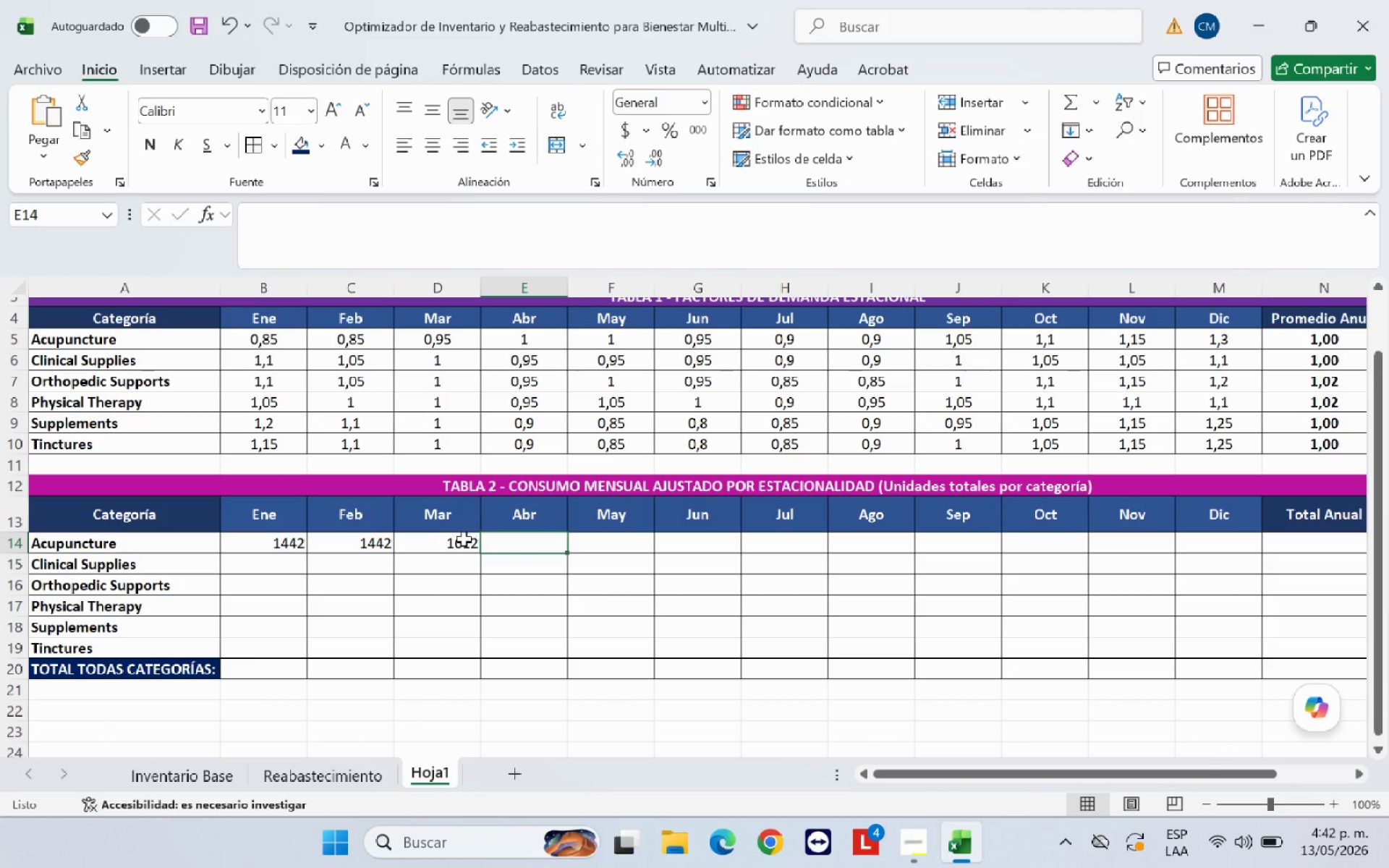 
left_click([464, 540])
 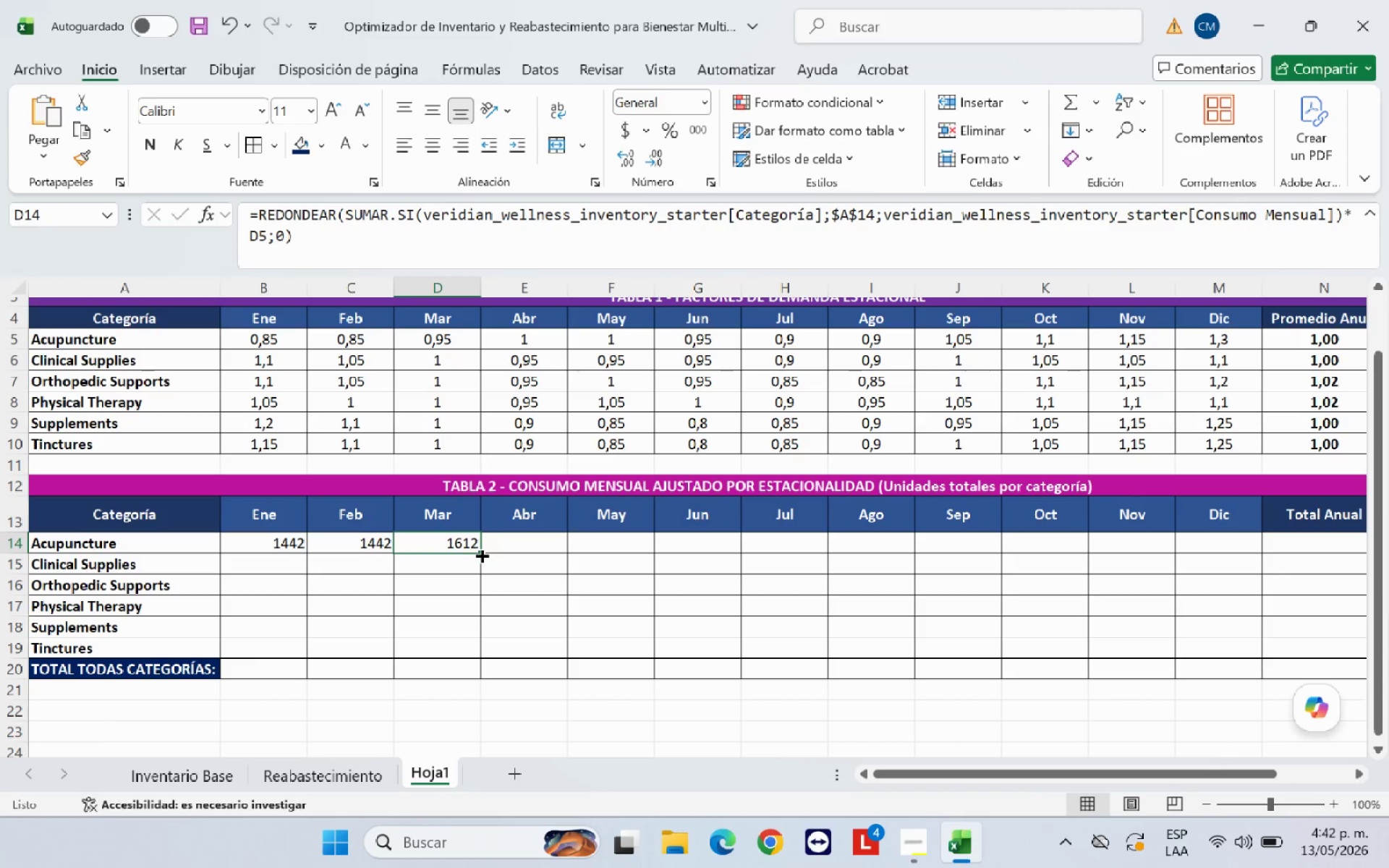 
left_click_drag(start_coordinate=[480, 553], to_coordinate=[544, 545])
 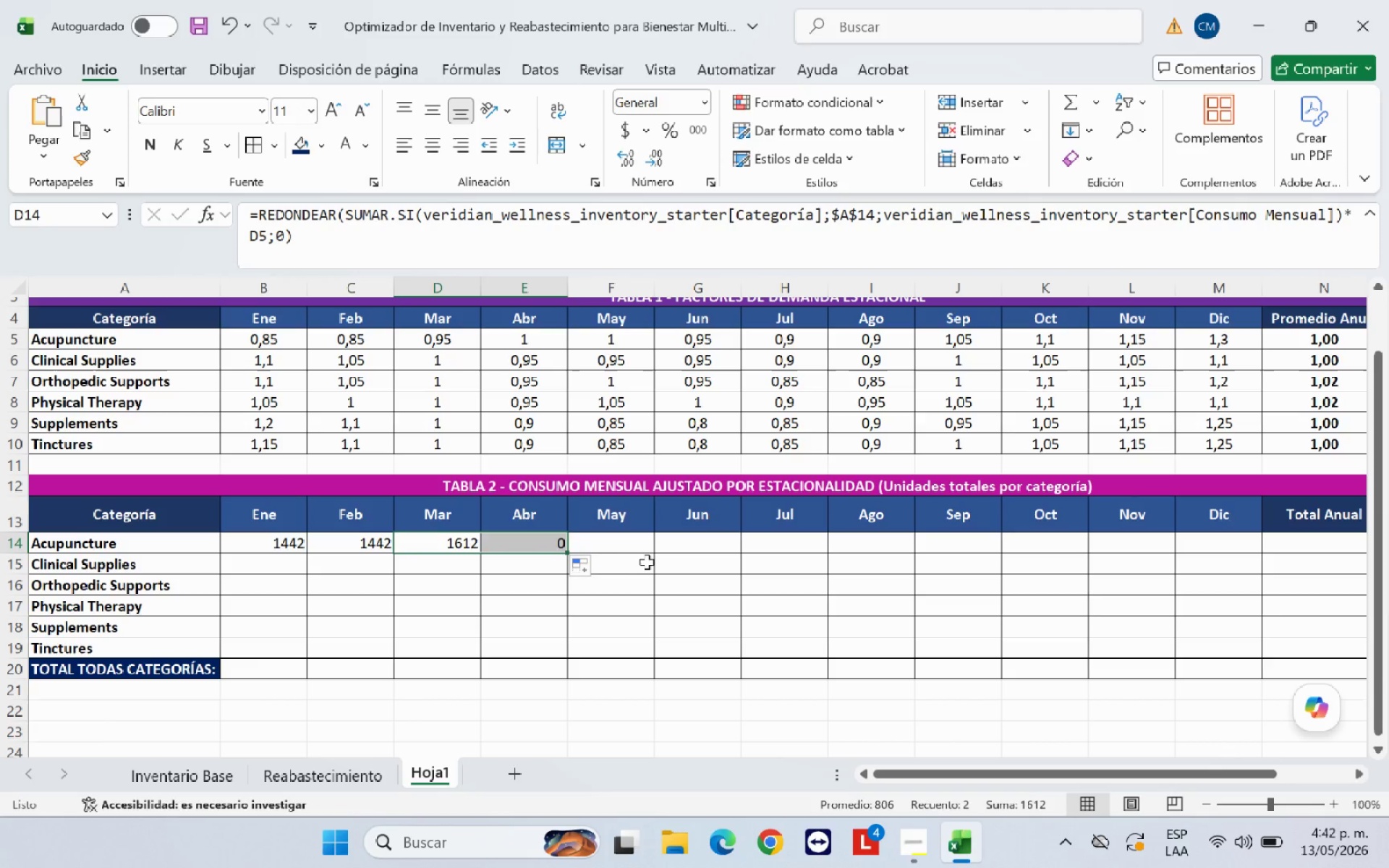 
left_click([650, 561])
 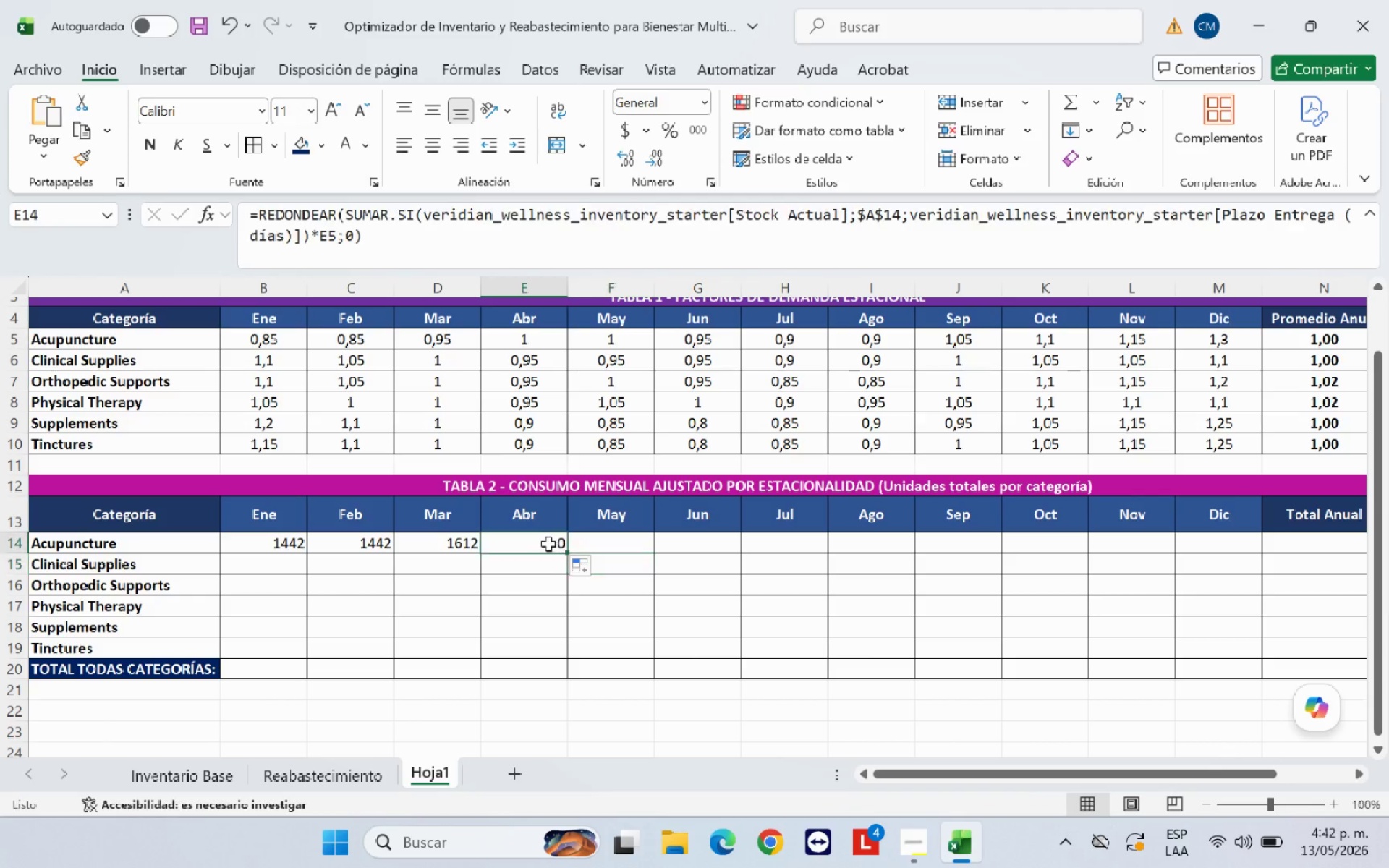 
left_click([548, 544])
 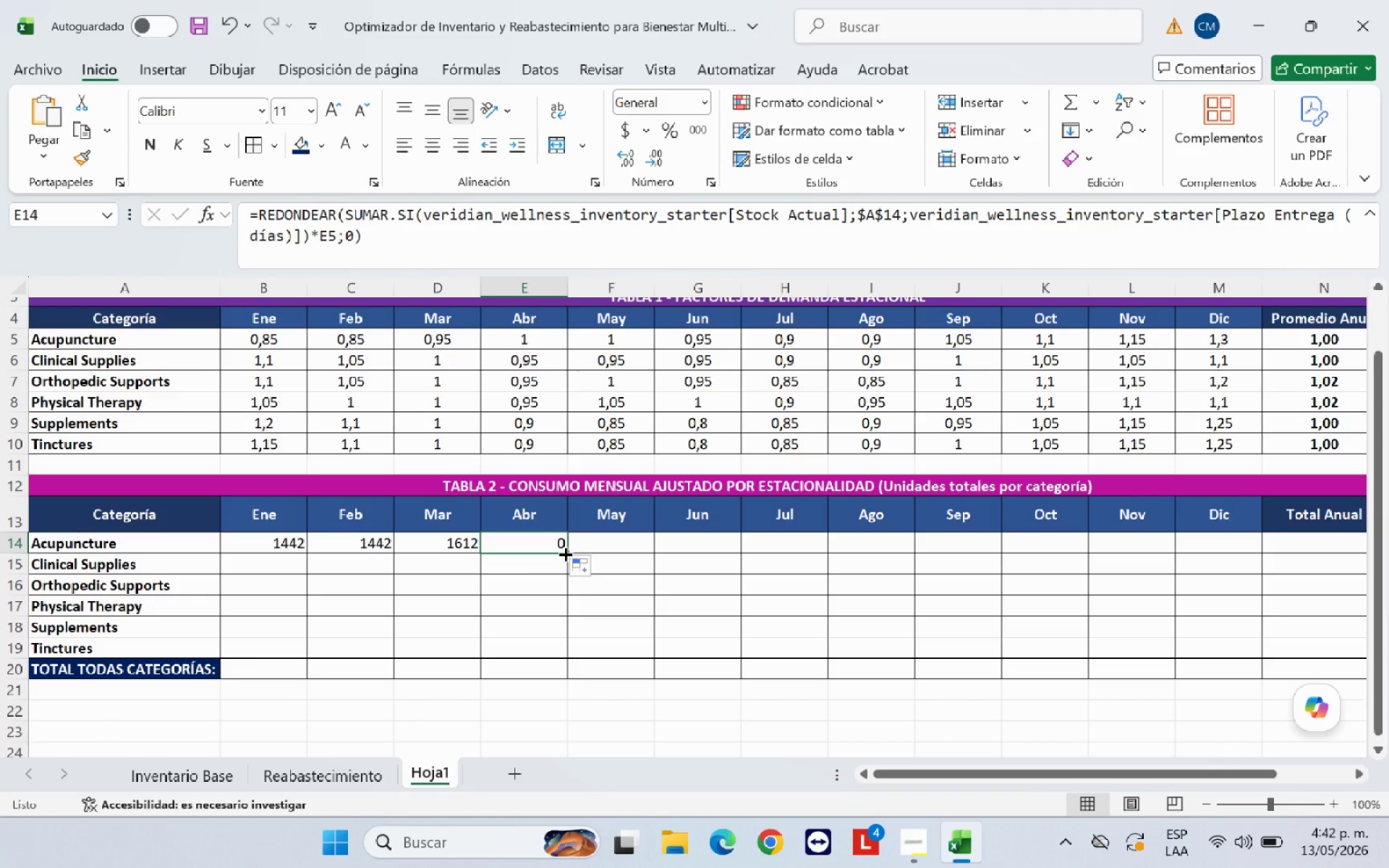 
left_click_drag(start_coordinate=[564, 553], to_coordinate=[826, 553])
 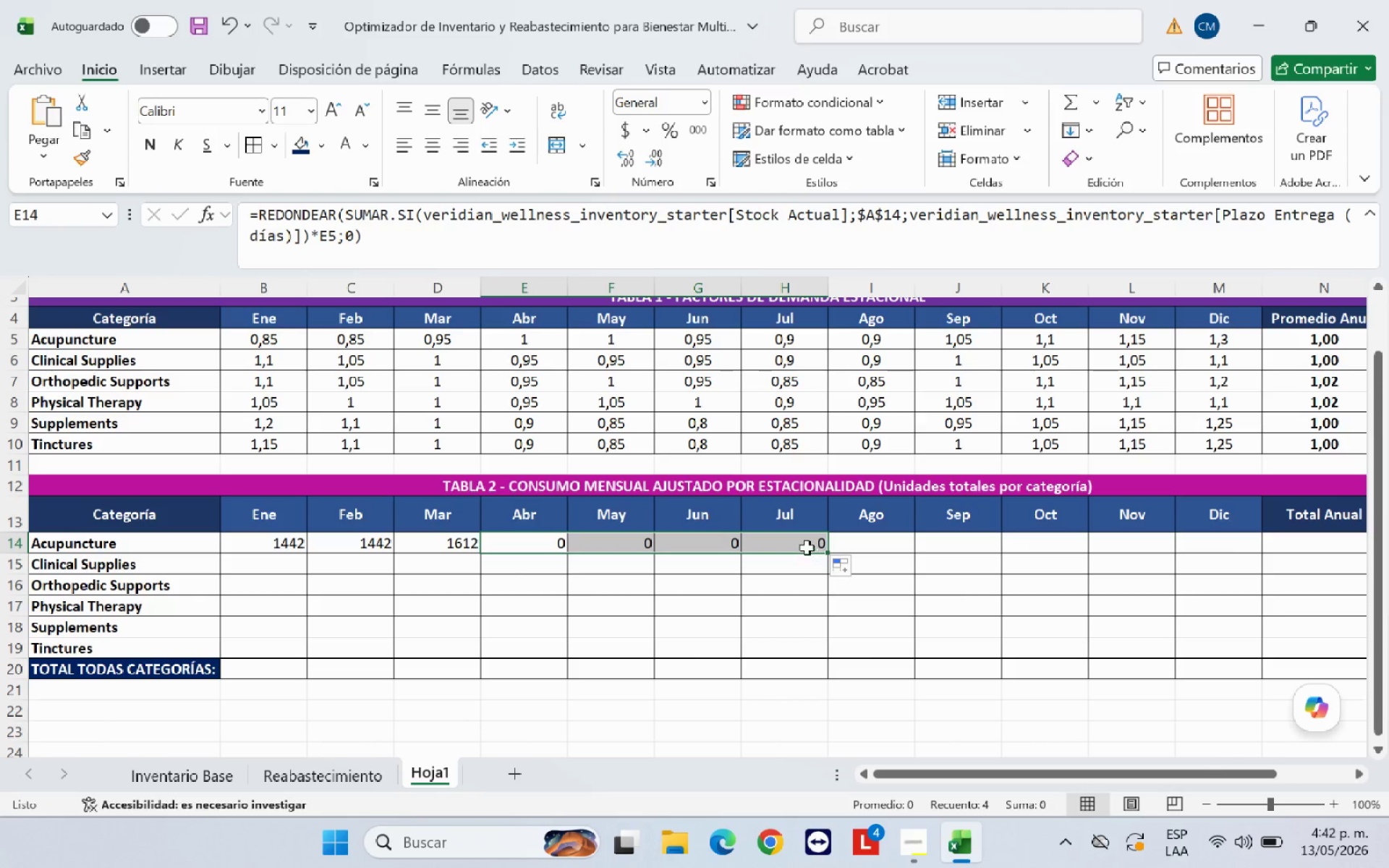 
left_click([804, 541])
 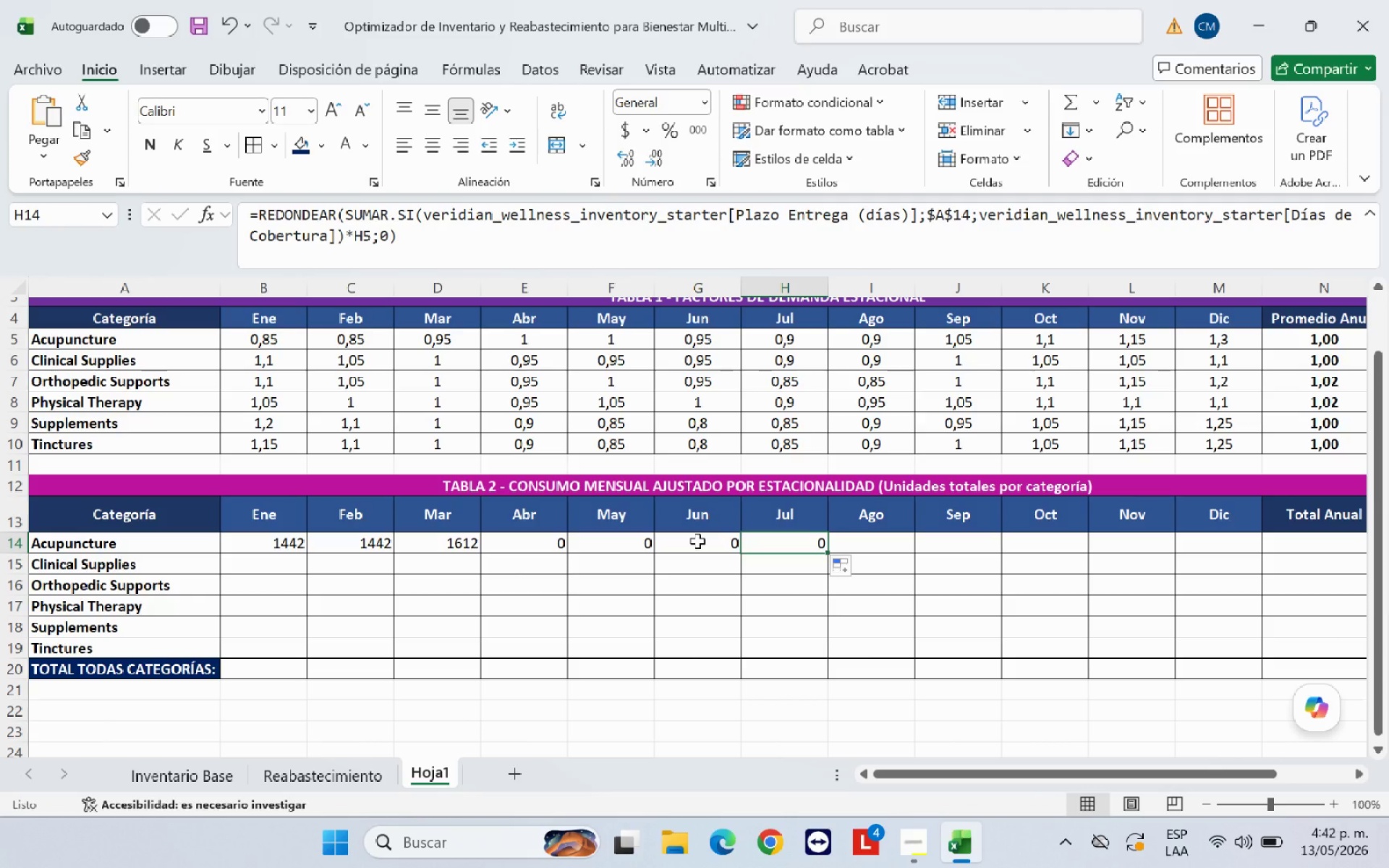 
left_click([697, 541])
 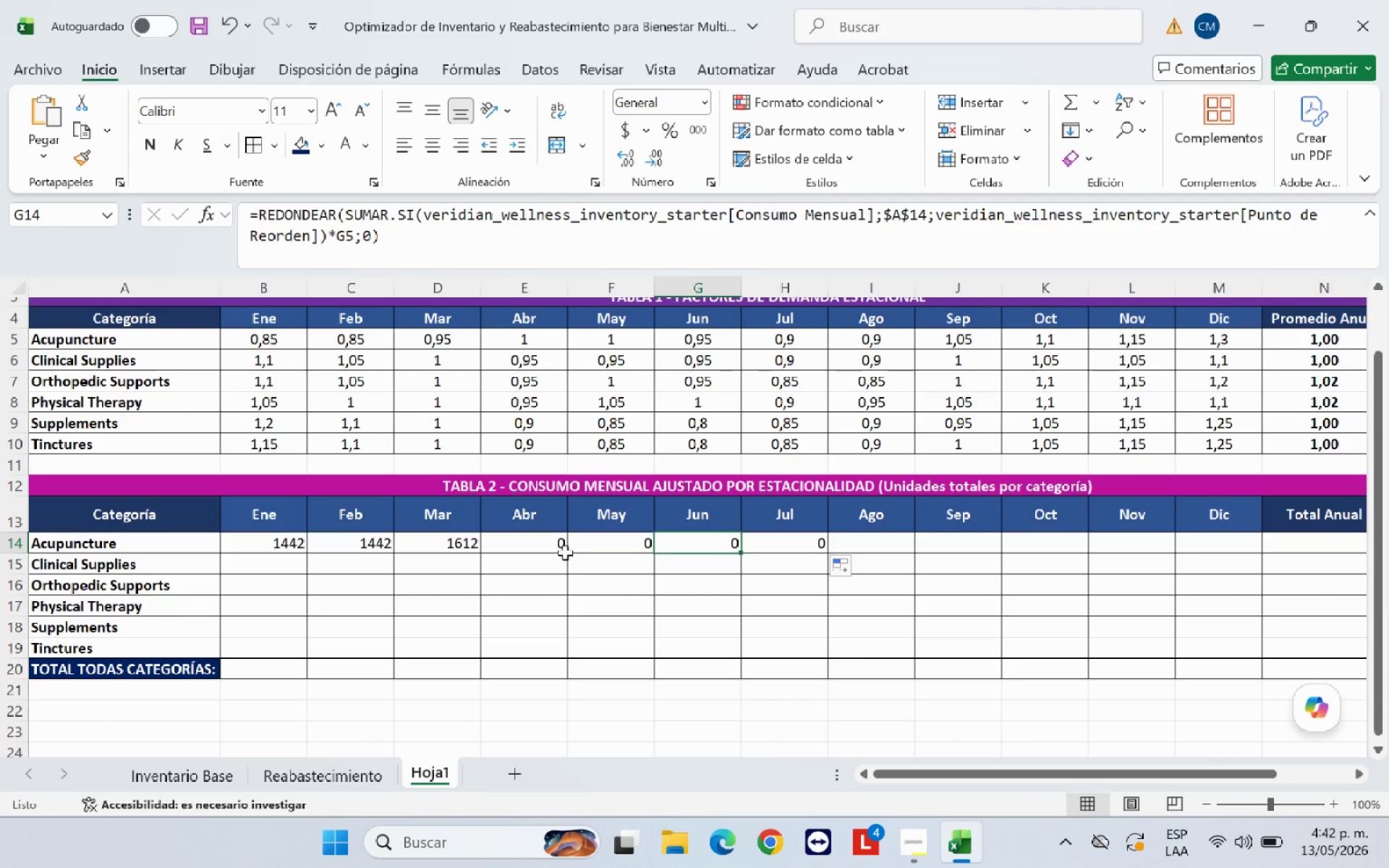 
left_click_drag(start_coordinate=[564, 549], to_coordinate=[771, 543])
 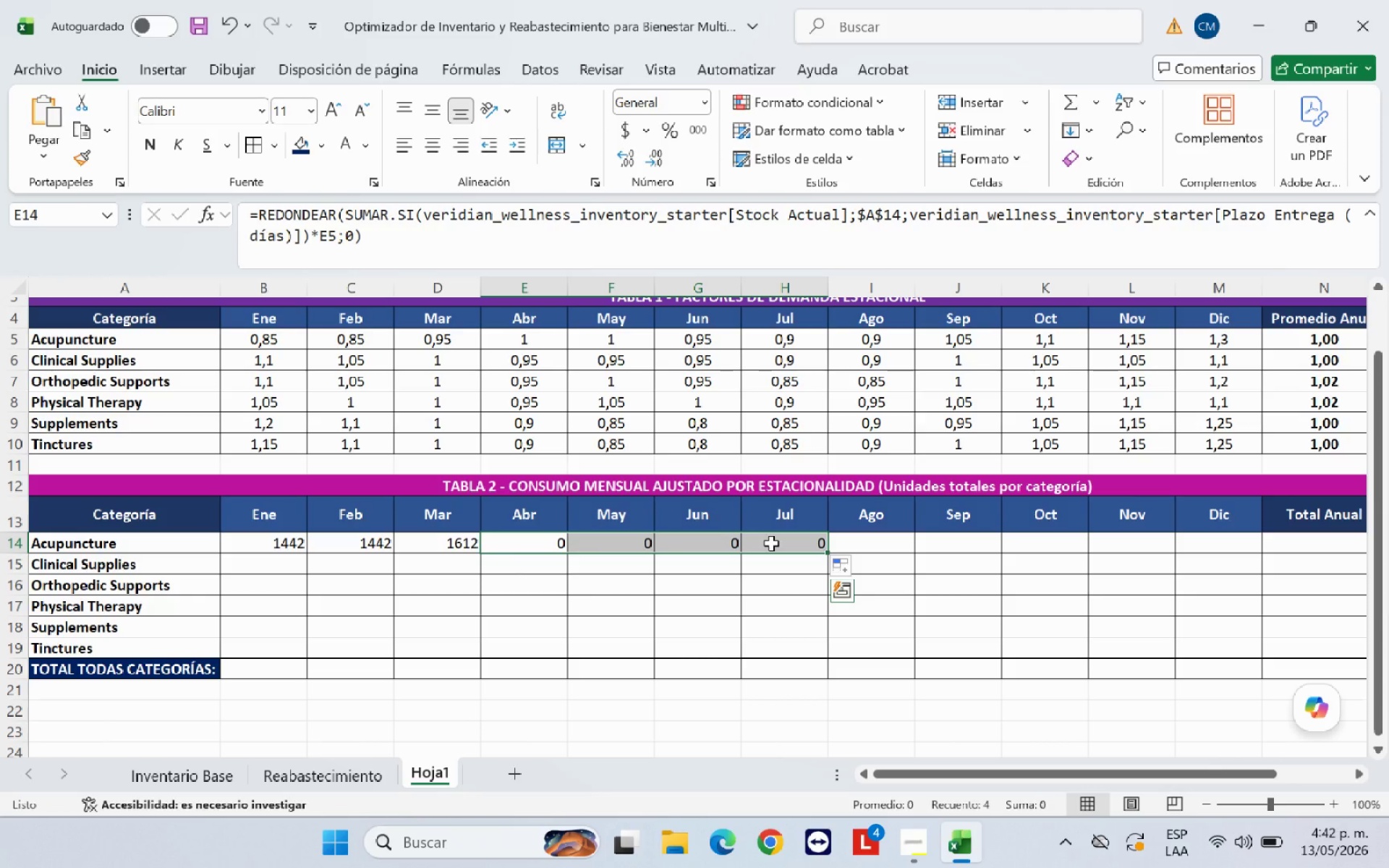 
key(Delete)
 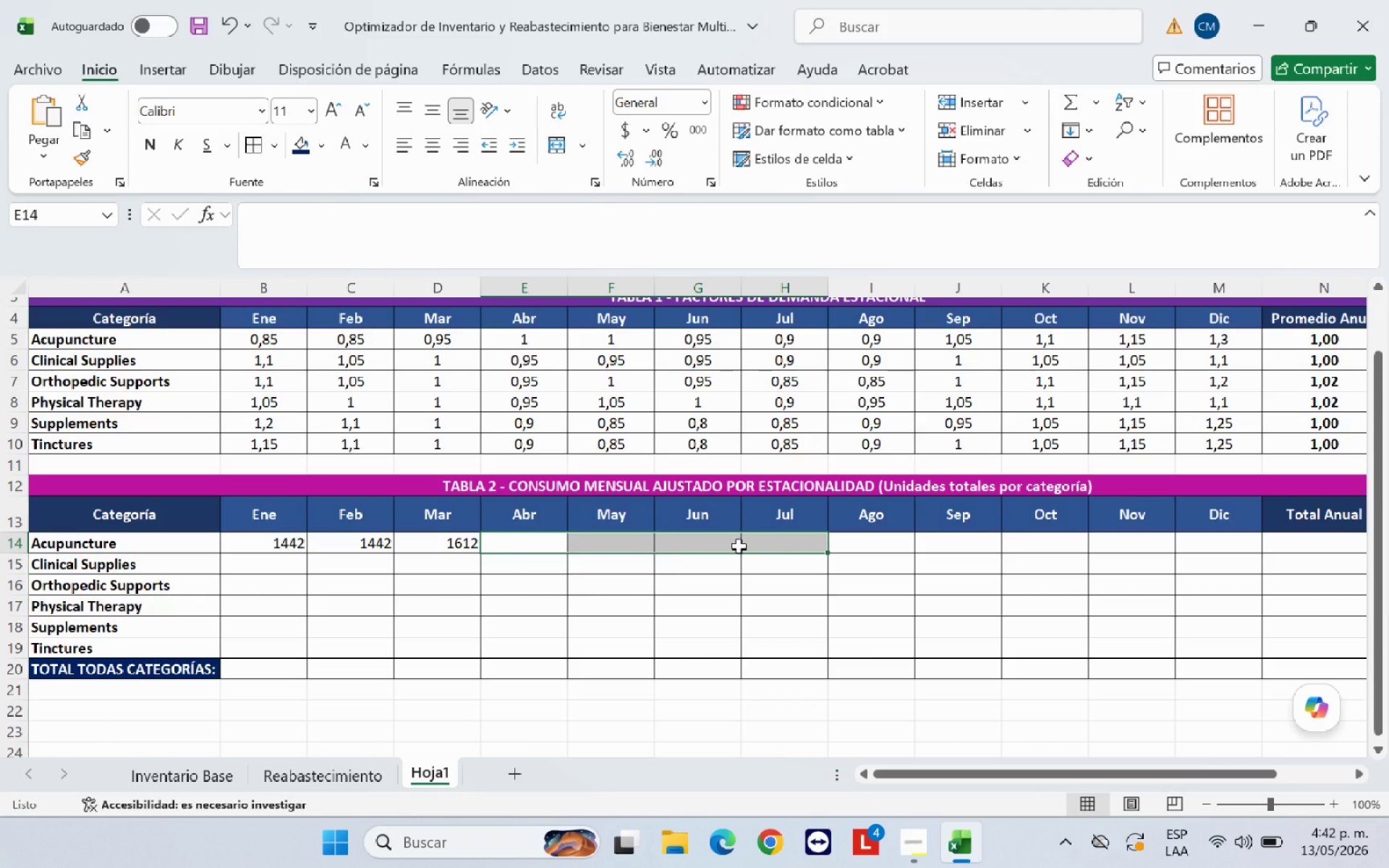 
left_click([611, 590])
 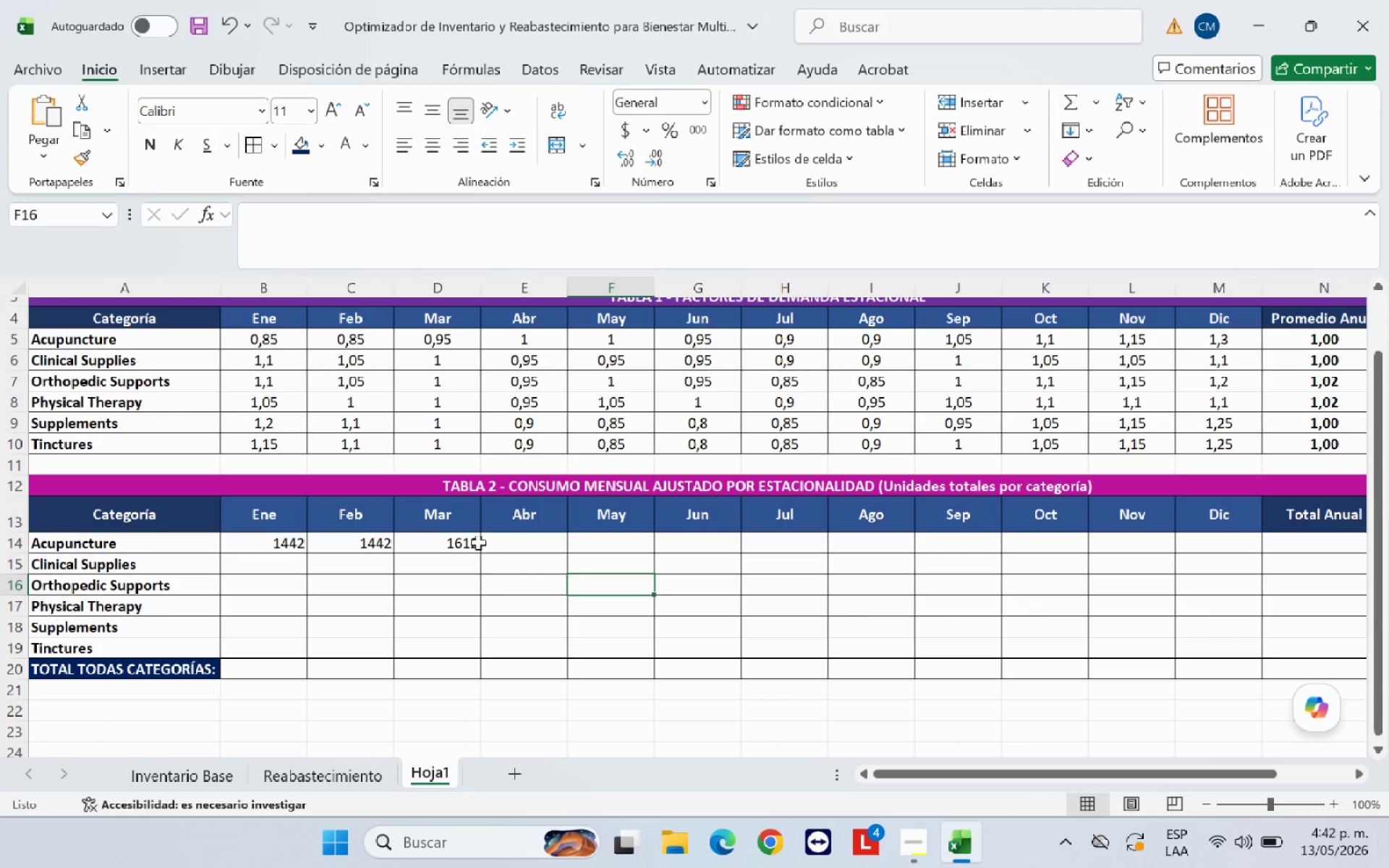 
left_click([471, 541])
 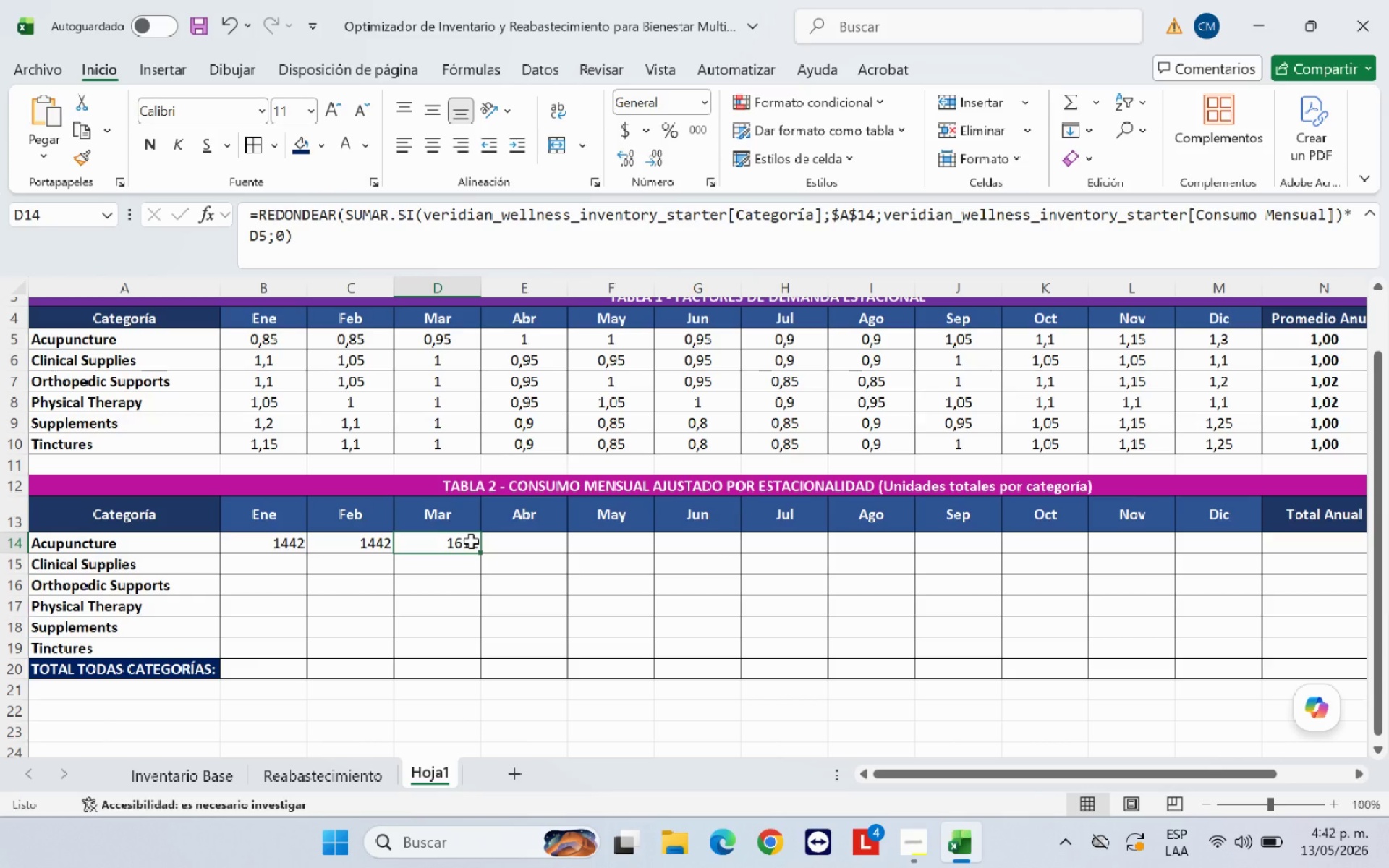 
wait(10.81)
 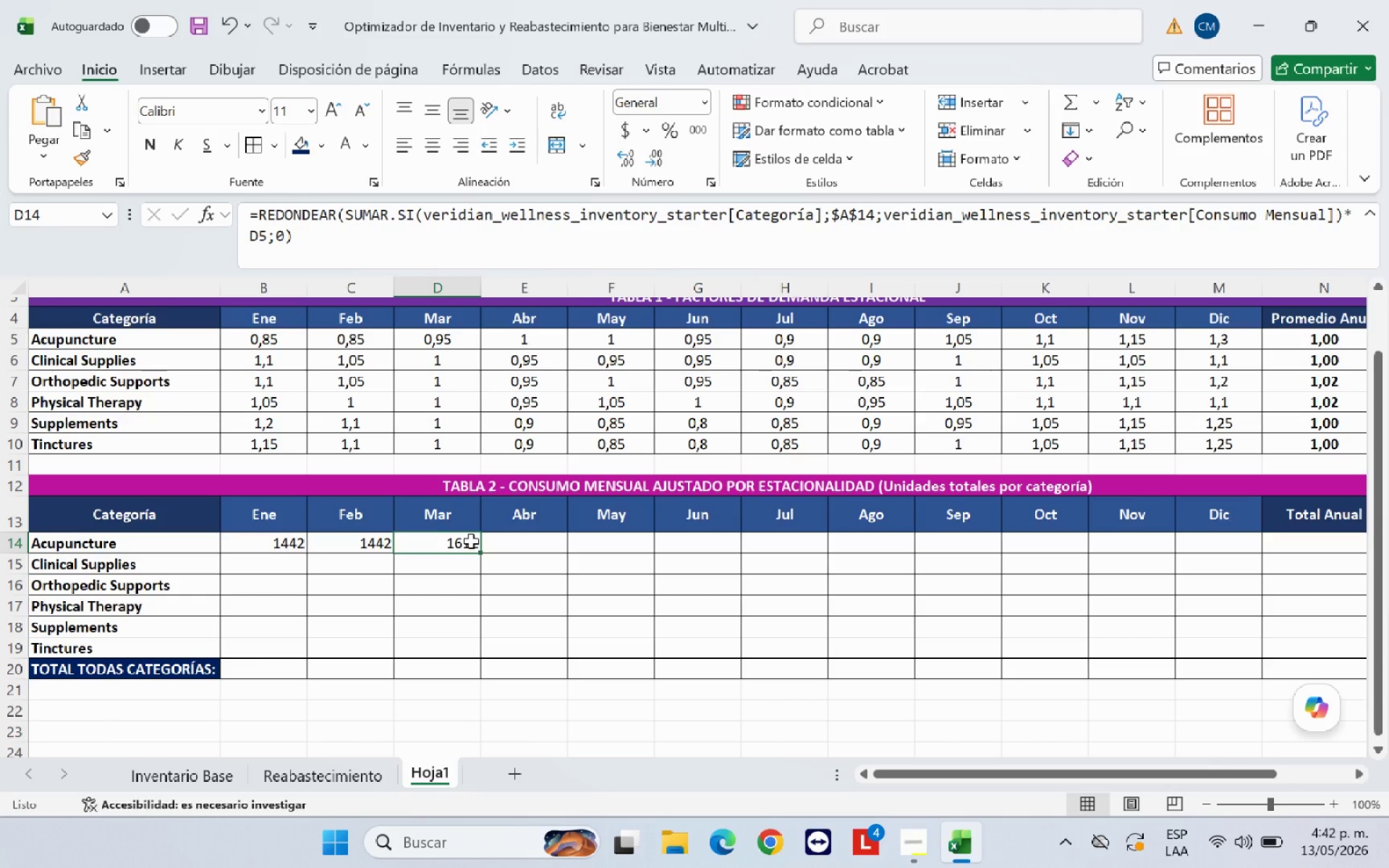 
left_click([543, 576])
 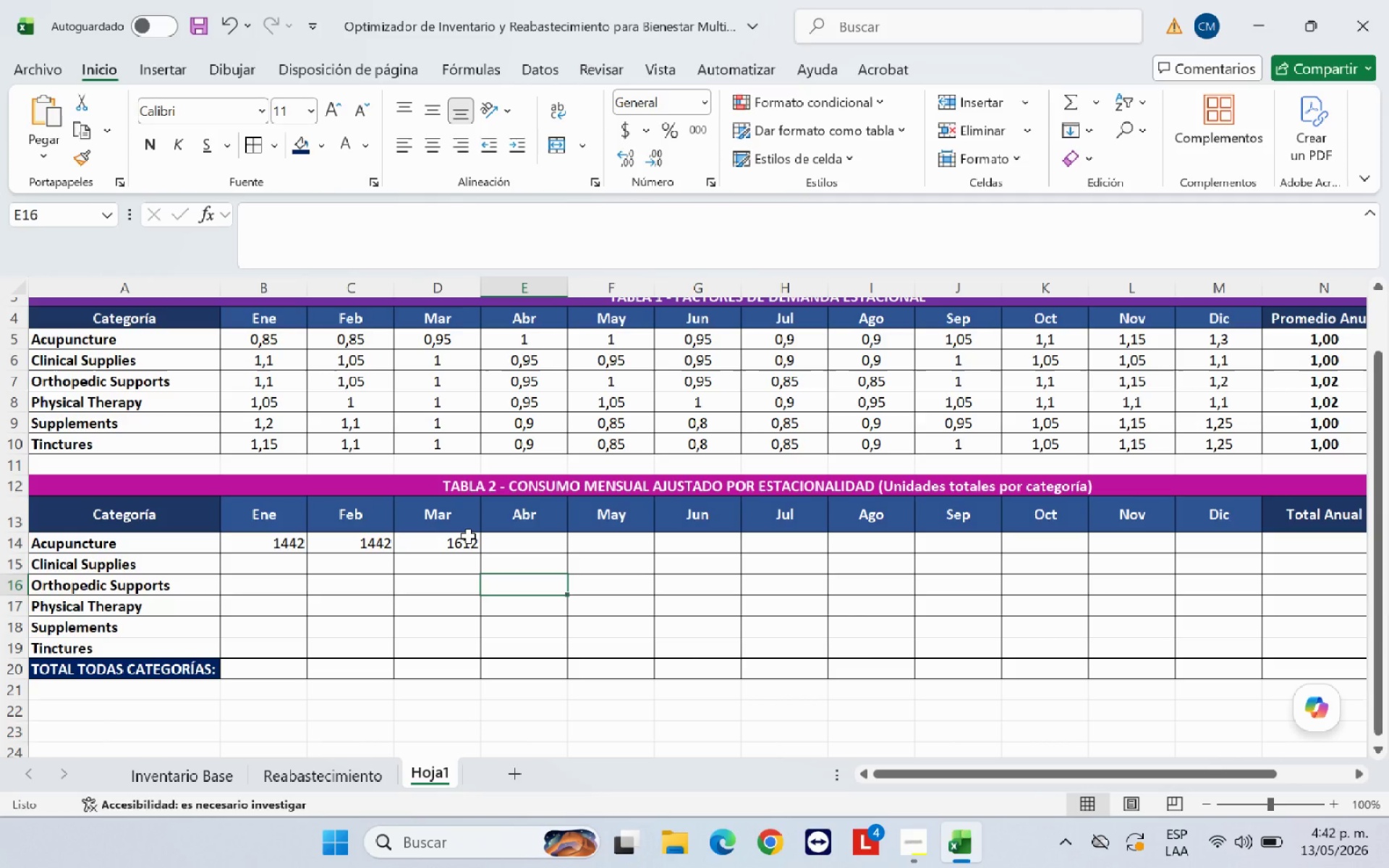 
left_click([468, 536])
 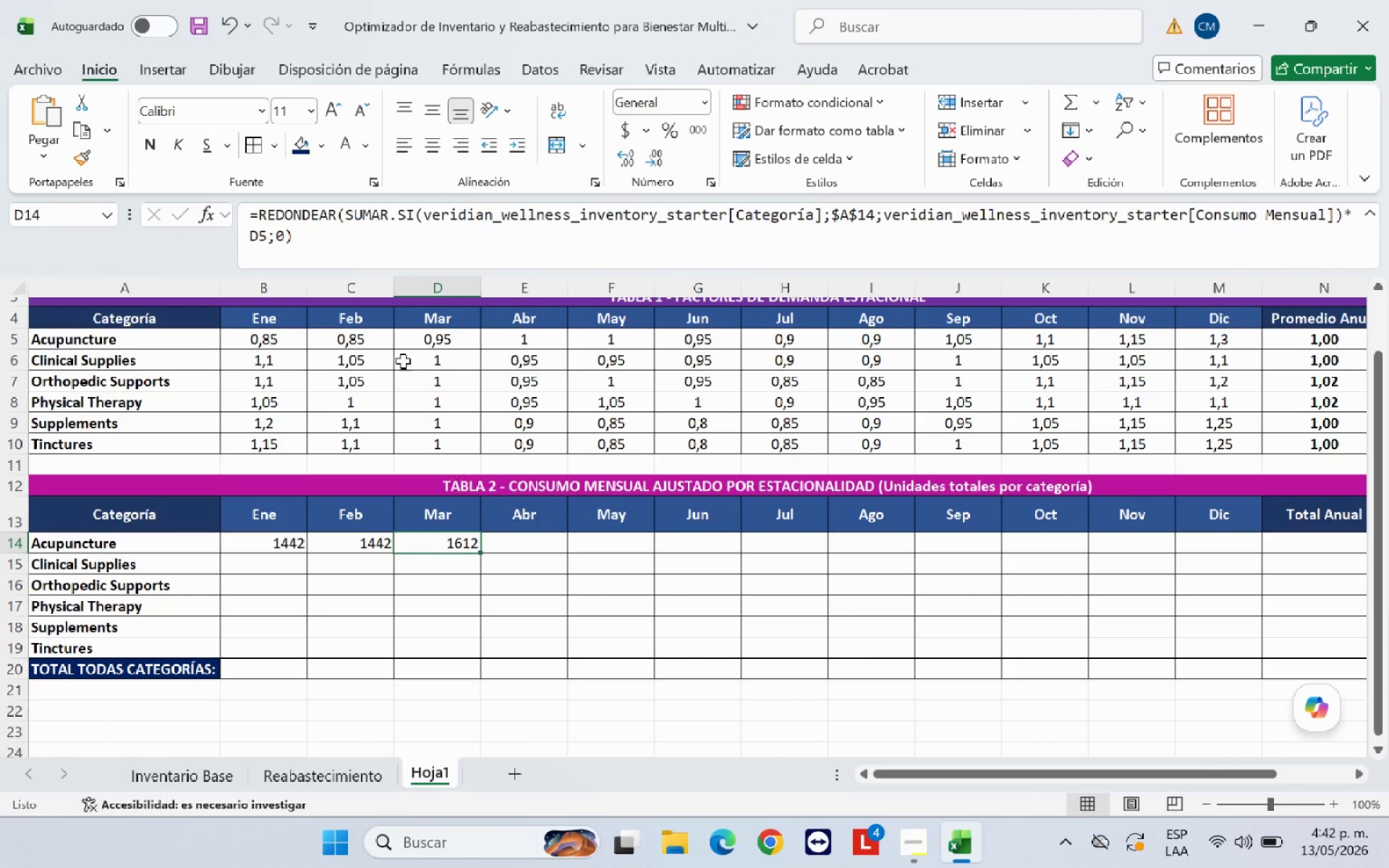 
left_click_drag(start_coordinate=[307, 235], to_coordinate=[242, 218])
 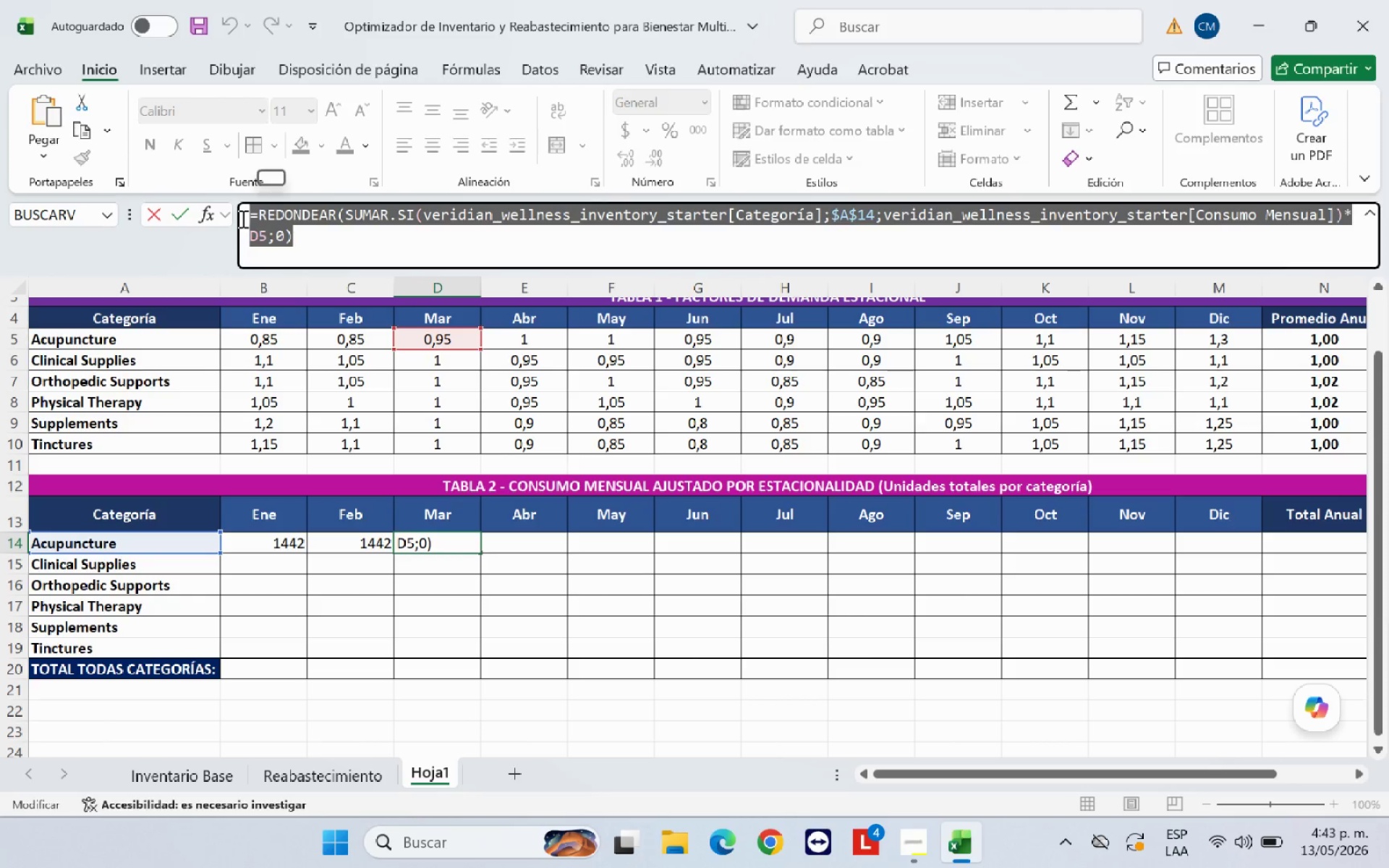 
key(Control+C)
 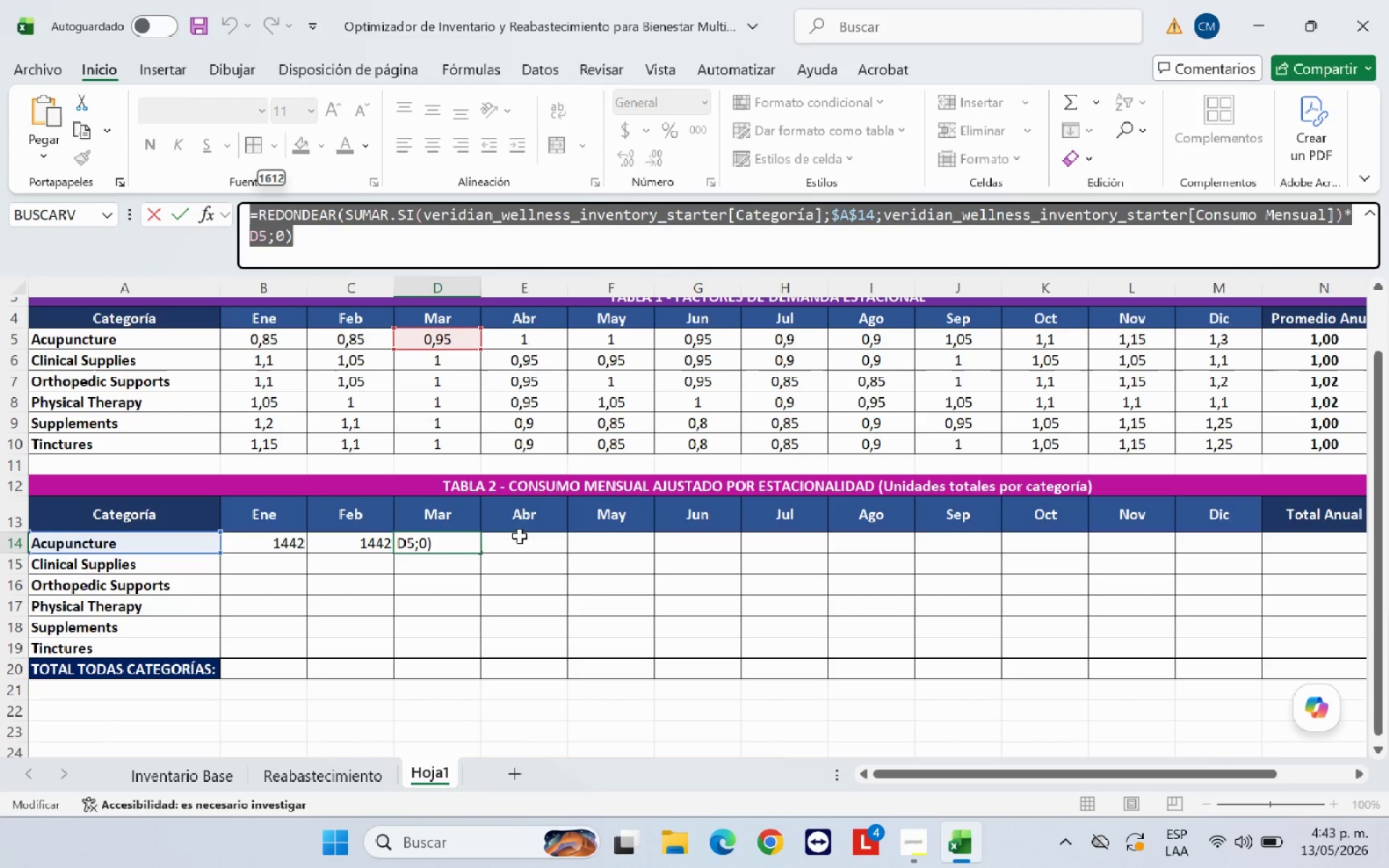 
key(Enter)
 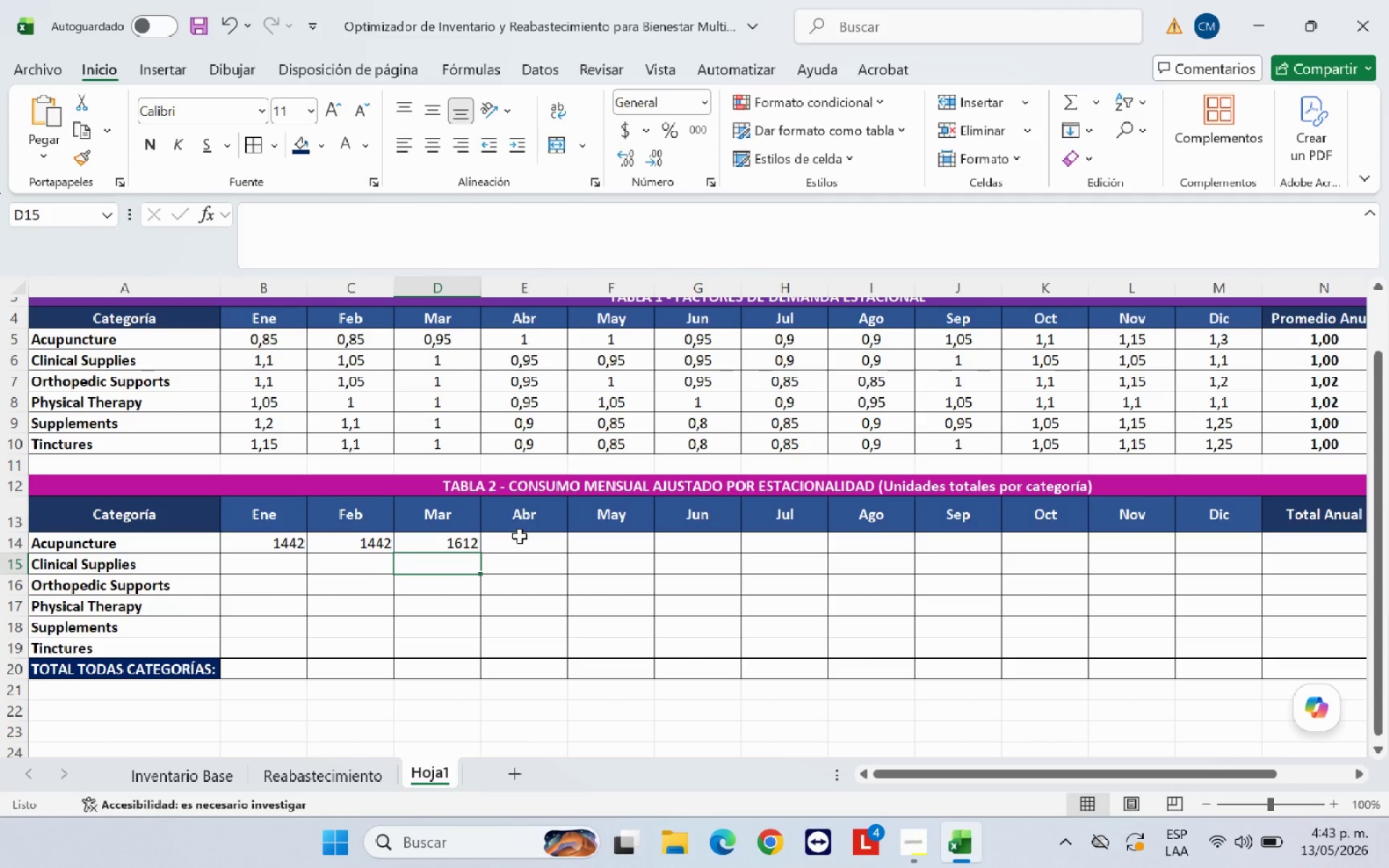 
key(ArrowUp)
 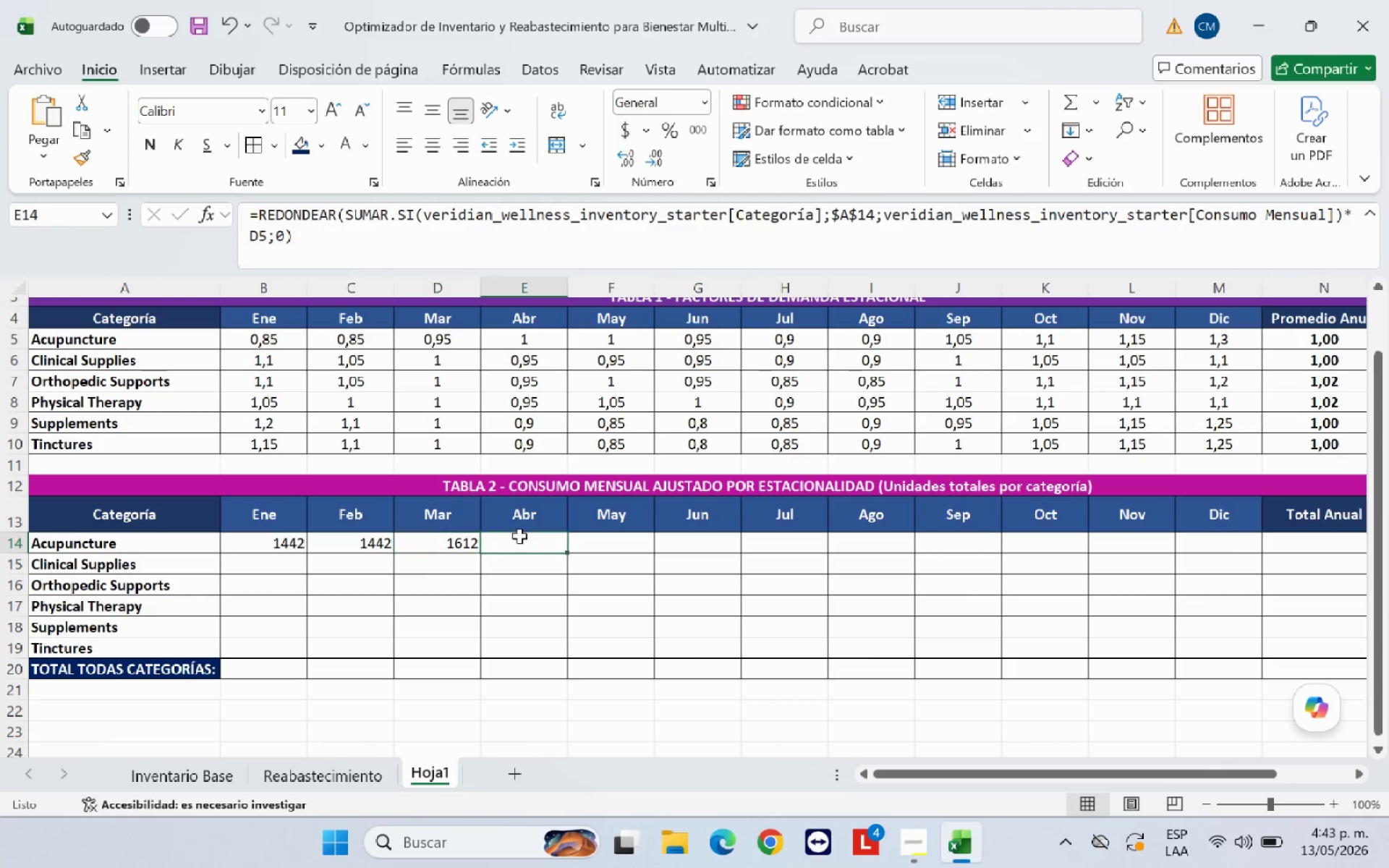 
key(ArrowRight)
 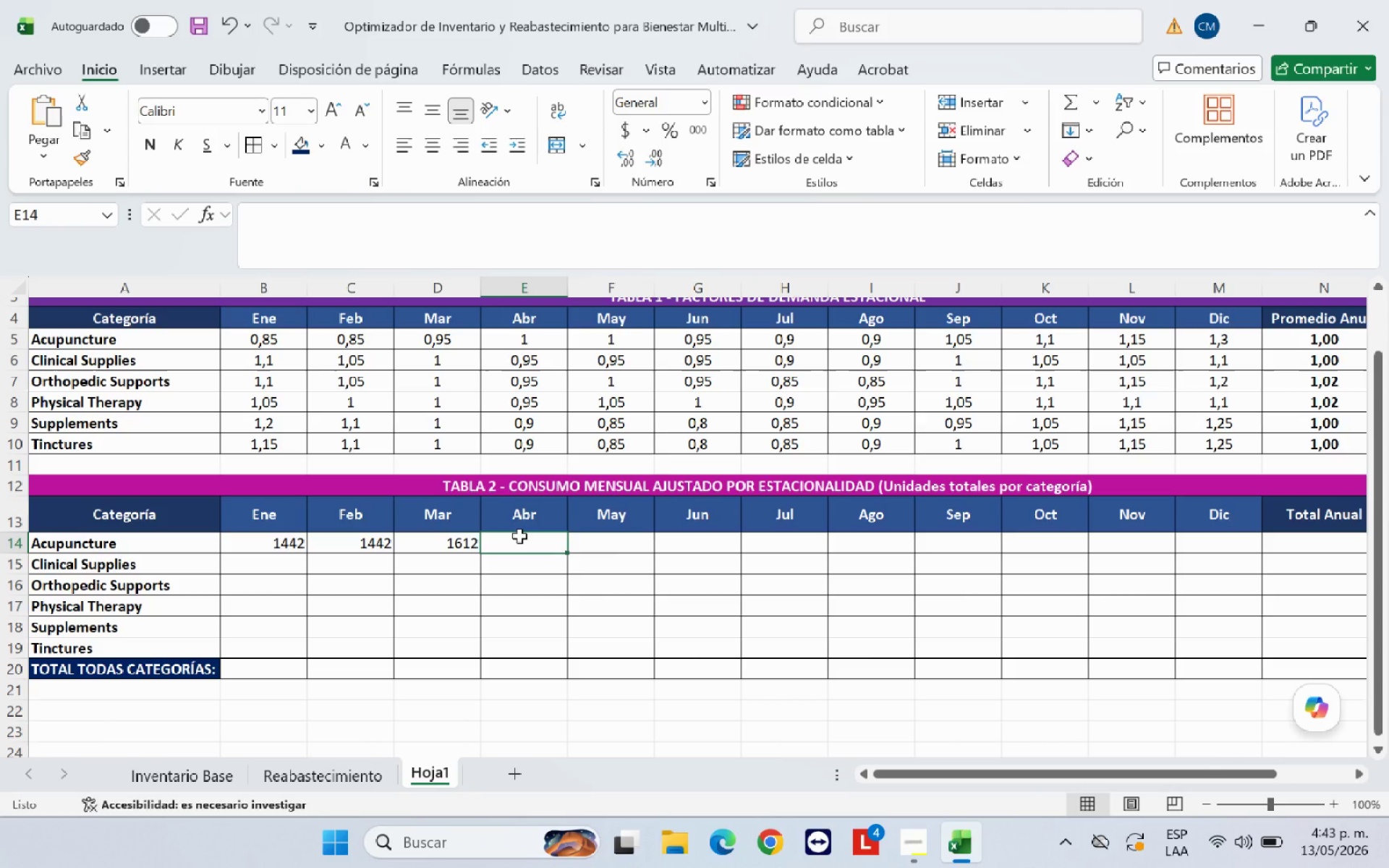 
key(Control+V)
 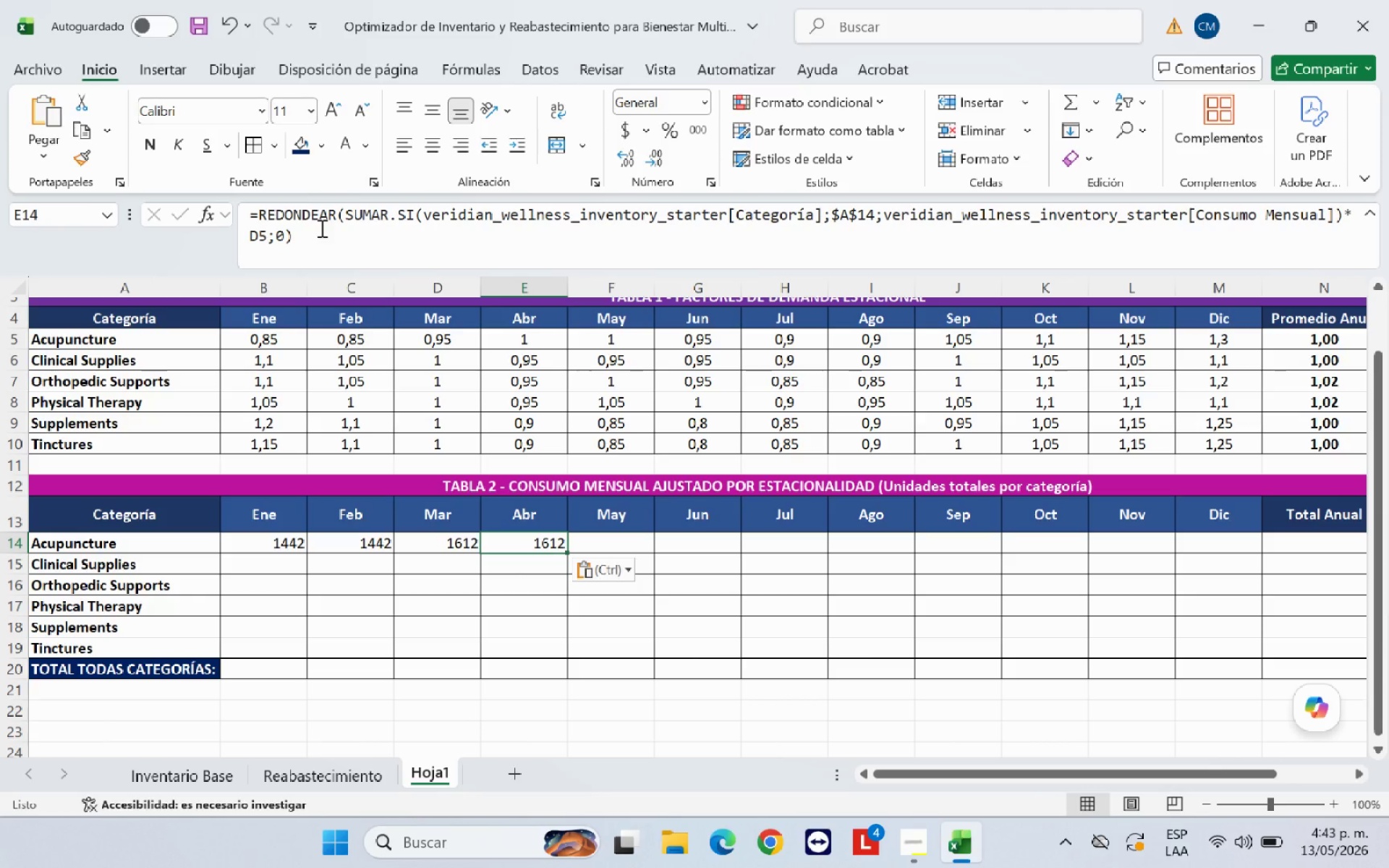 
left_click([260, 235])
 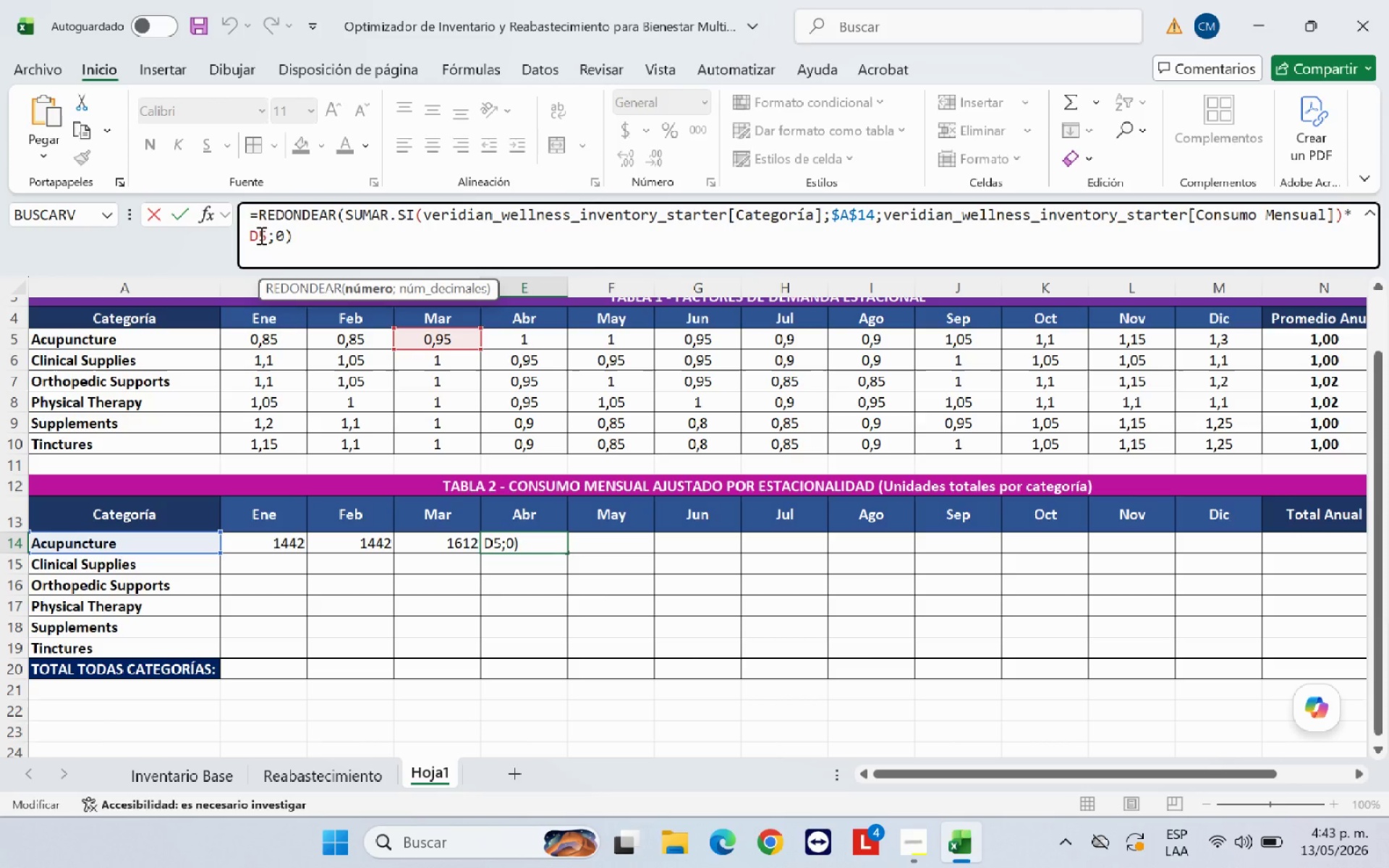 
key(Backspace)
 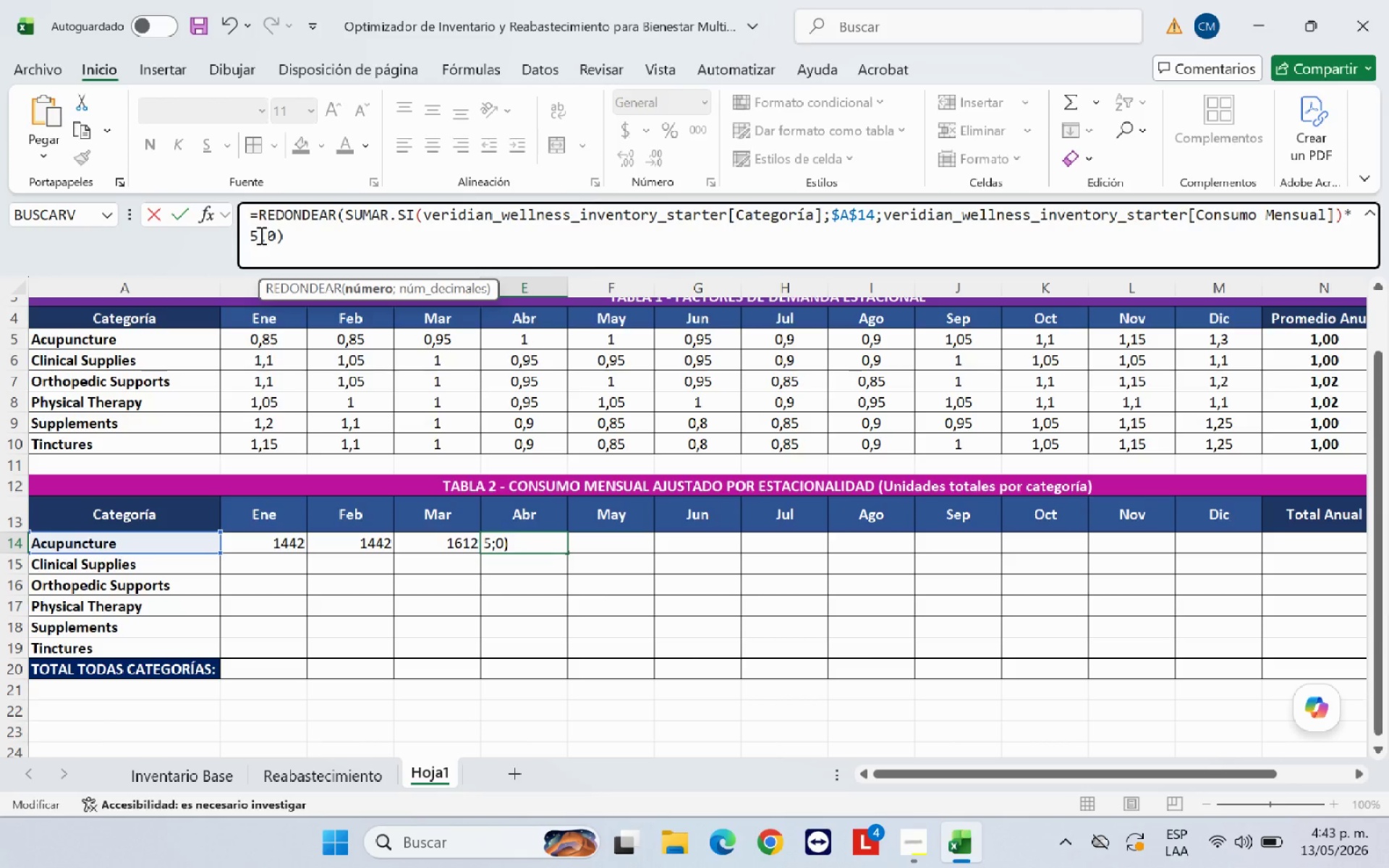 
key(E)
 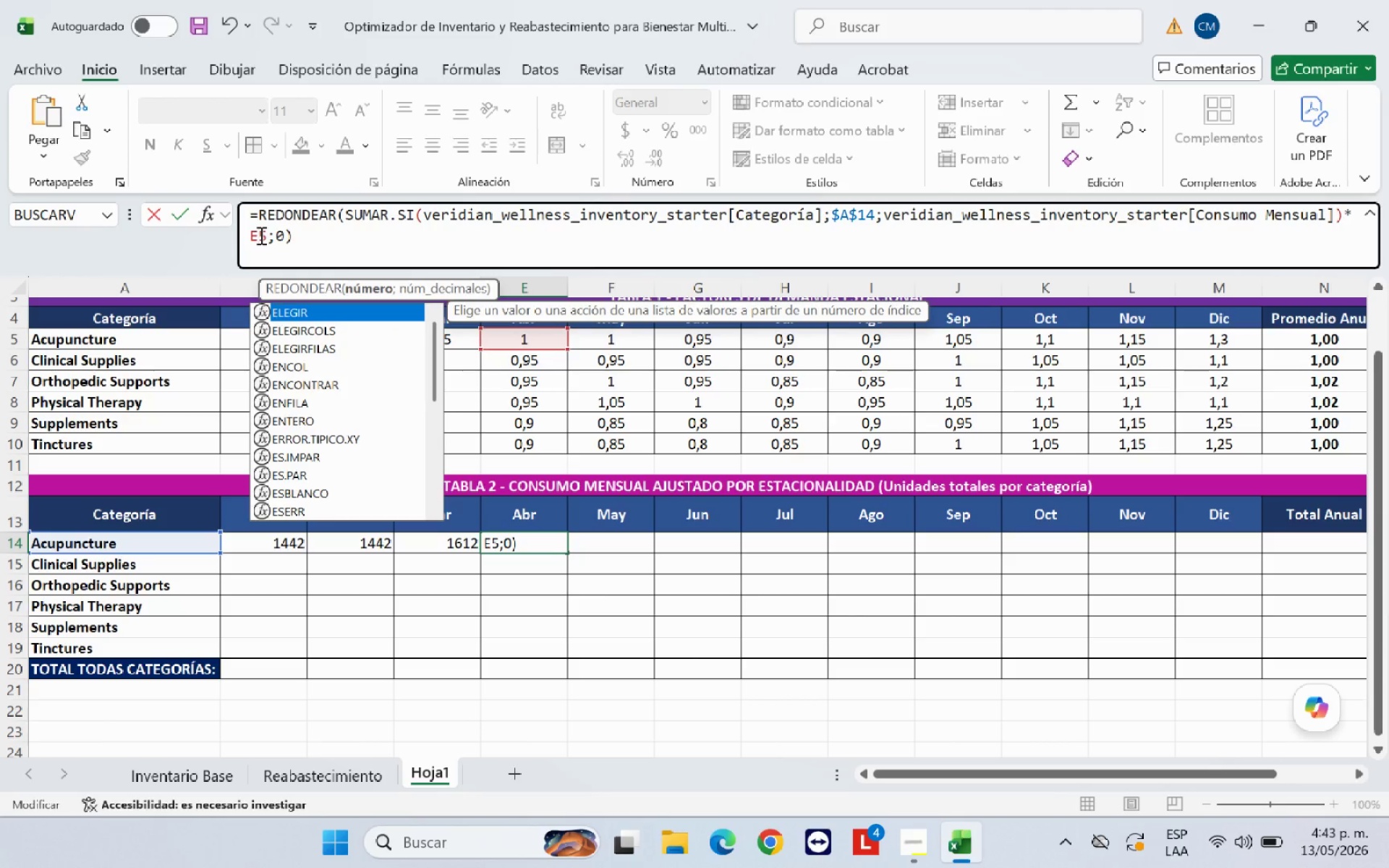 
key(Enter)
 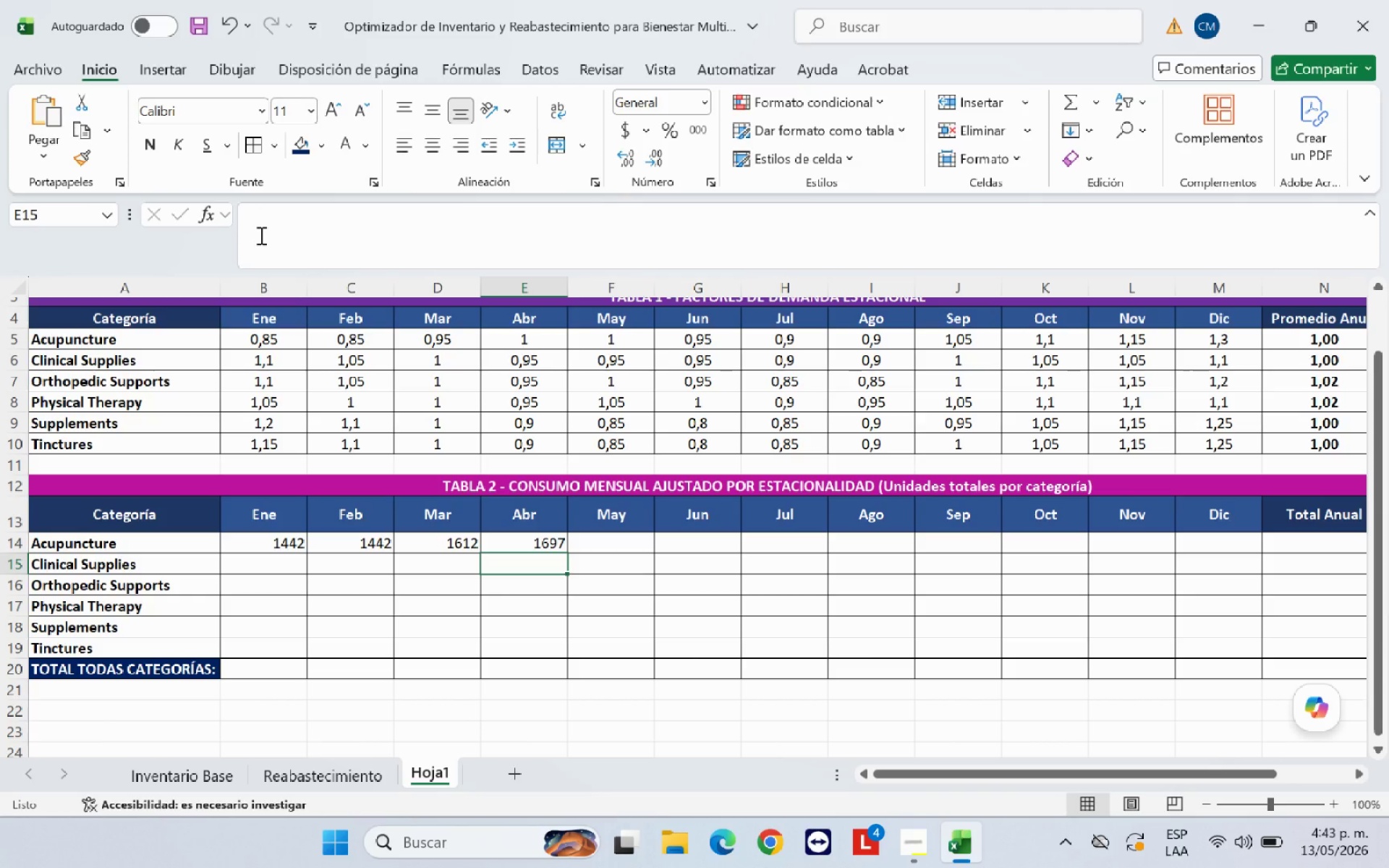 
key(ArrowUp)
 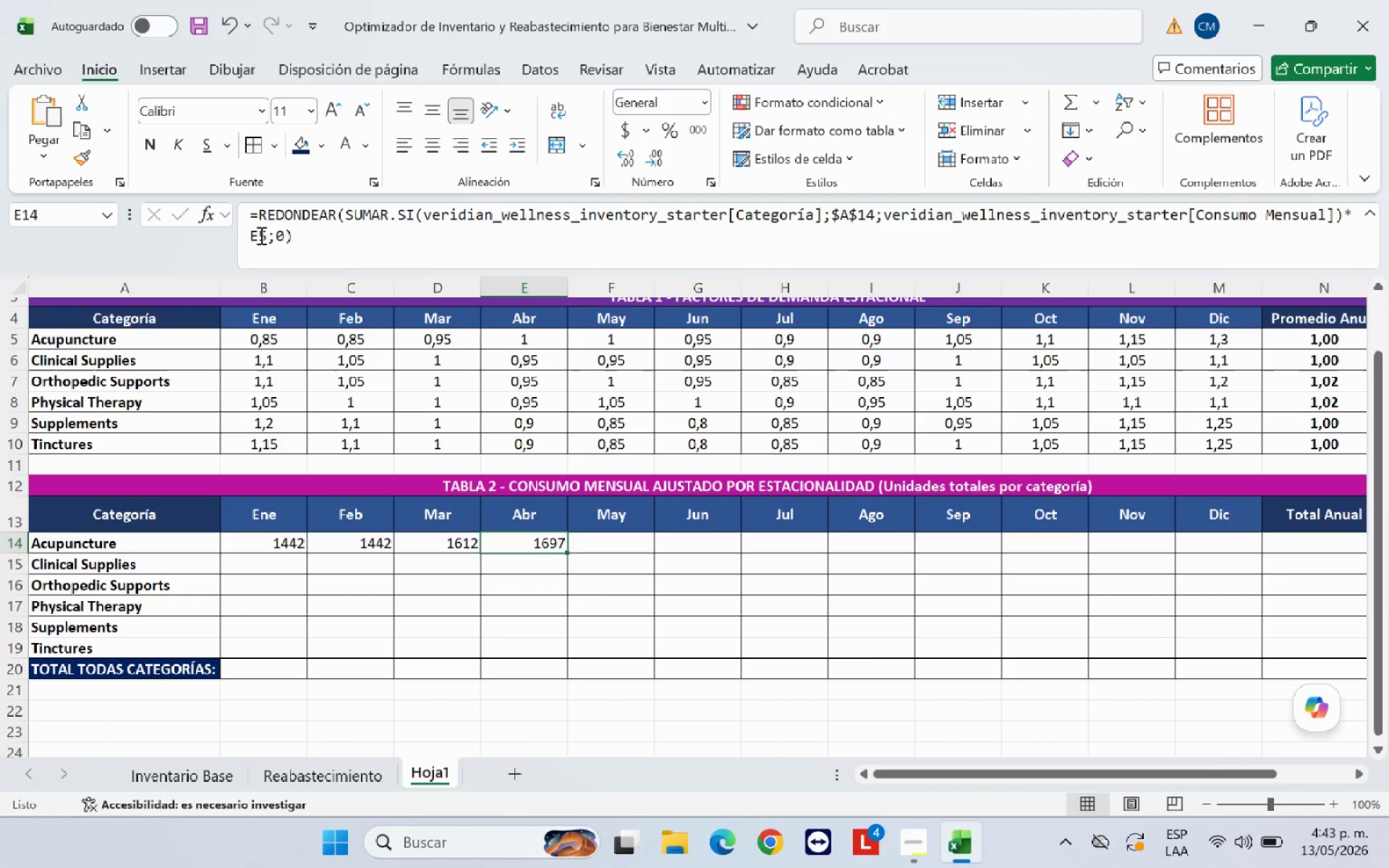 
key(ArrowRight)
 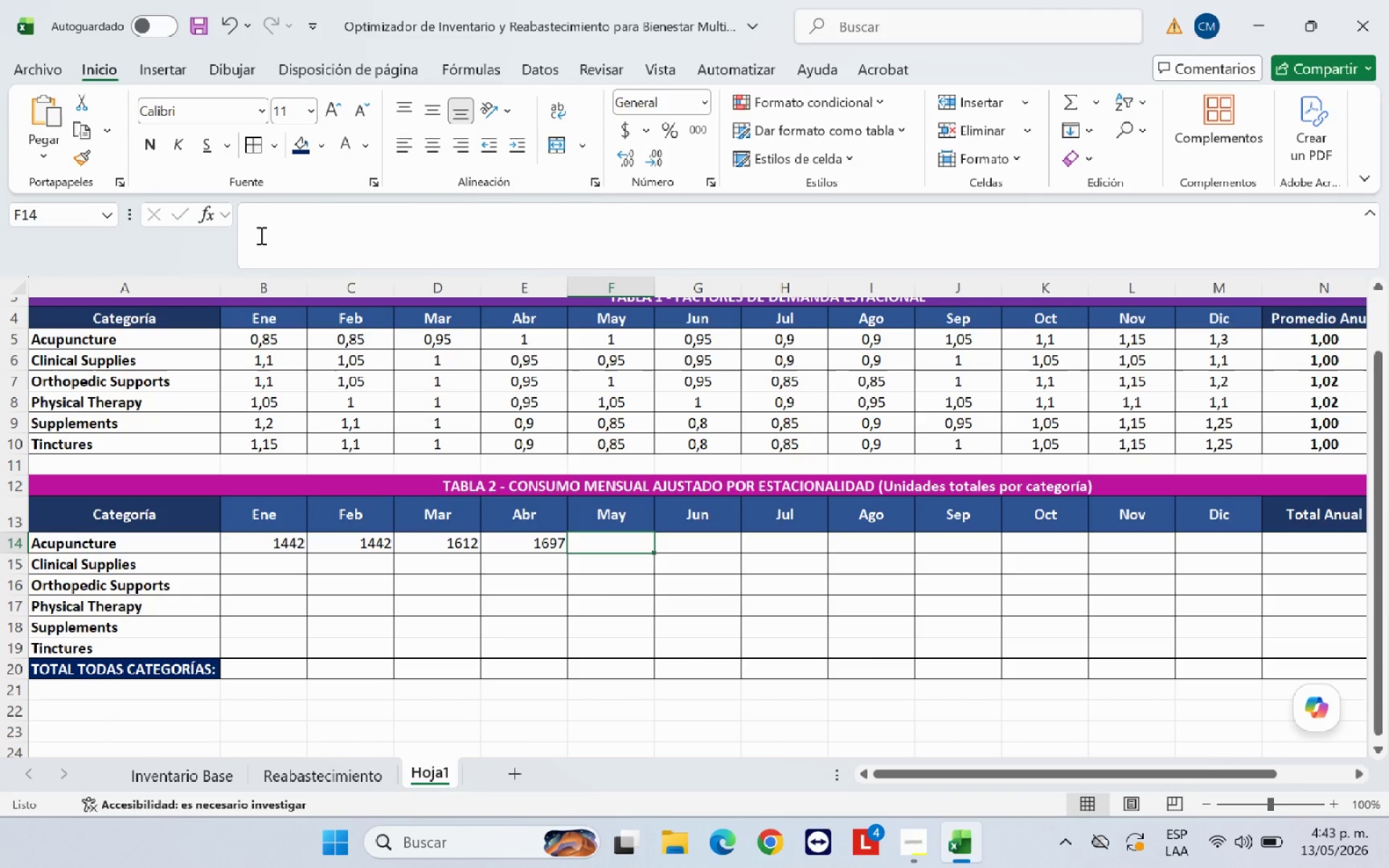 
key(Control+V)
 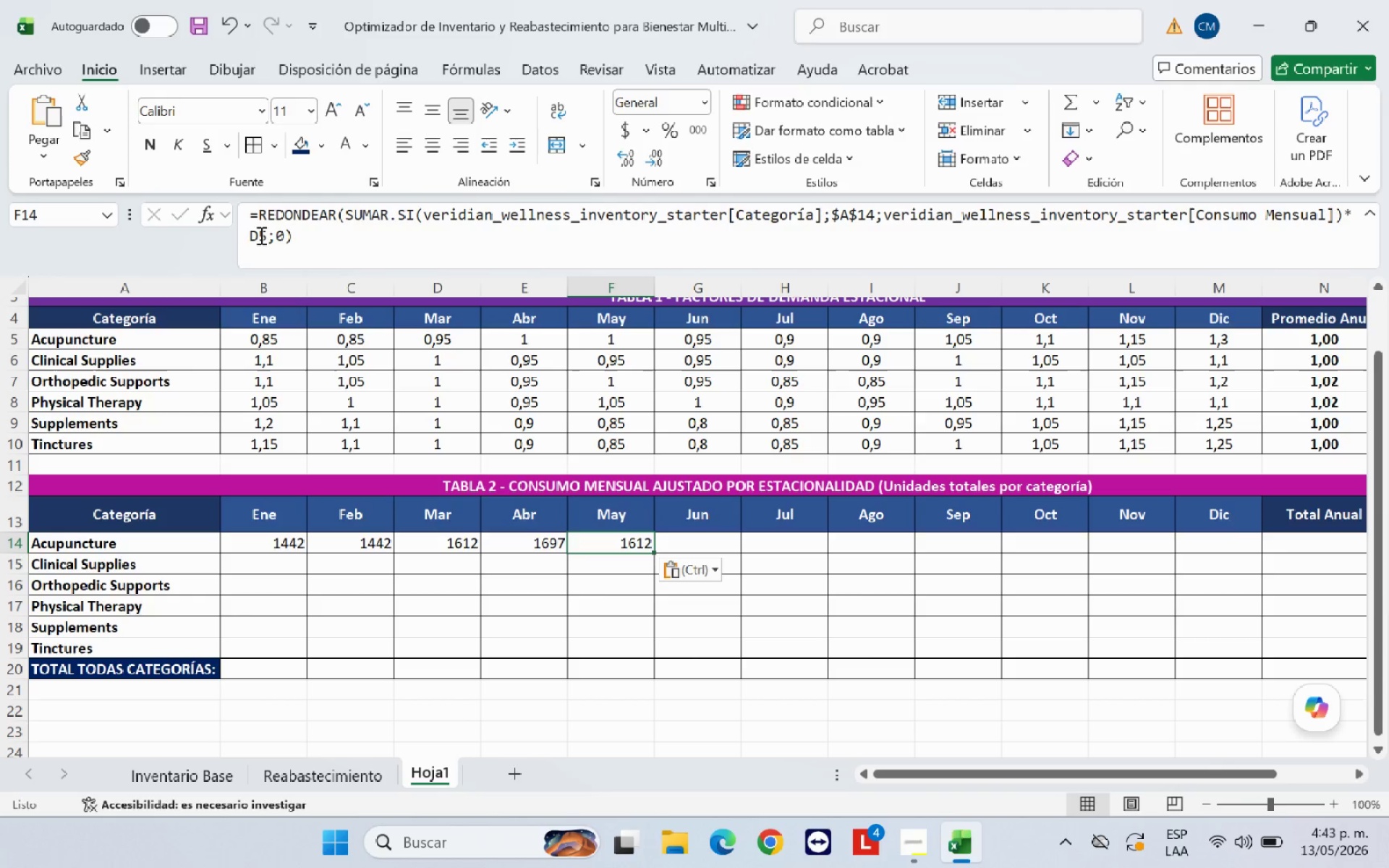 
left_click([257, 235])
 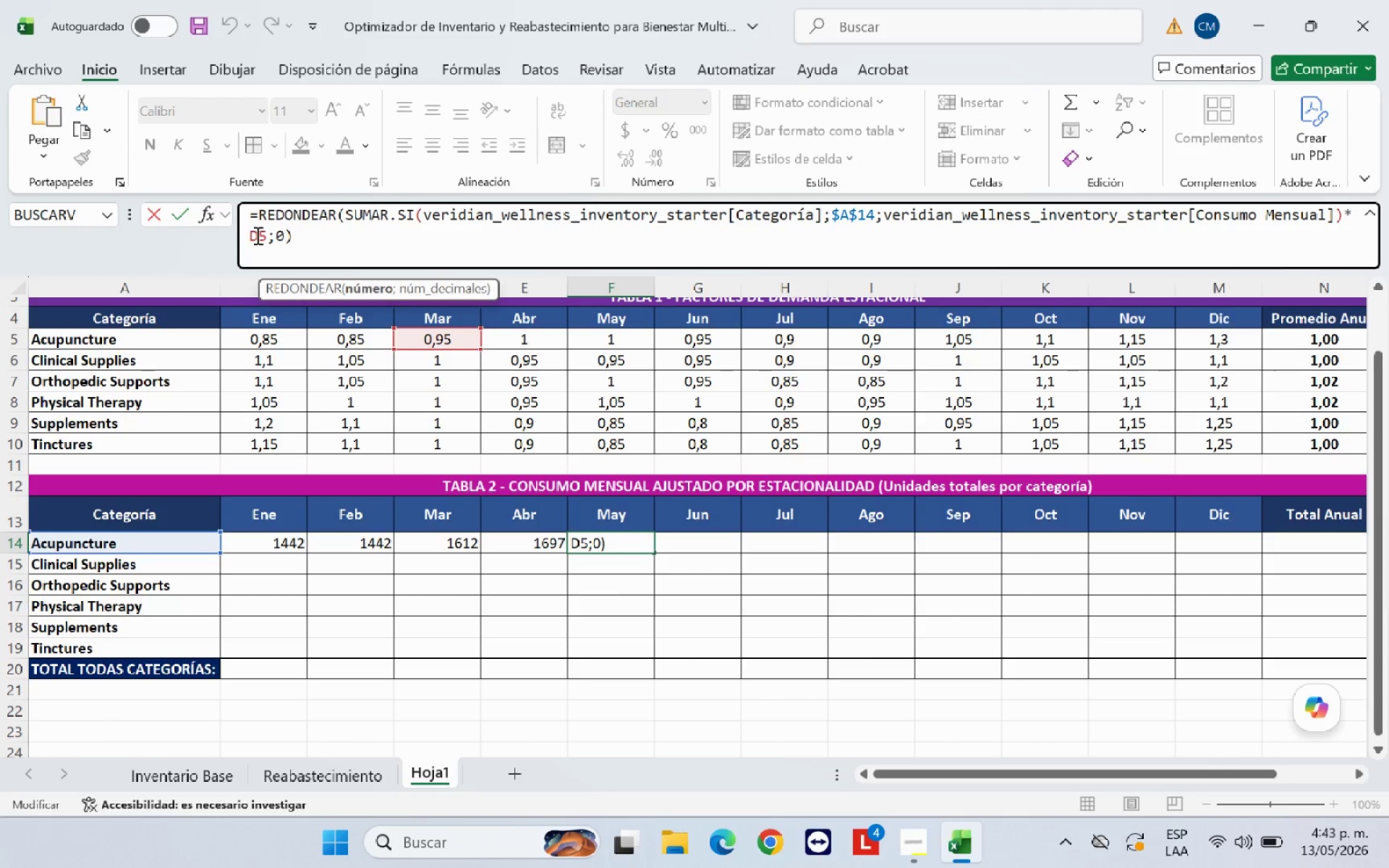 
key(Backspace)
 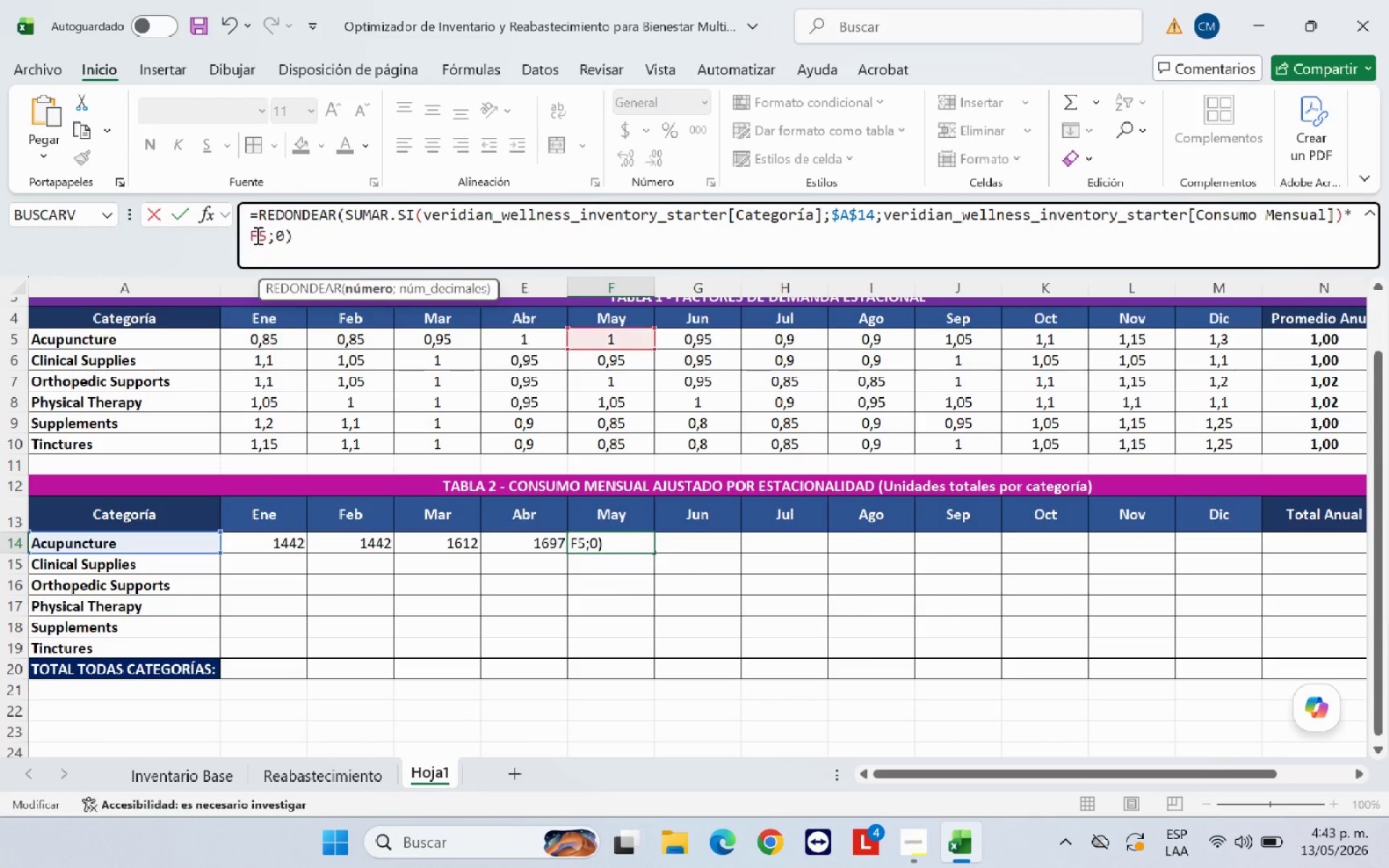 
key(F)
 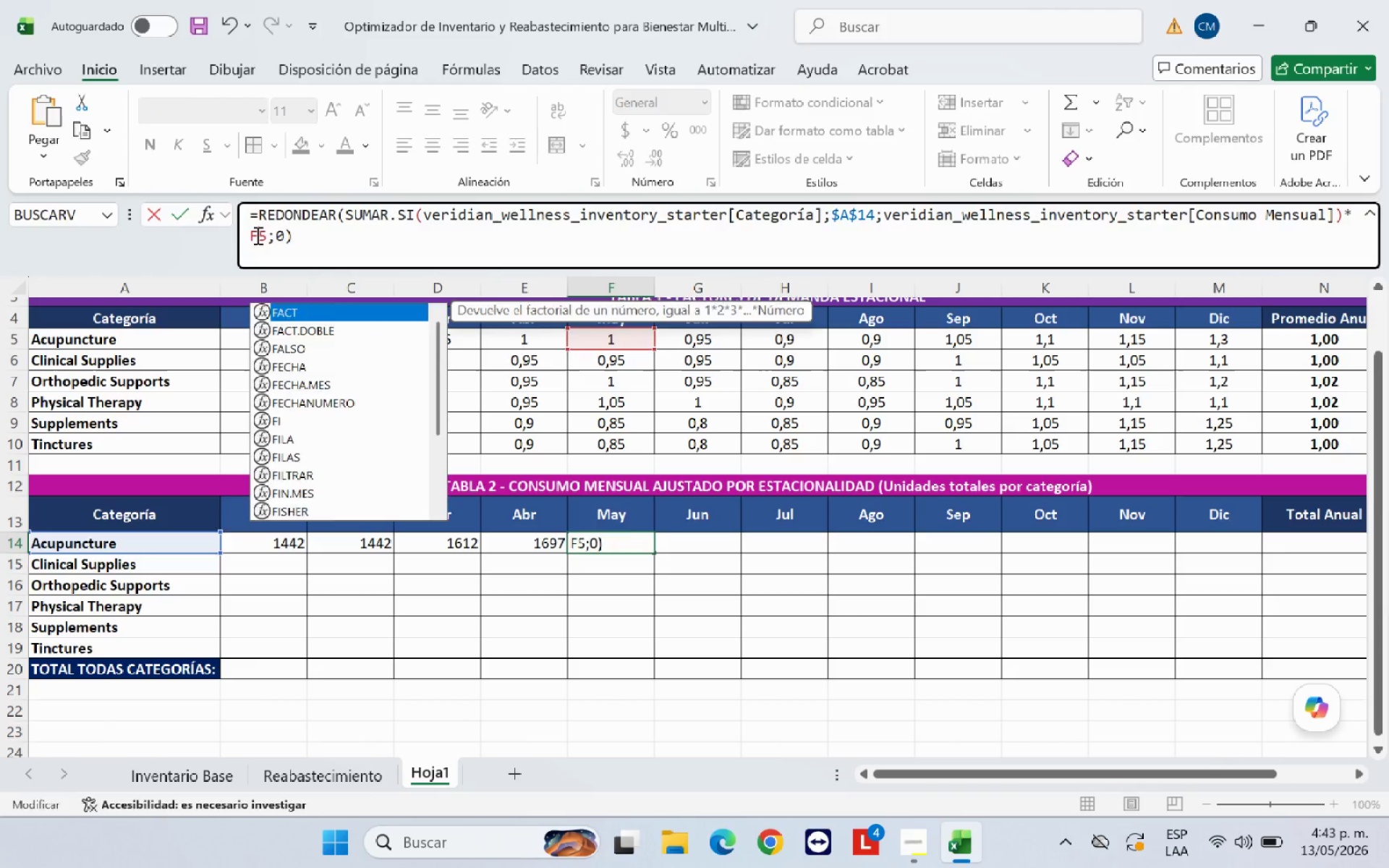 
key(Enter)
 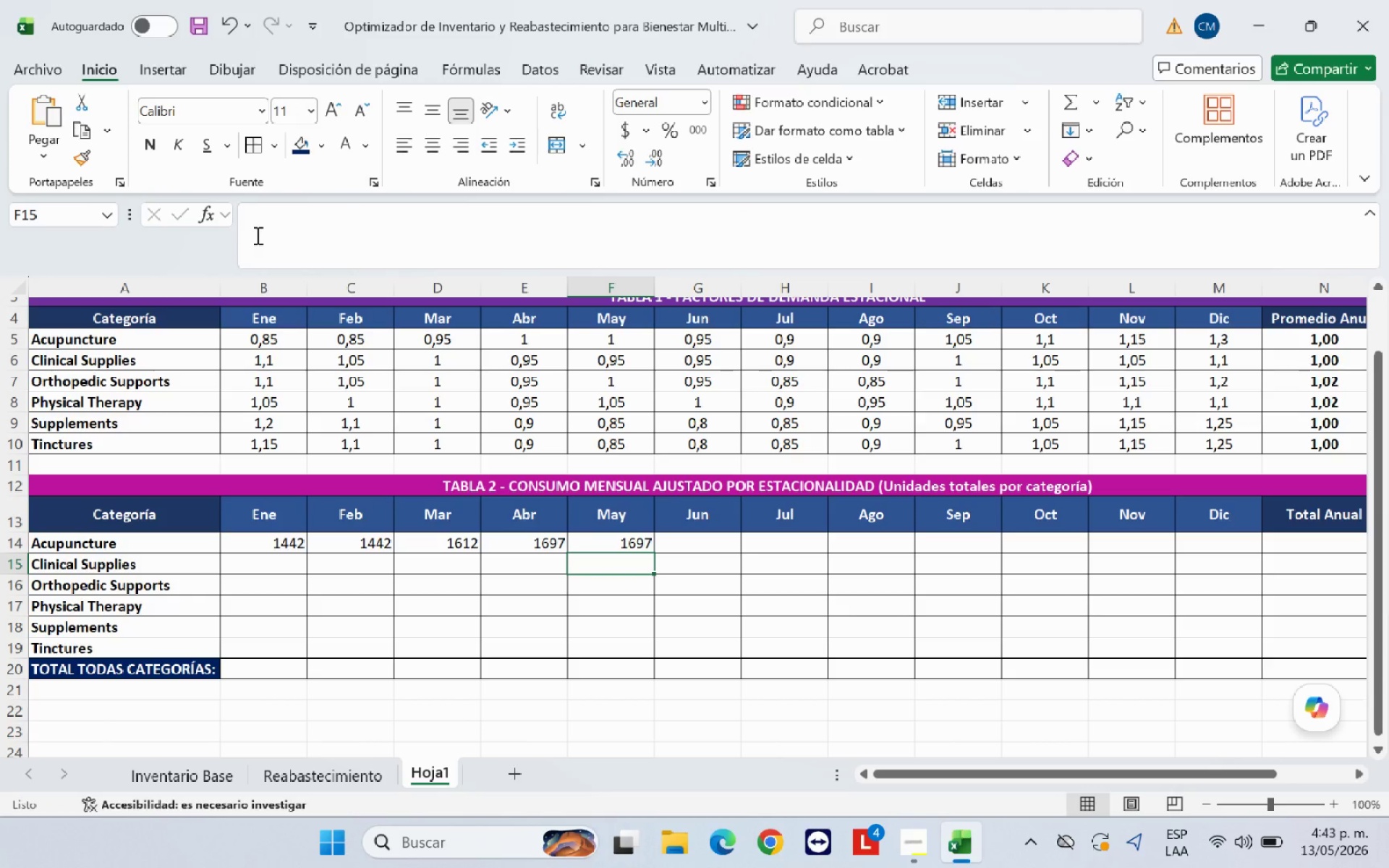 
key(ArrowUp)
 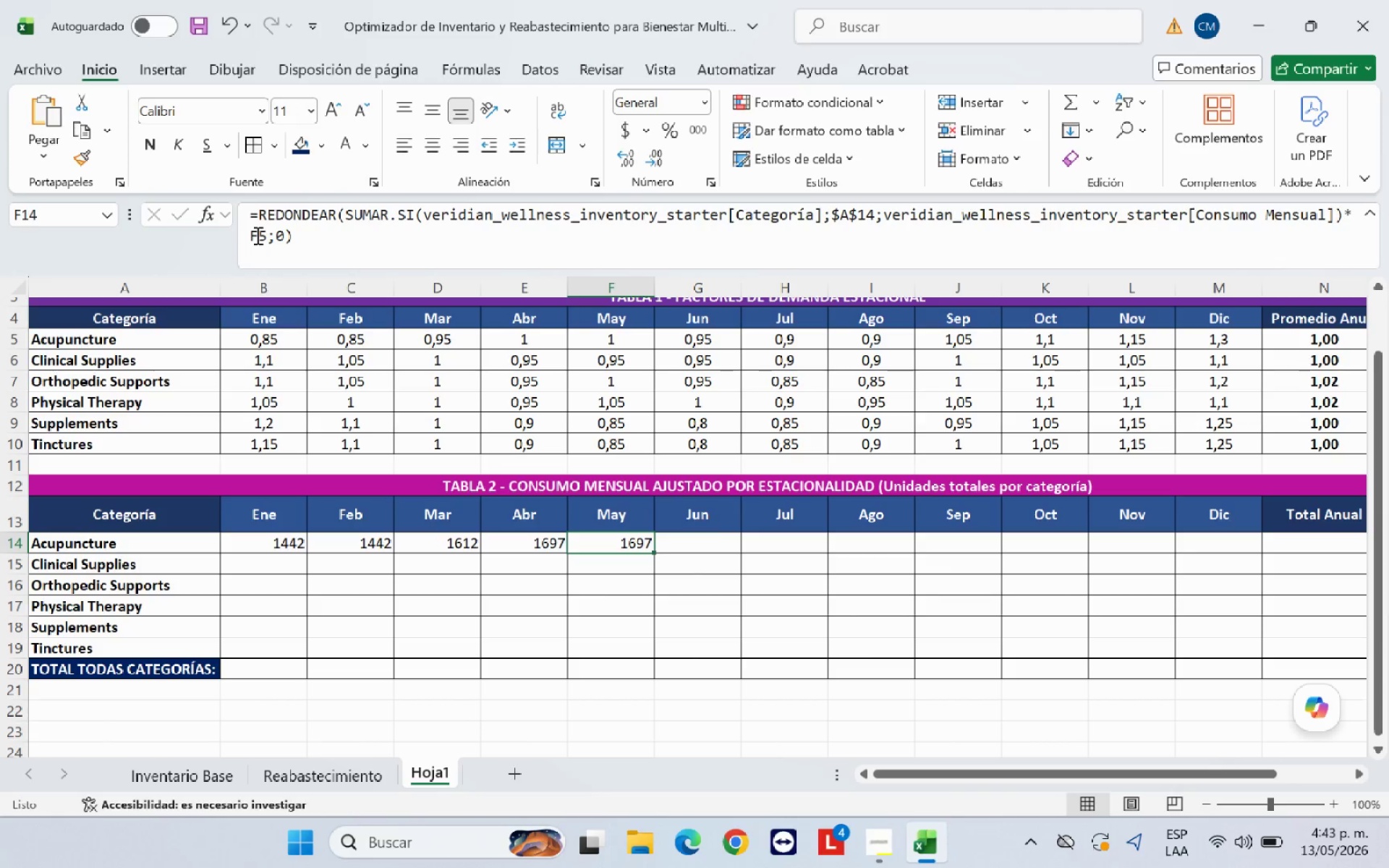 
key(ArrowRight)
 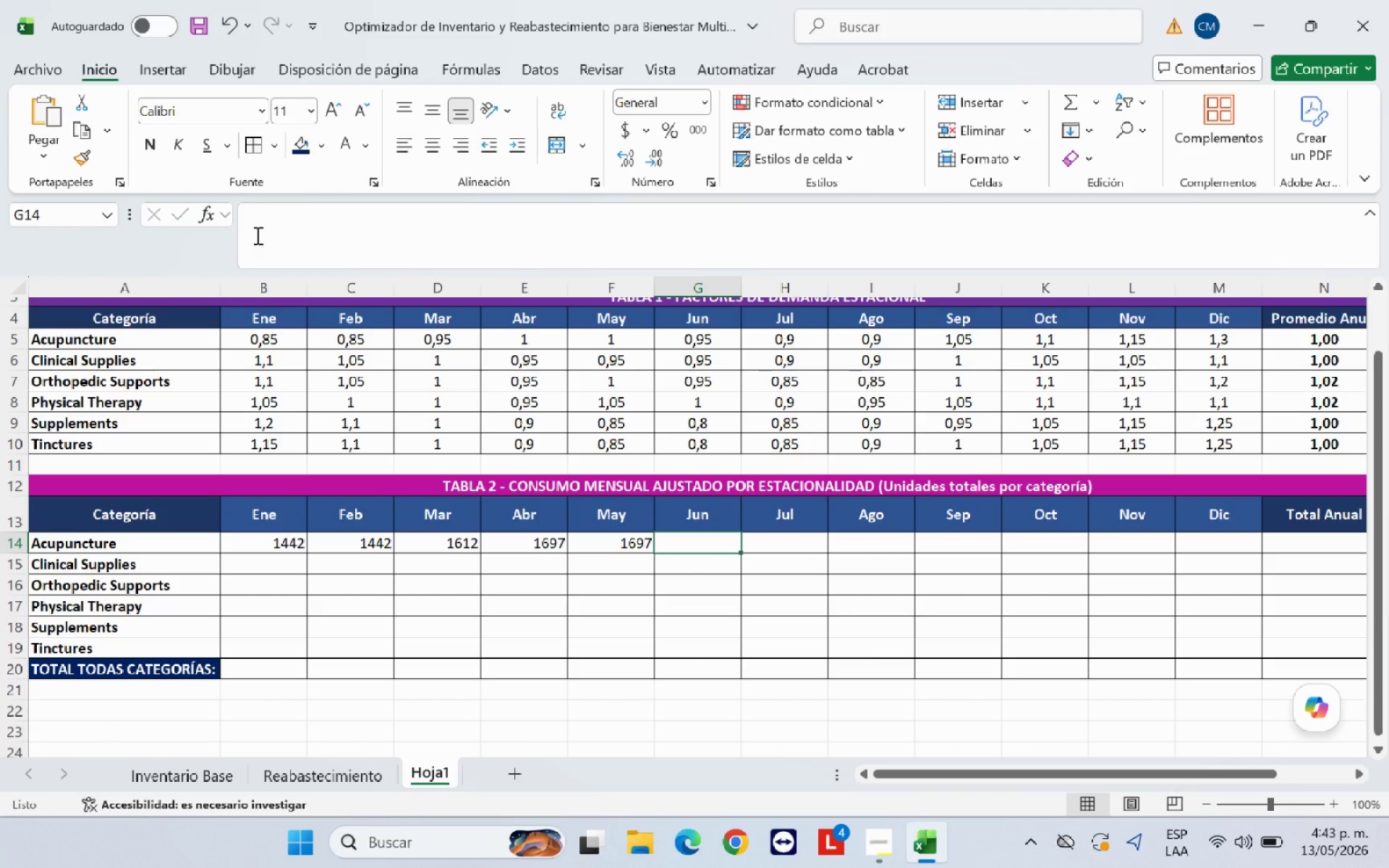 
key(Control+V)
 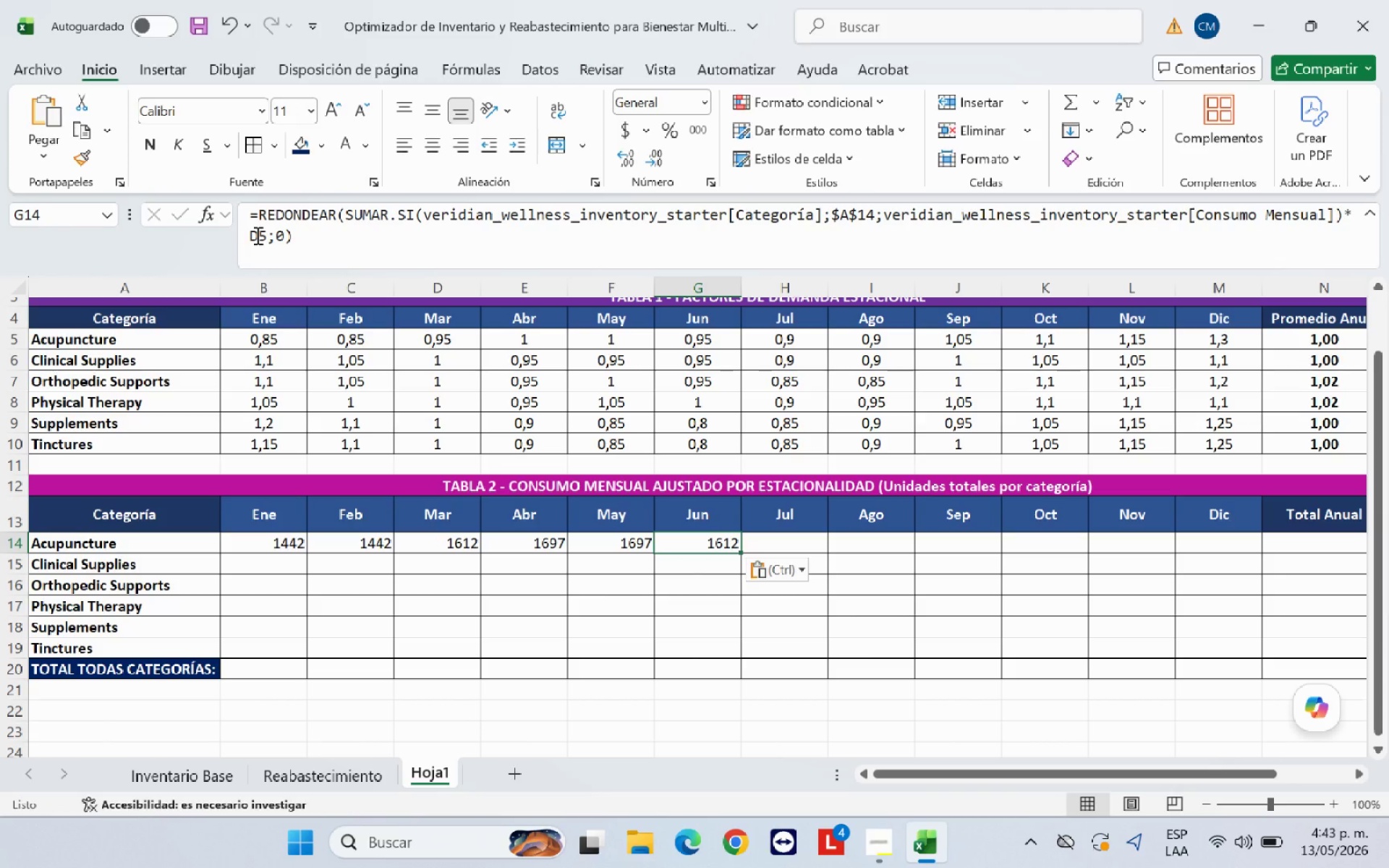 
left_click([256, 235])
 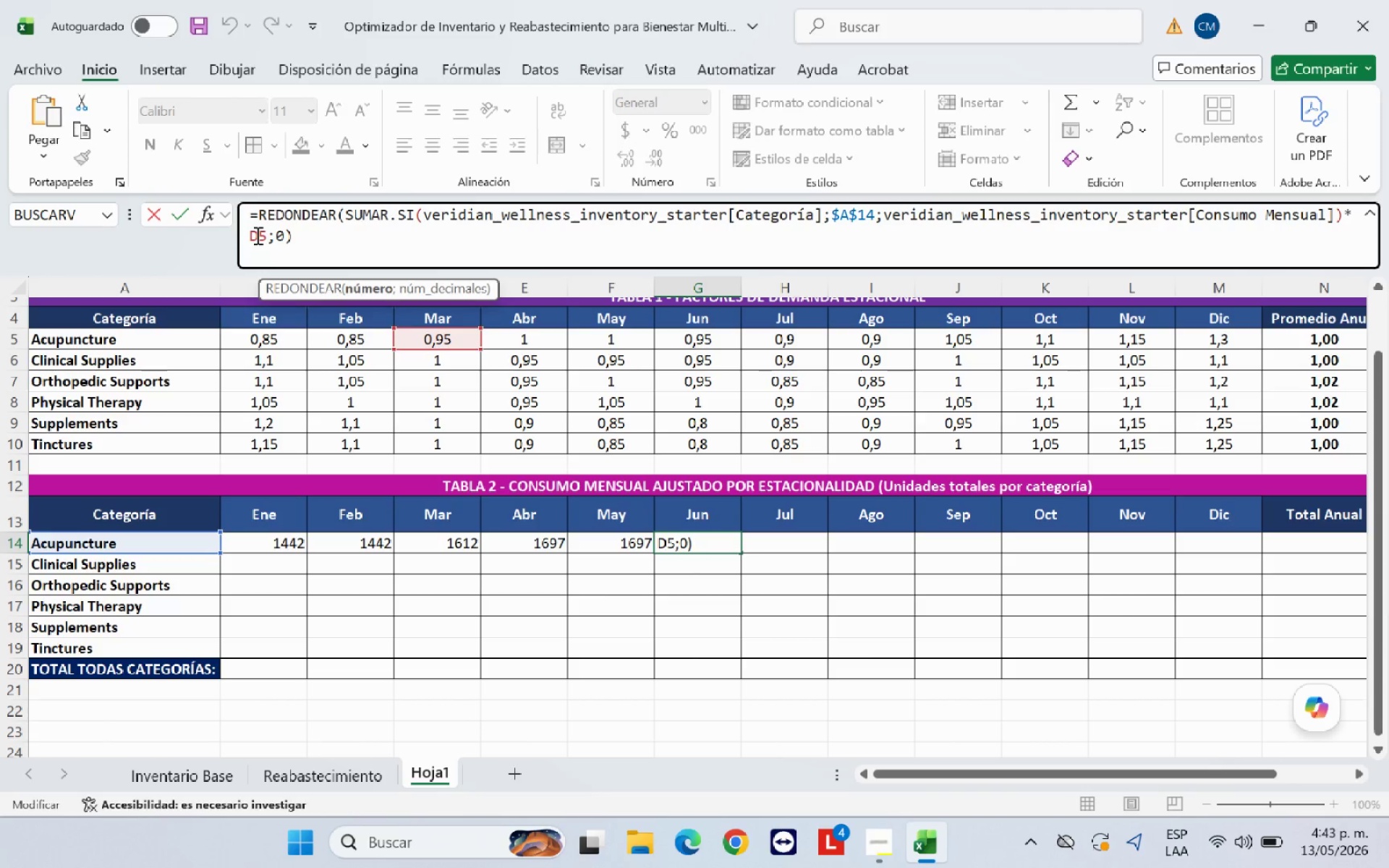 
key(Backspace)
 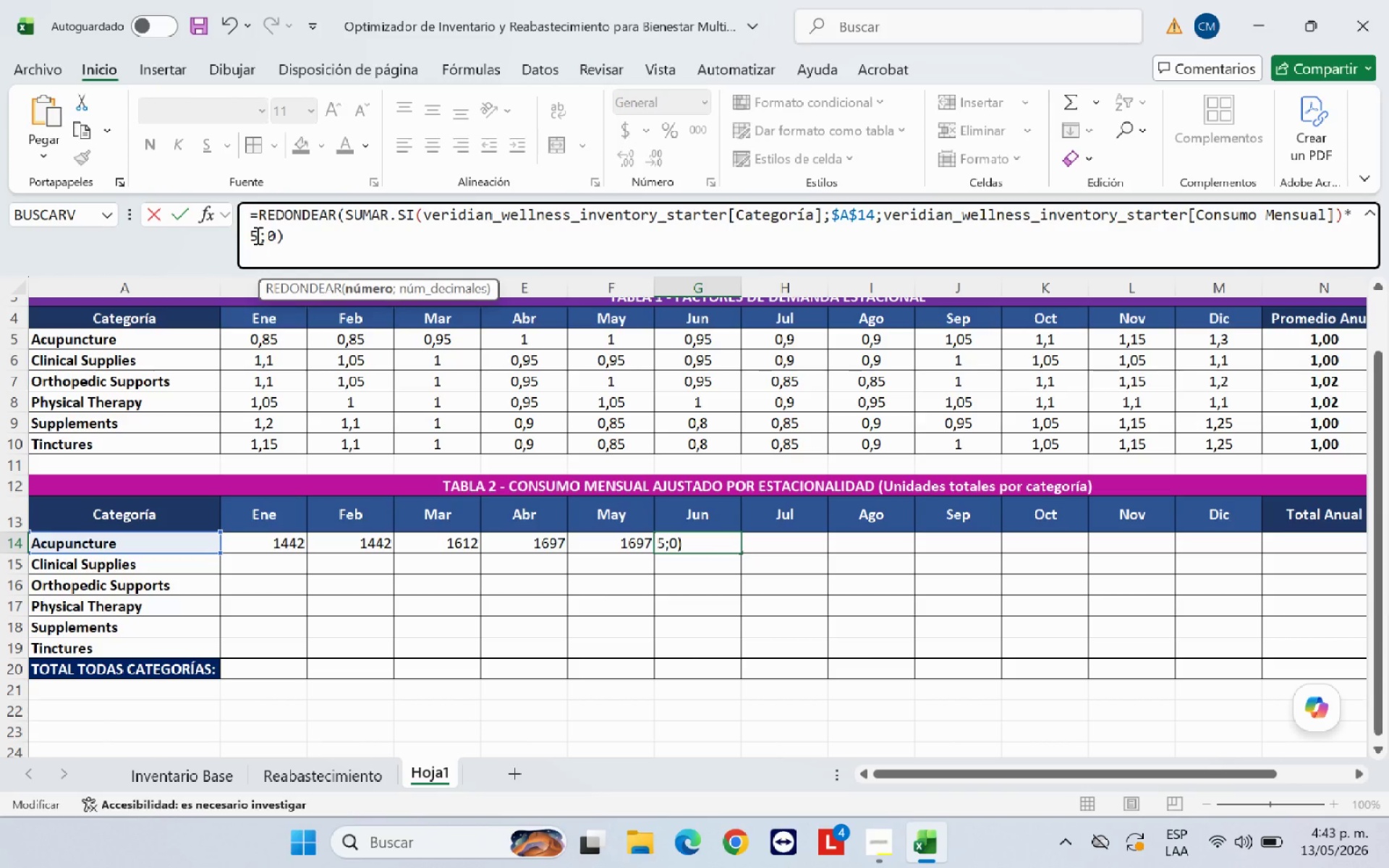 
key(G)
 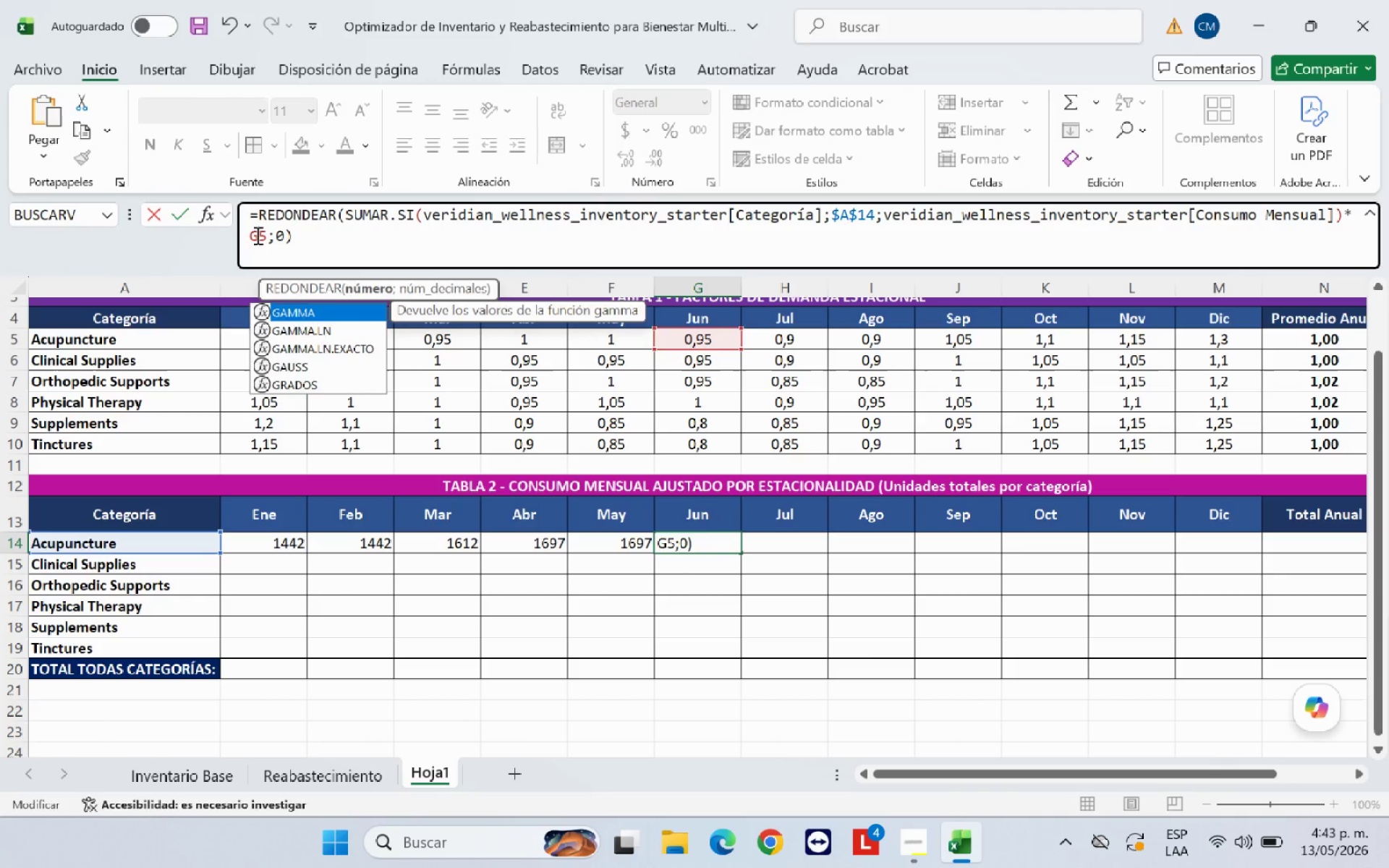 
key(Enter)
 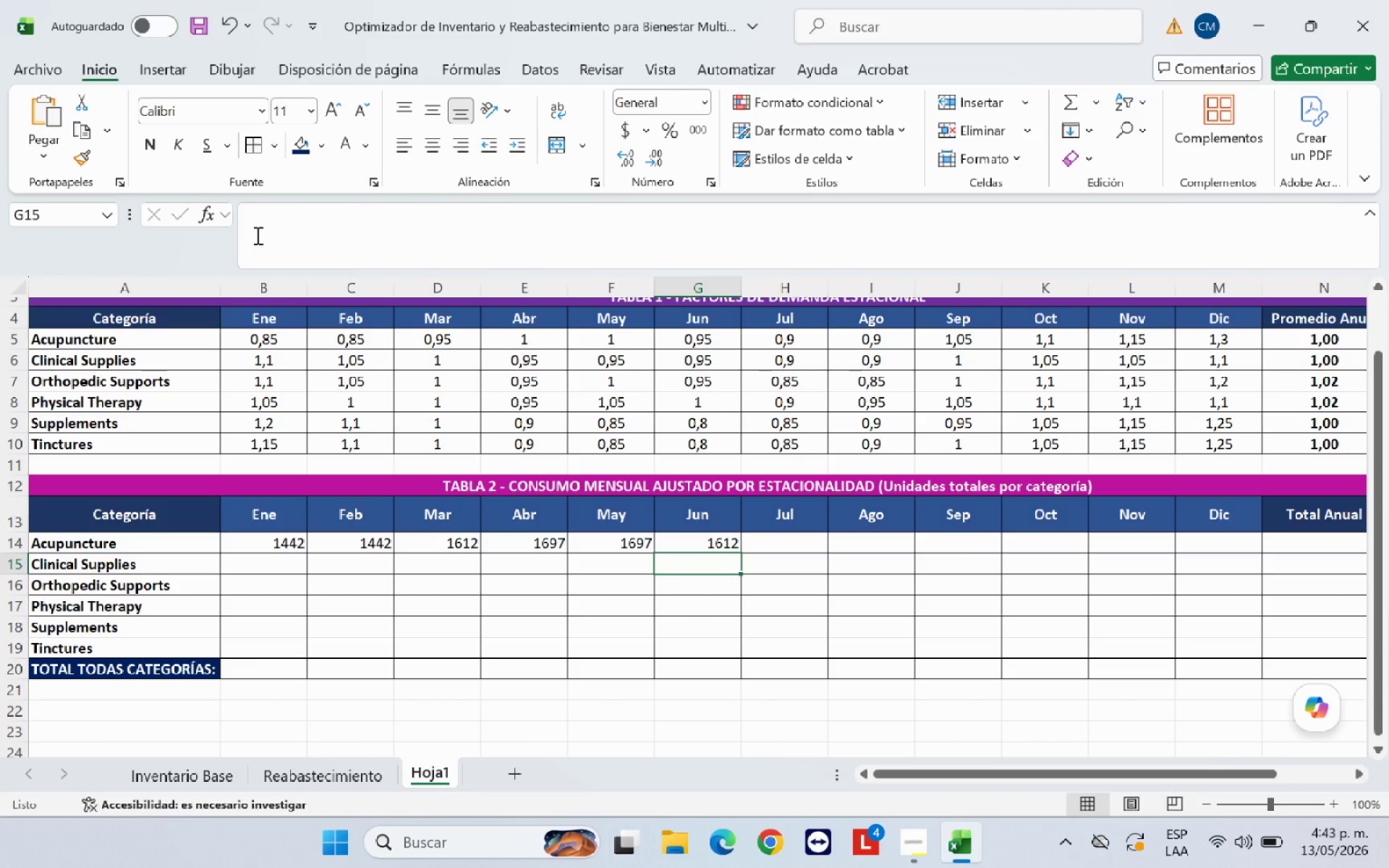 
key(ArrowUp)
 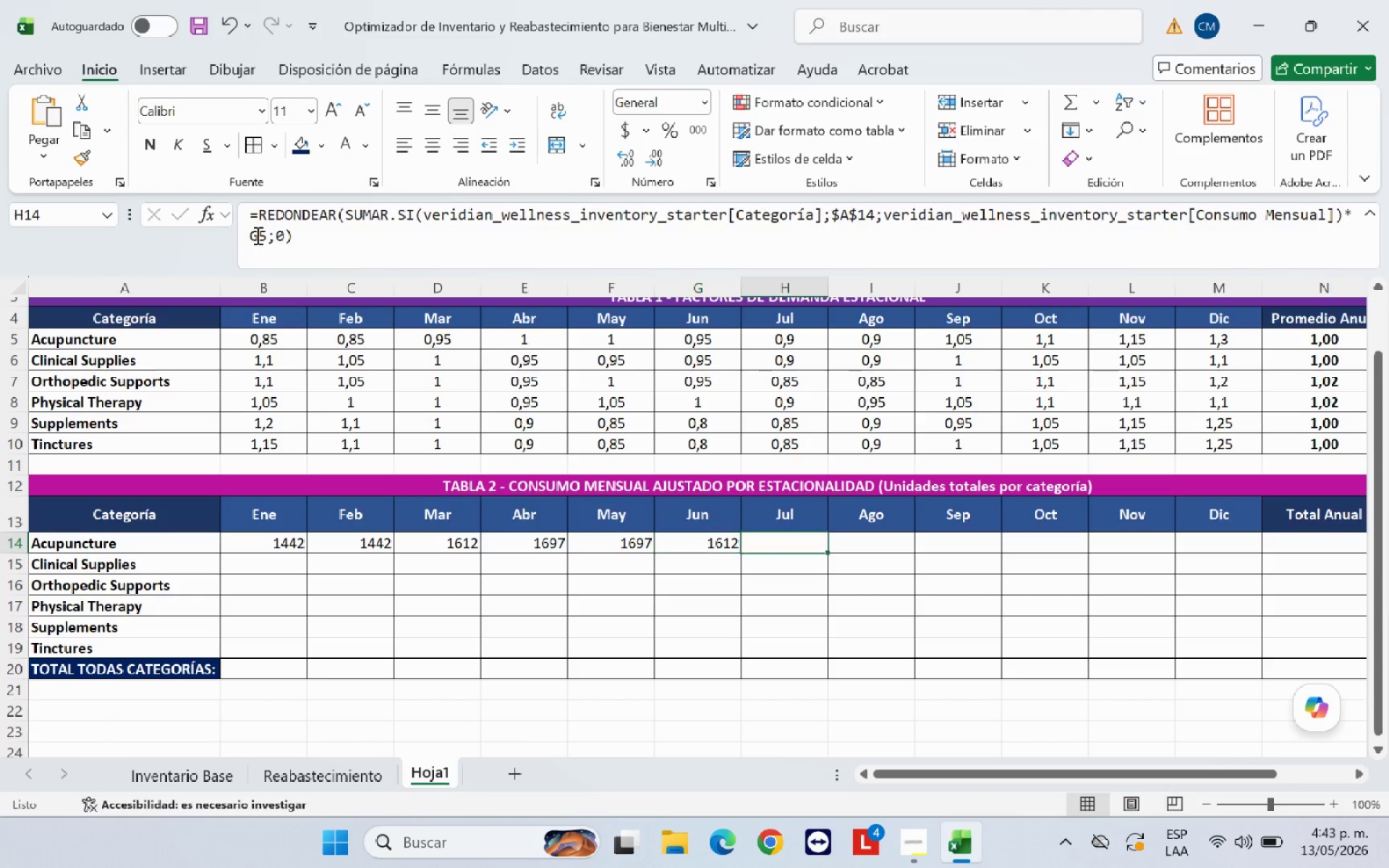 
key(ArrowRight)
 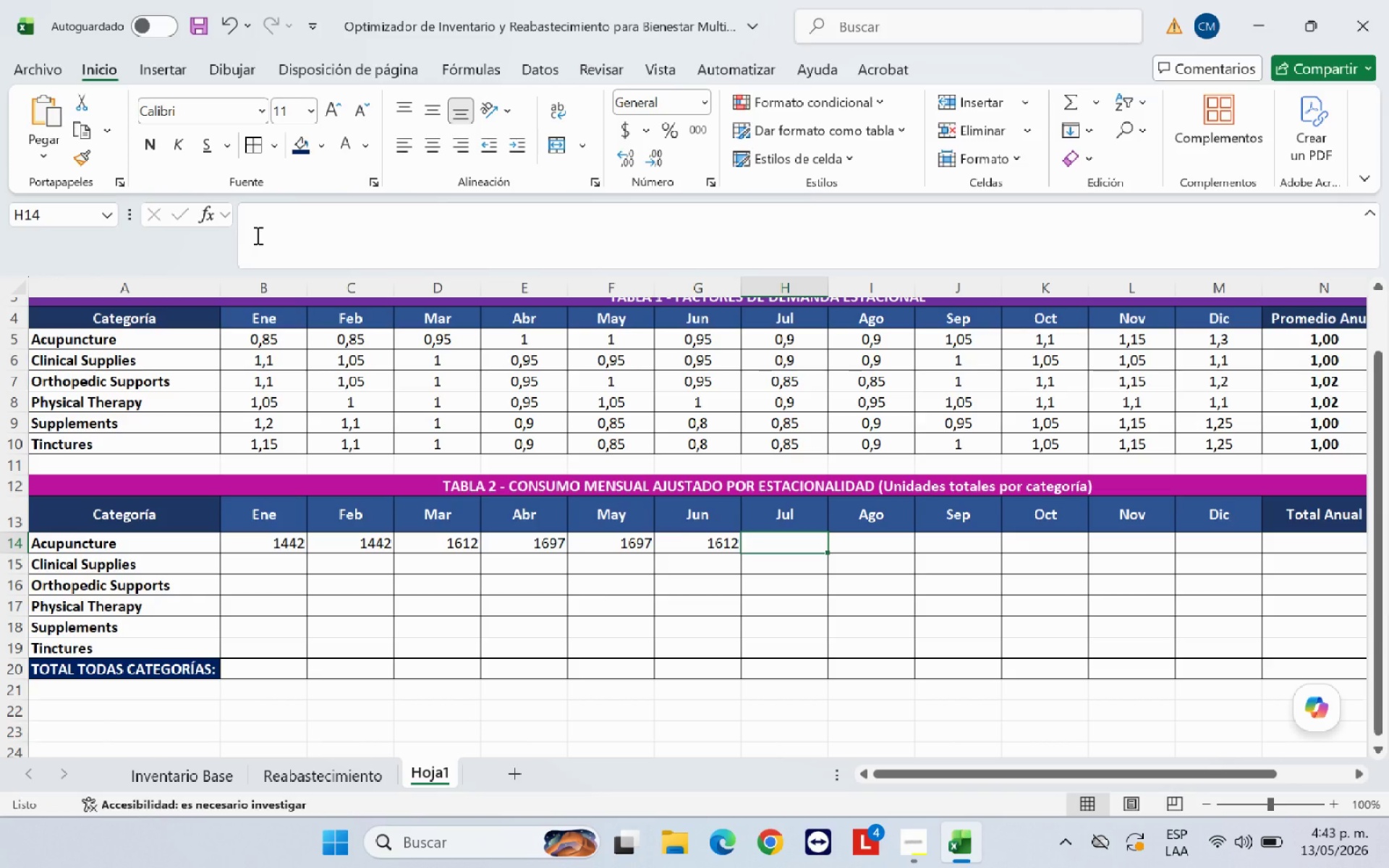 
key(Control+V)
 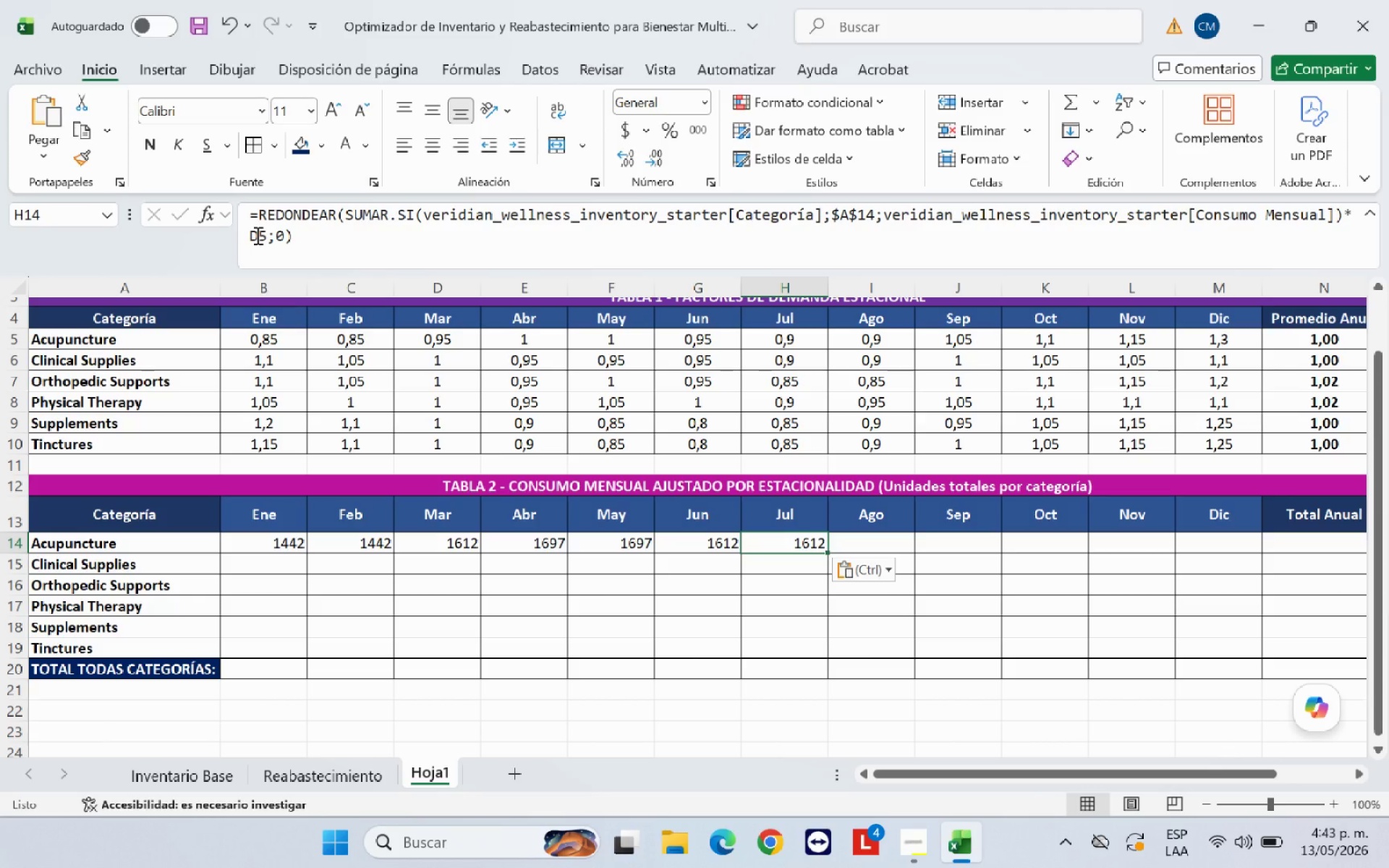 
left_click([256, 235])
 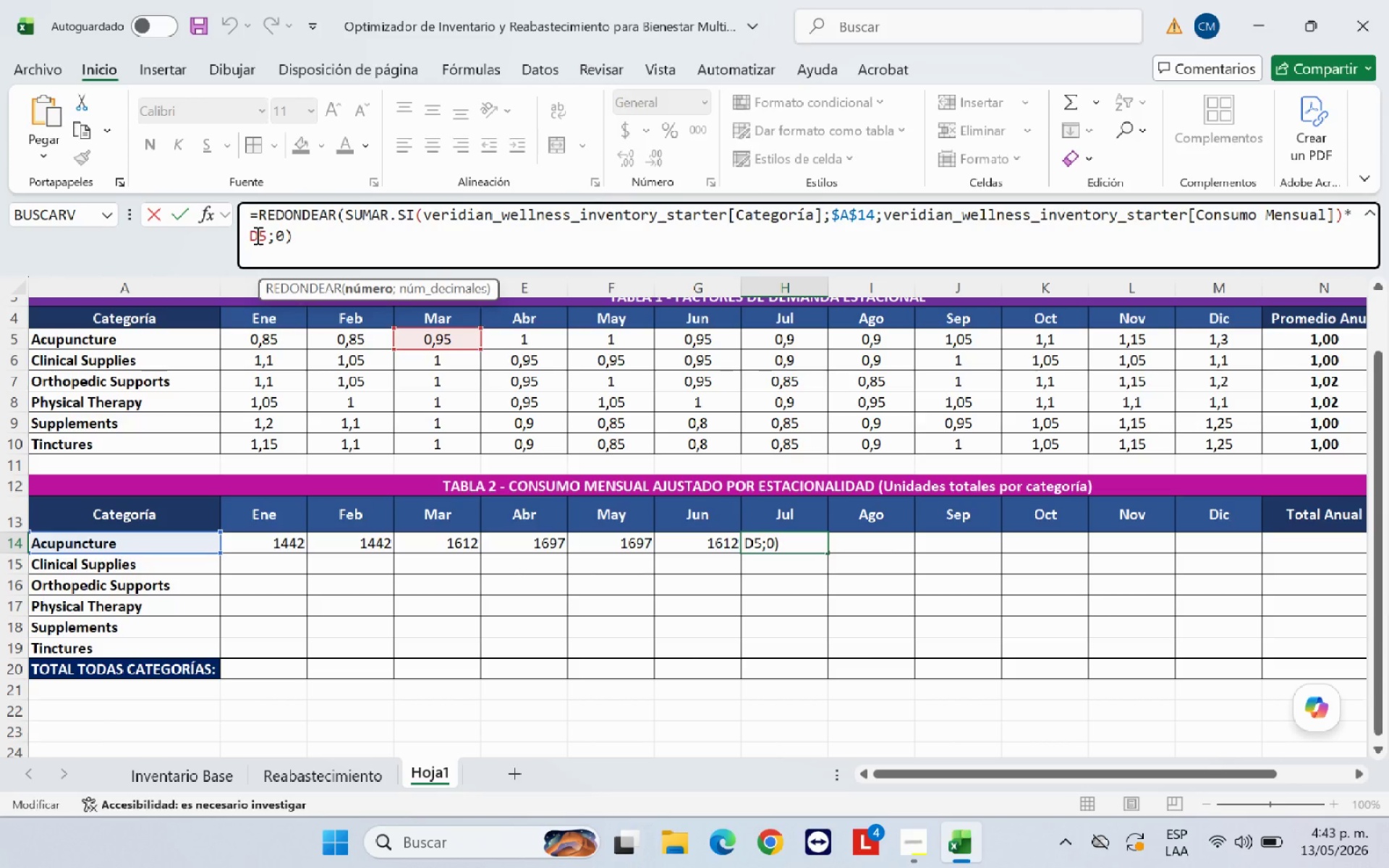 
key(Backspace)
 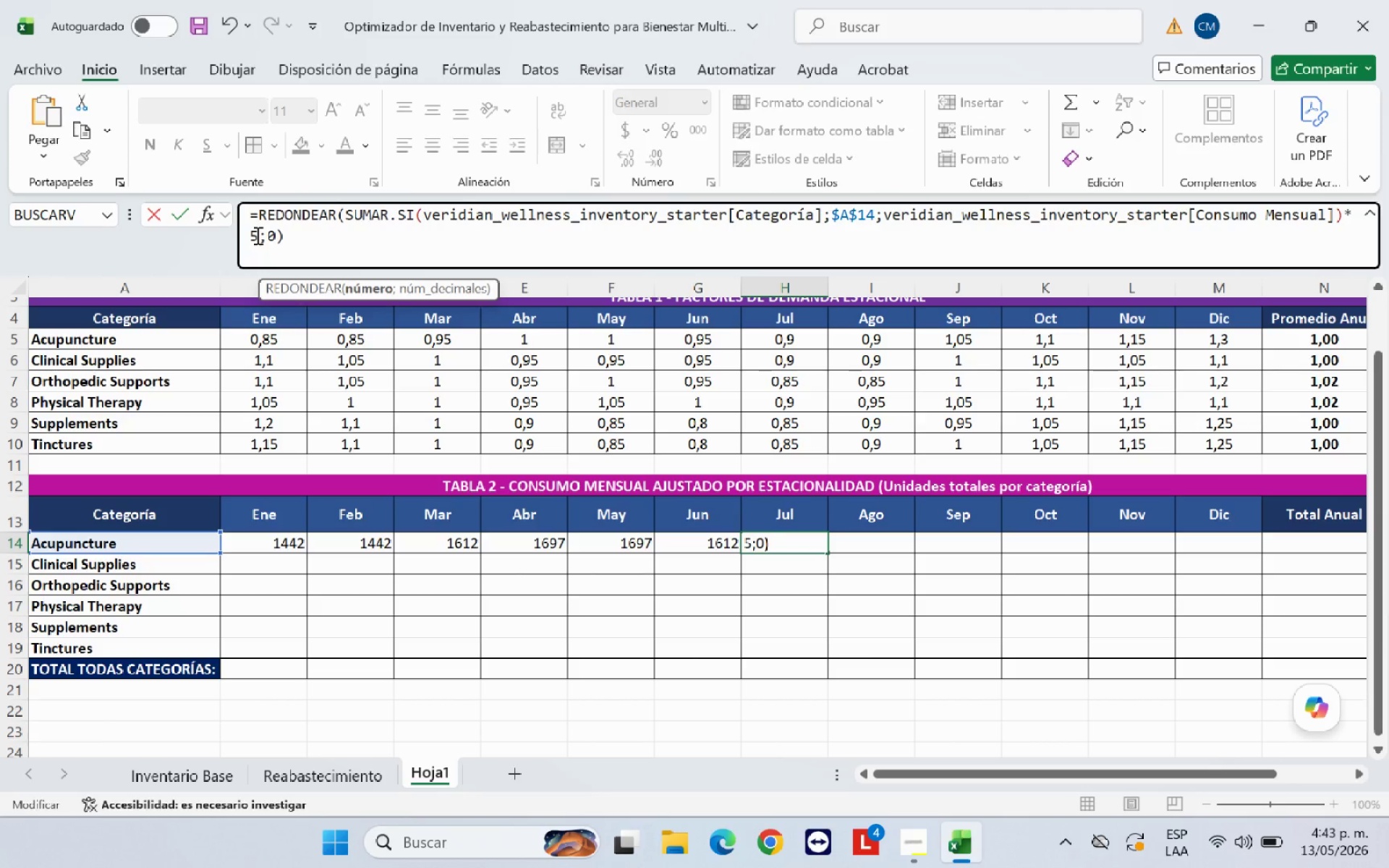 
key(H)
 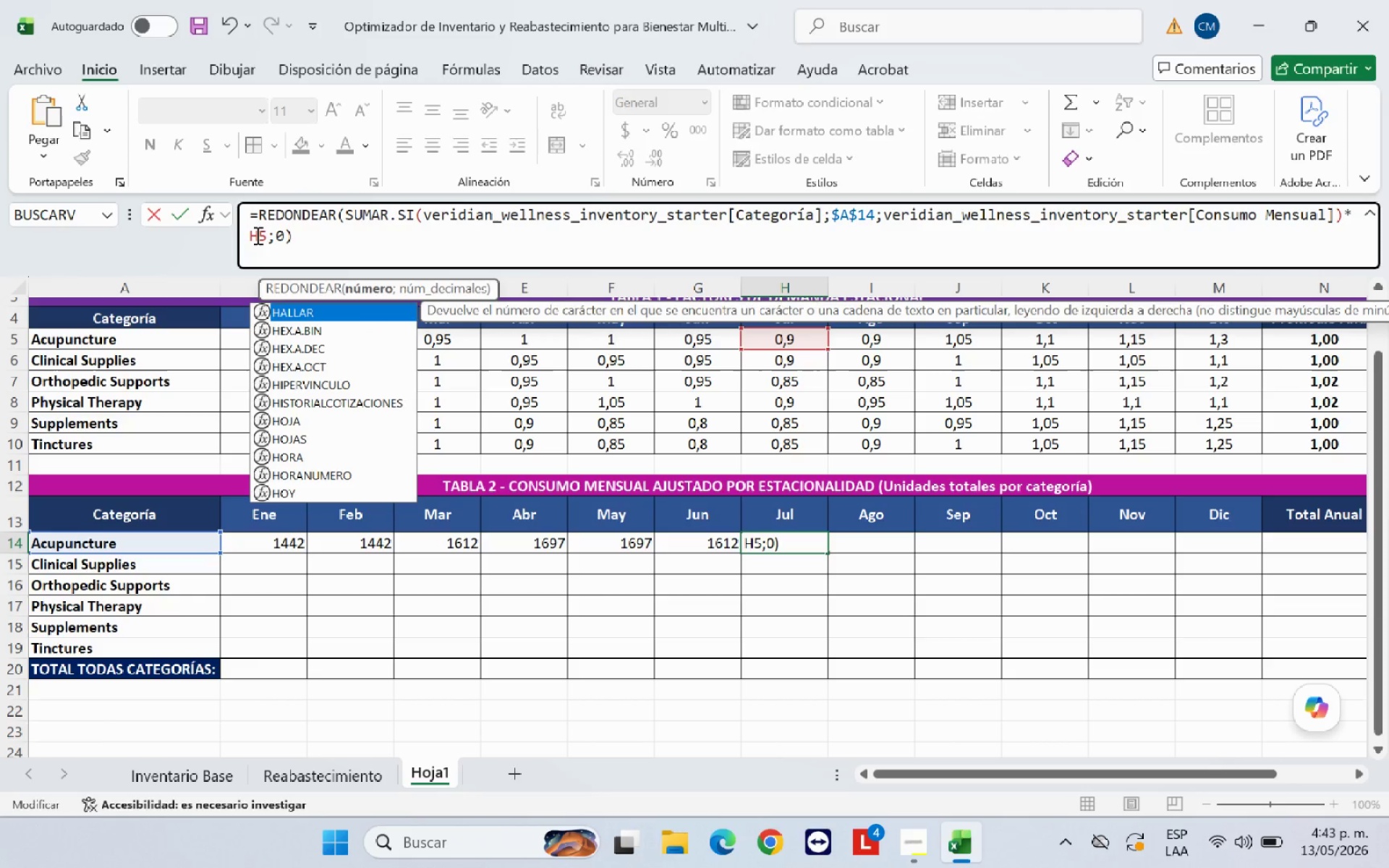 
key(Enter)
 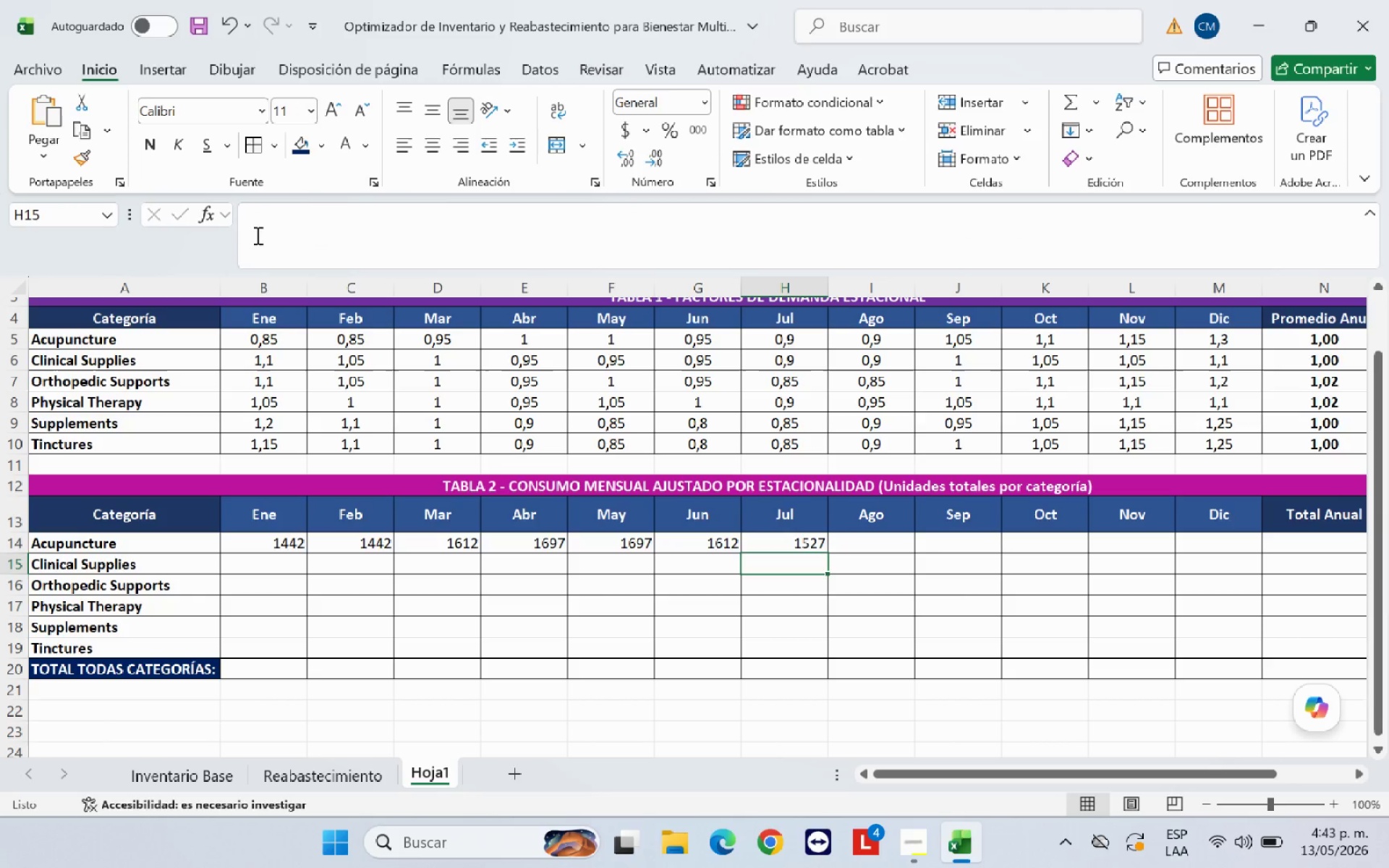 
key(ArrowUp)
 